 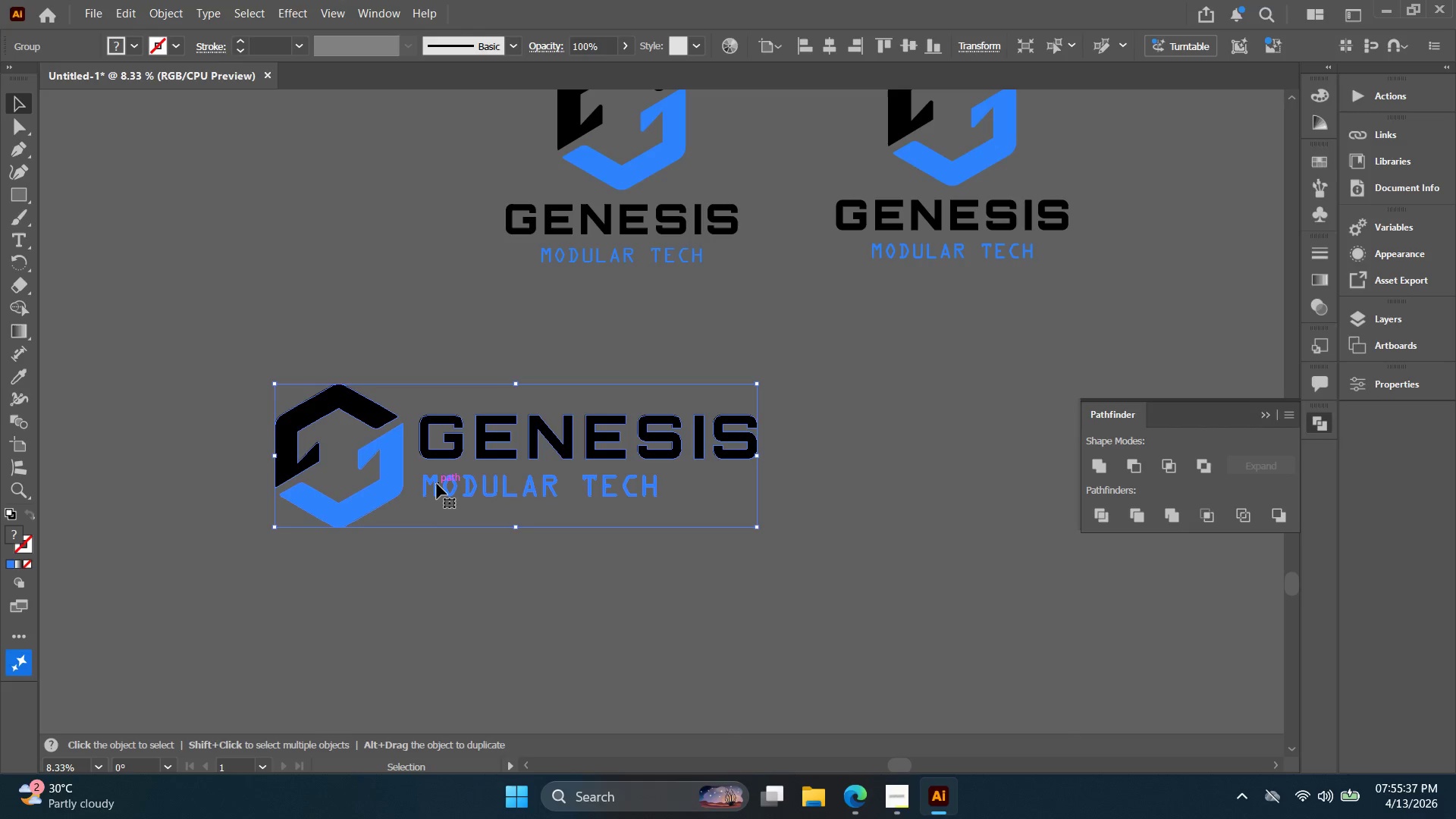 
hold_key(key=Space, duration=0.41)
 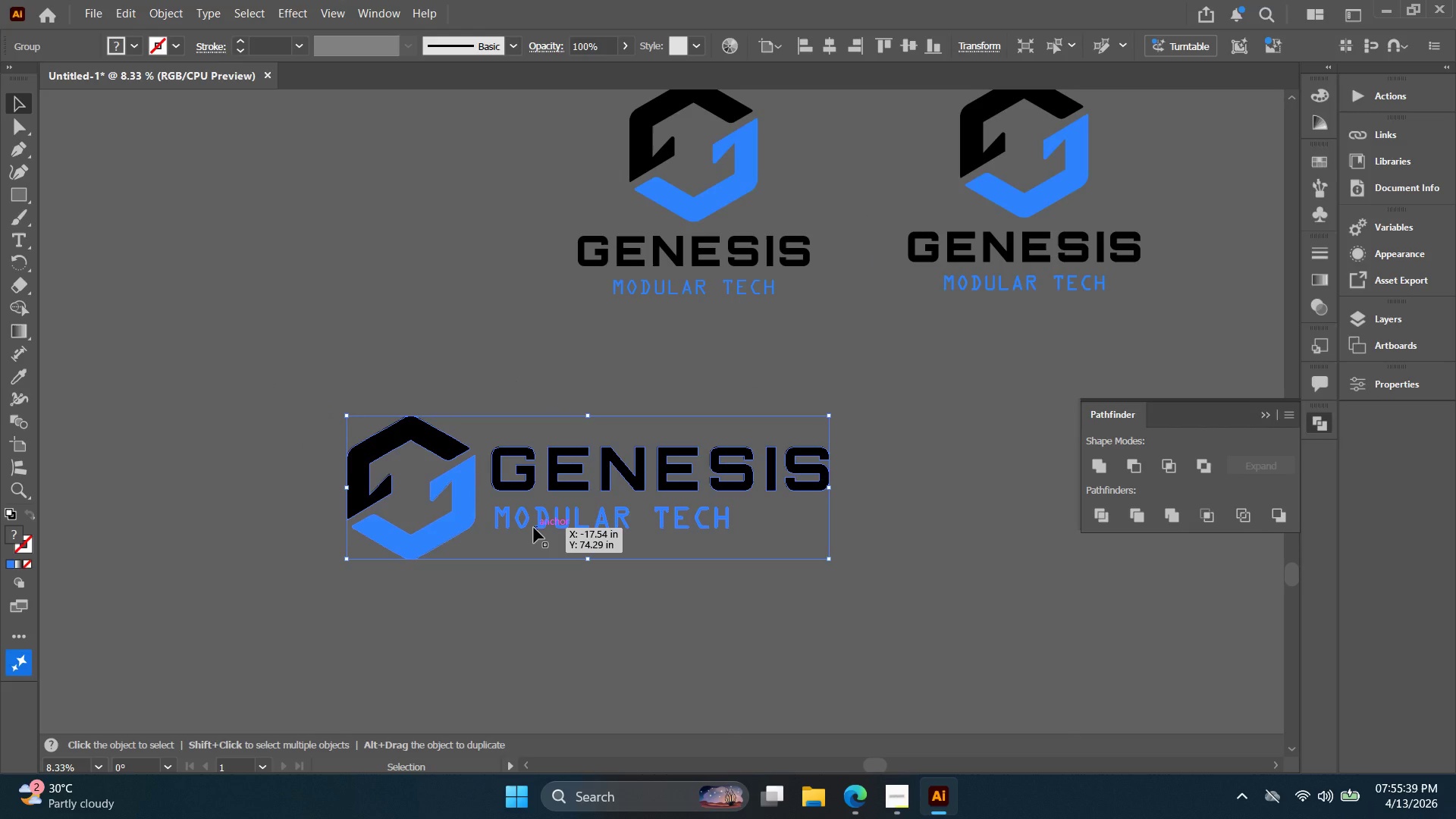 
left_click_drag(start_coordinate=[461, 495], to_coordinate=[533, 527])
 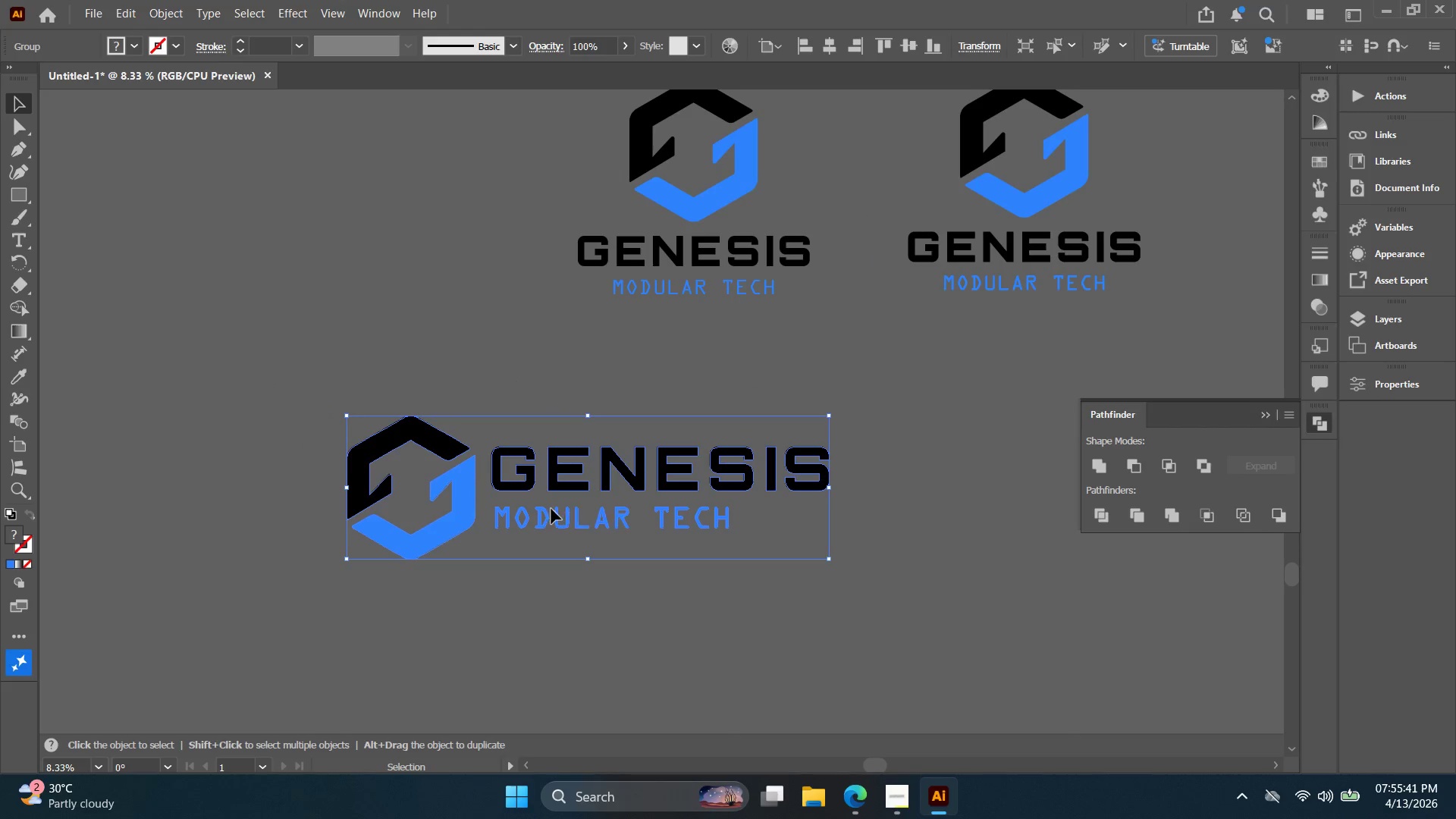 
hold_key(key=AltLeft, duration=0.97)
left_click_drag(start_coordinate=[529, 482], to_coordinate=[567, 639])
 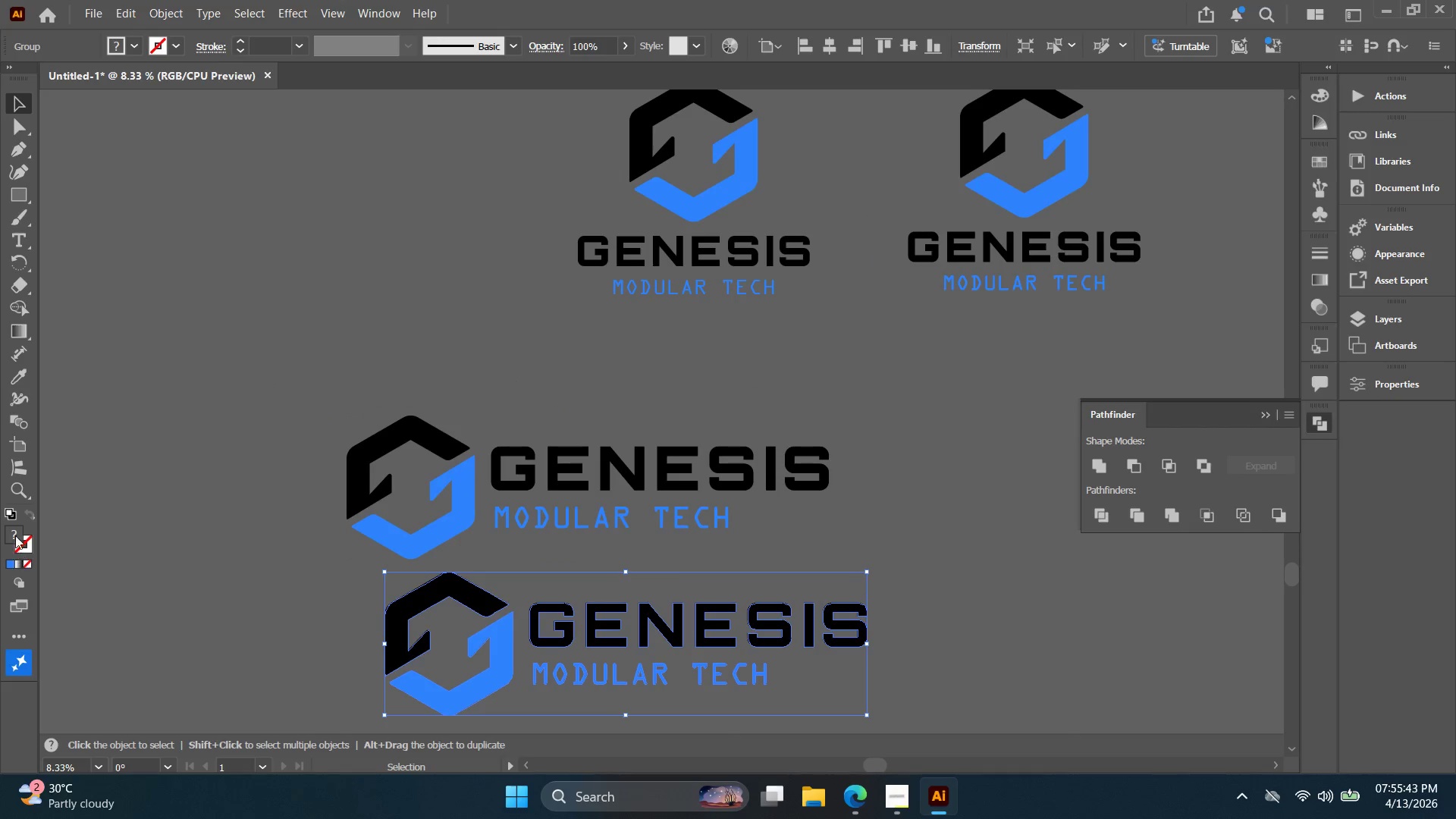 
double_click([8, 535])
 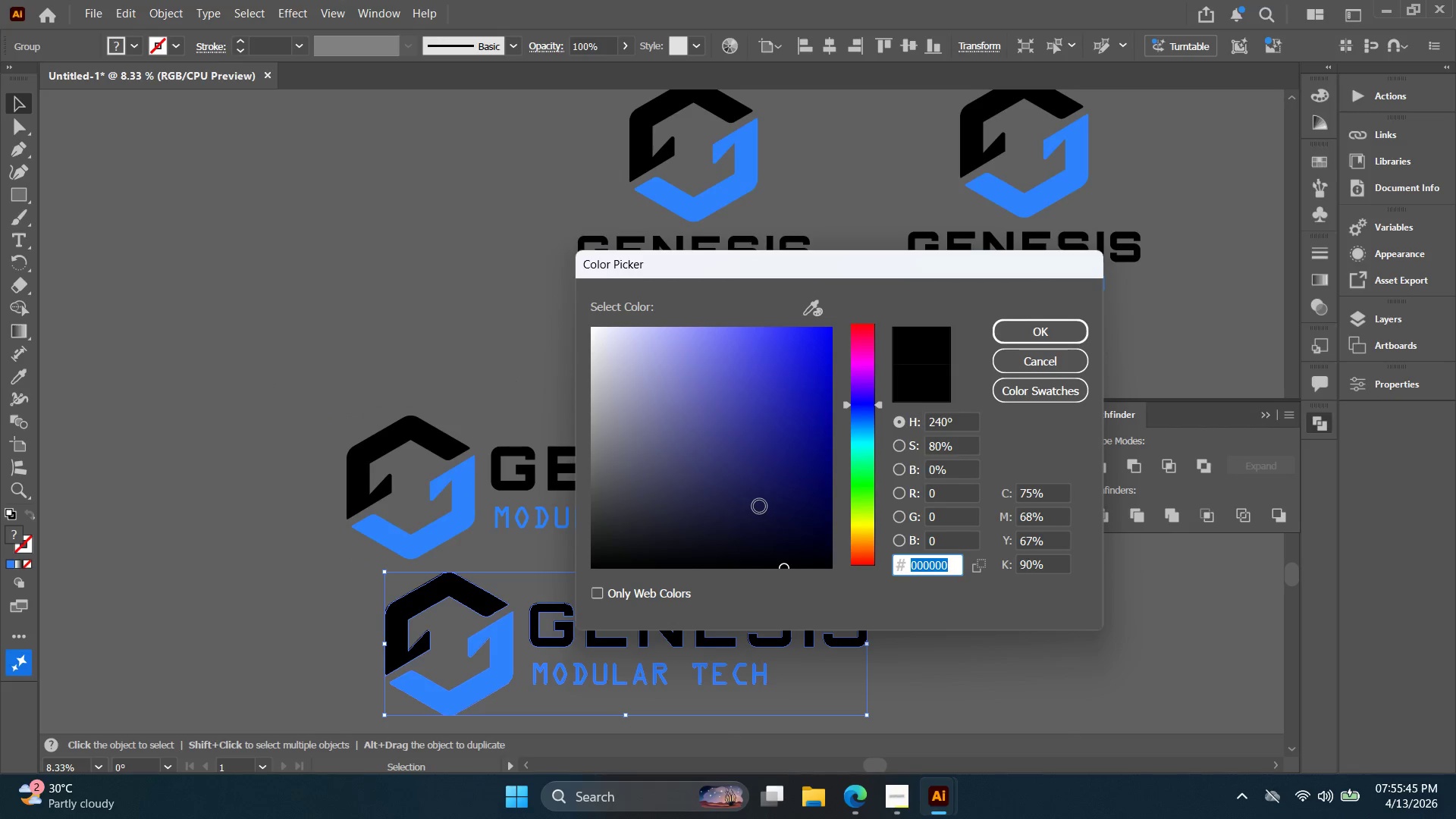 
left_click_drag(start_coordinate=[749, 510], to_coordinate=[533, 612])
 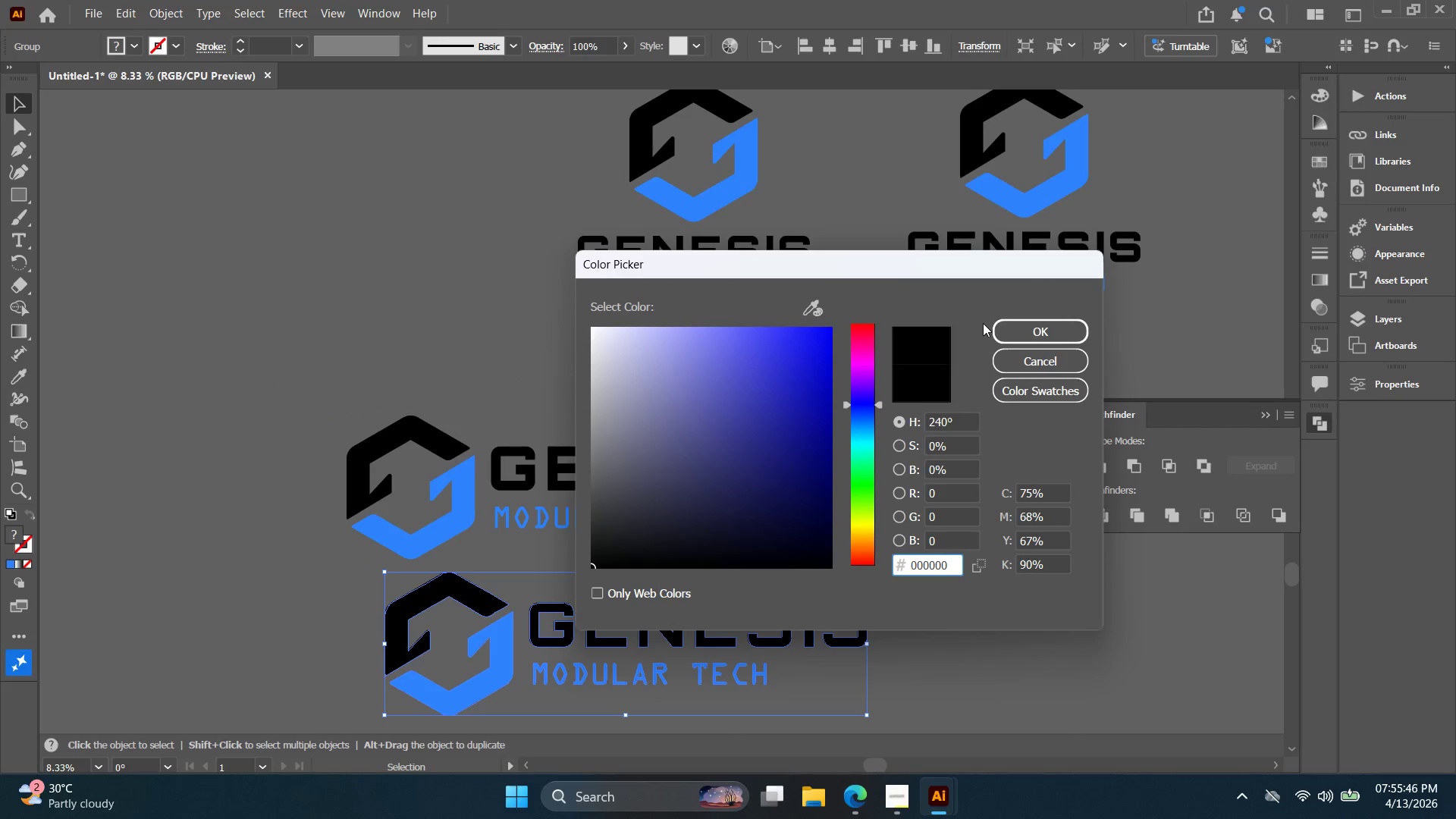 
left_click([1054, 322])
 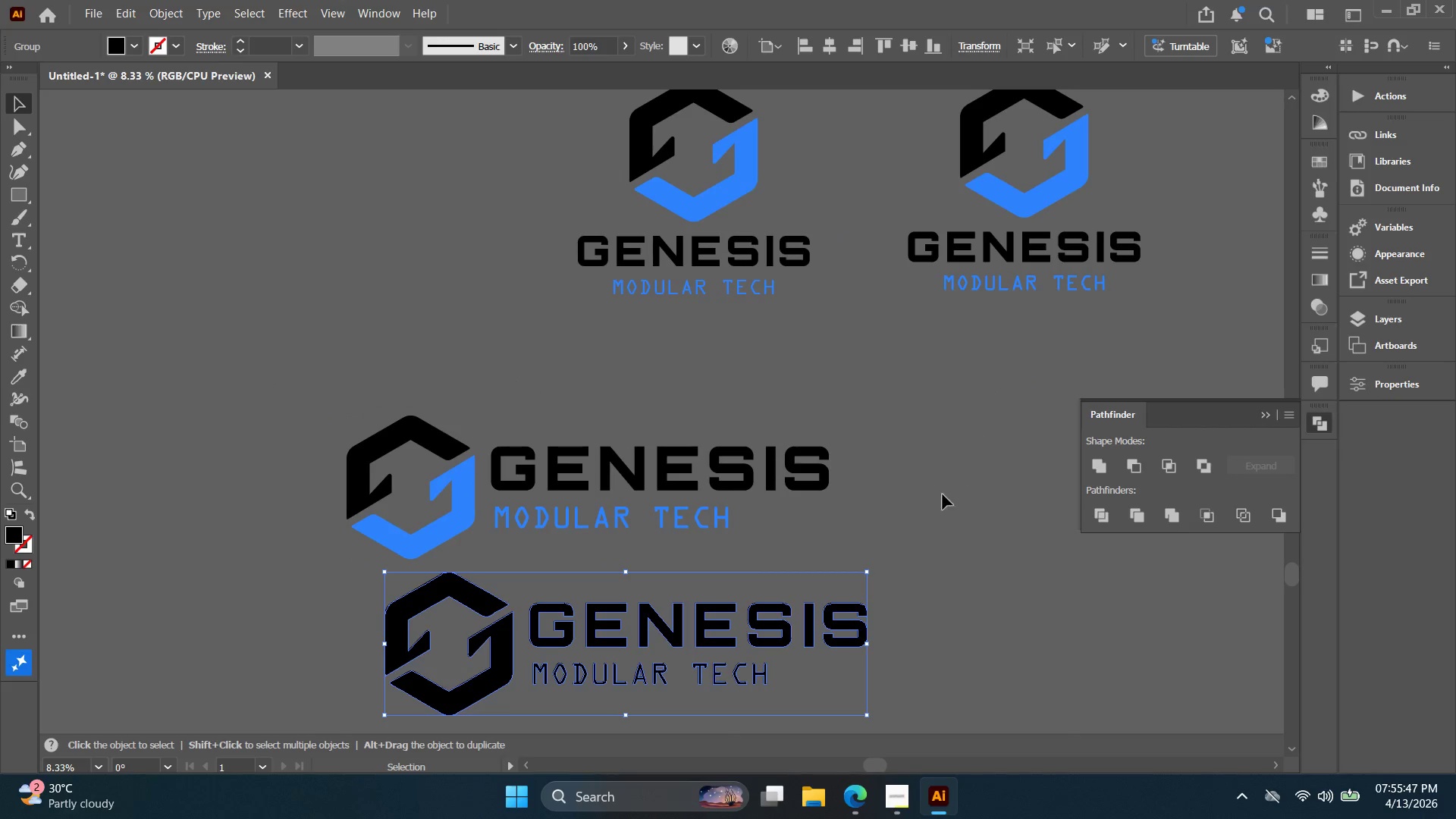 
left_click([982, 560])
 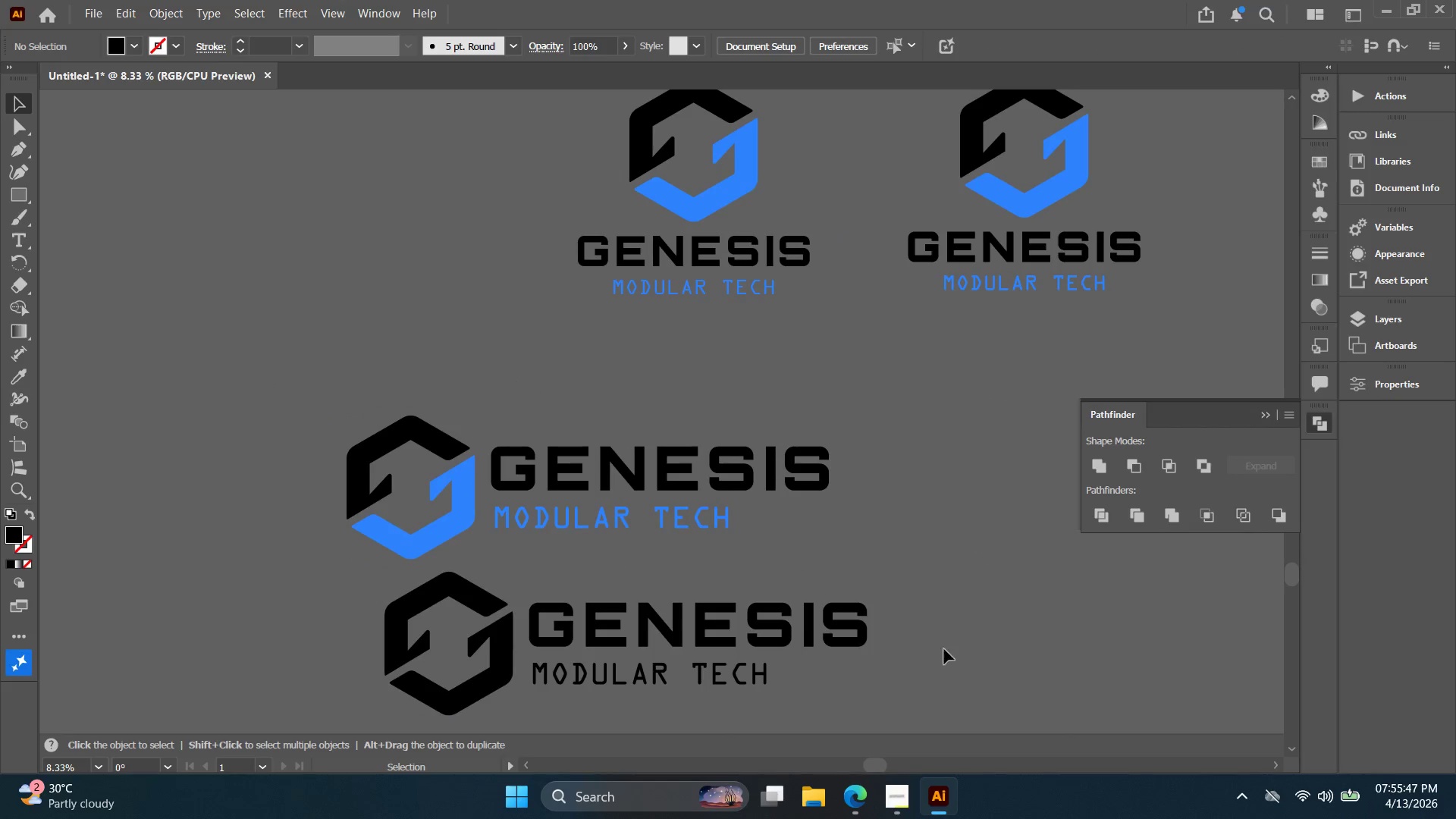 
left_click_drag(start_coordinate=[927, 673], to_coordinate=[686, 621])
 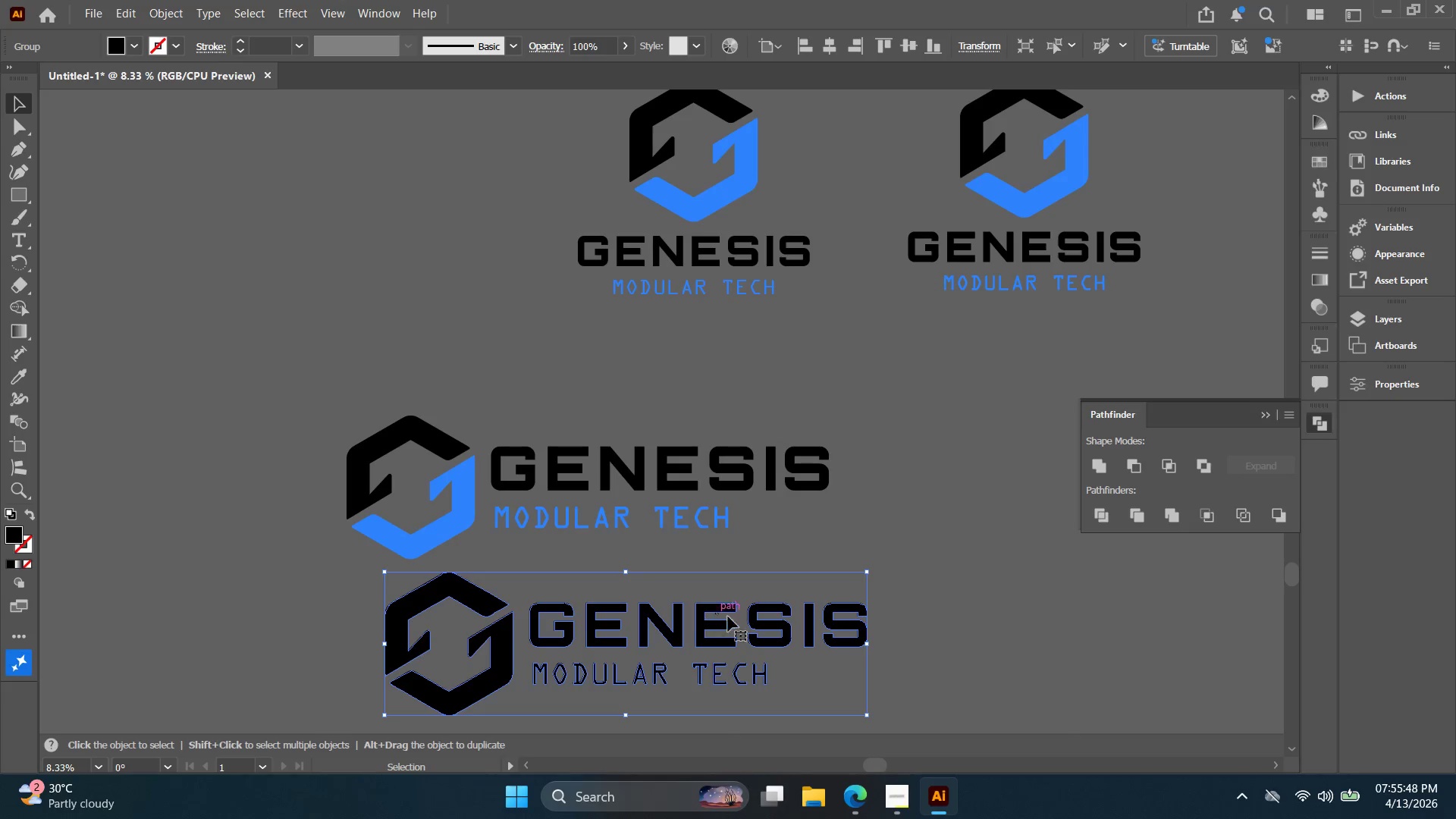 
key(Space)
 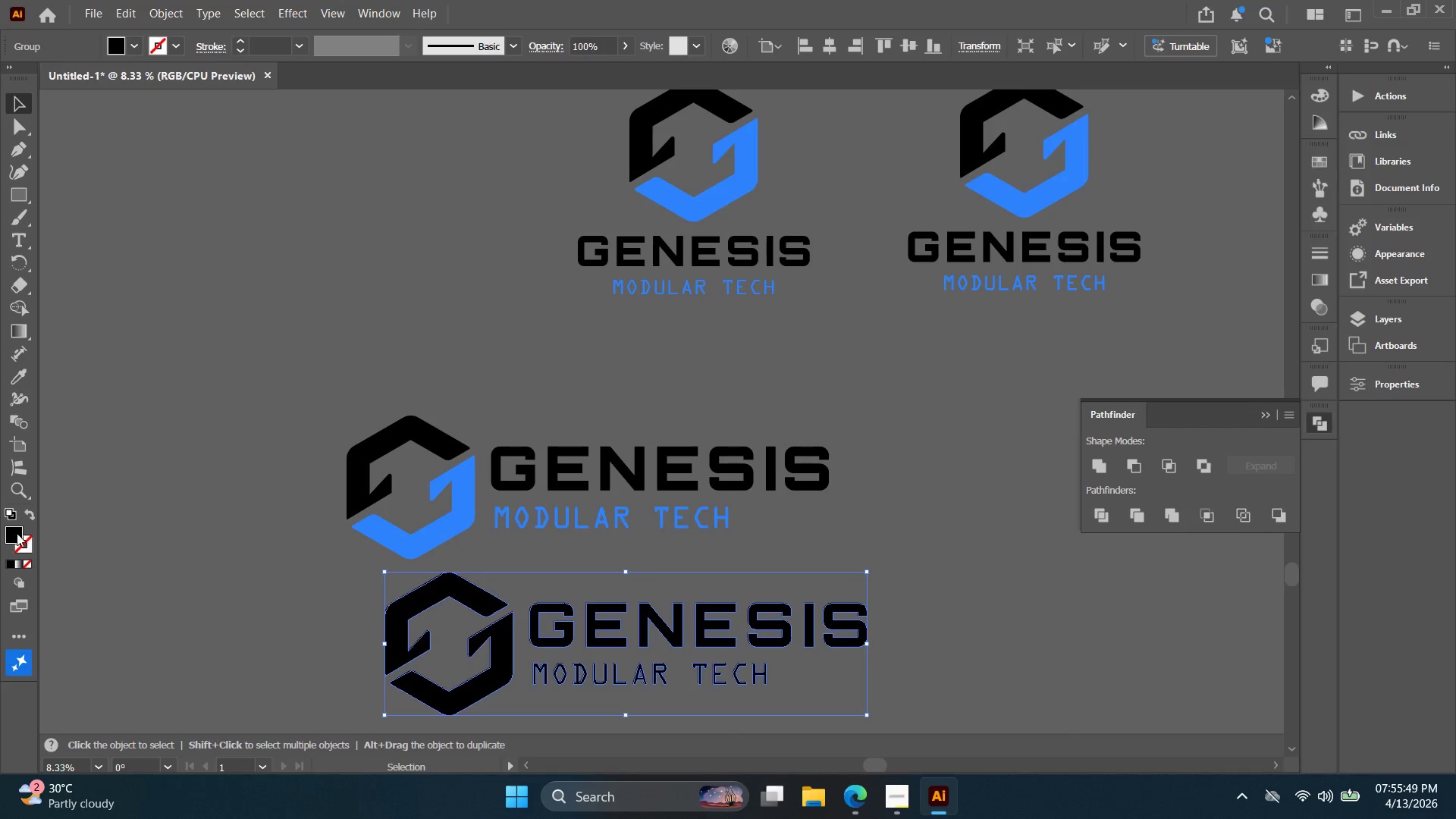 
double_click([14, 535])
 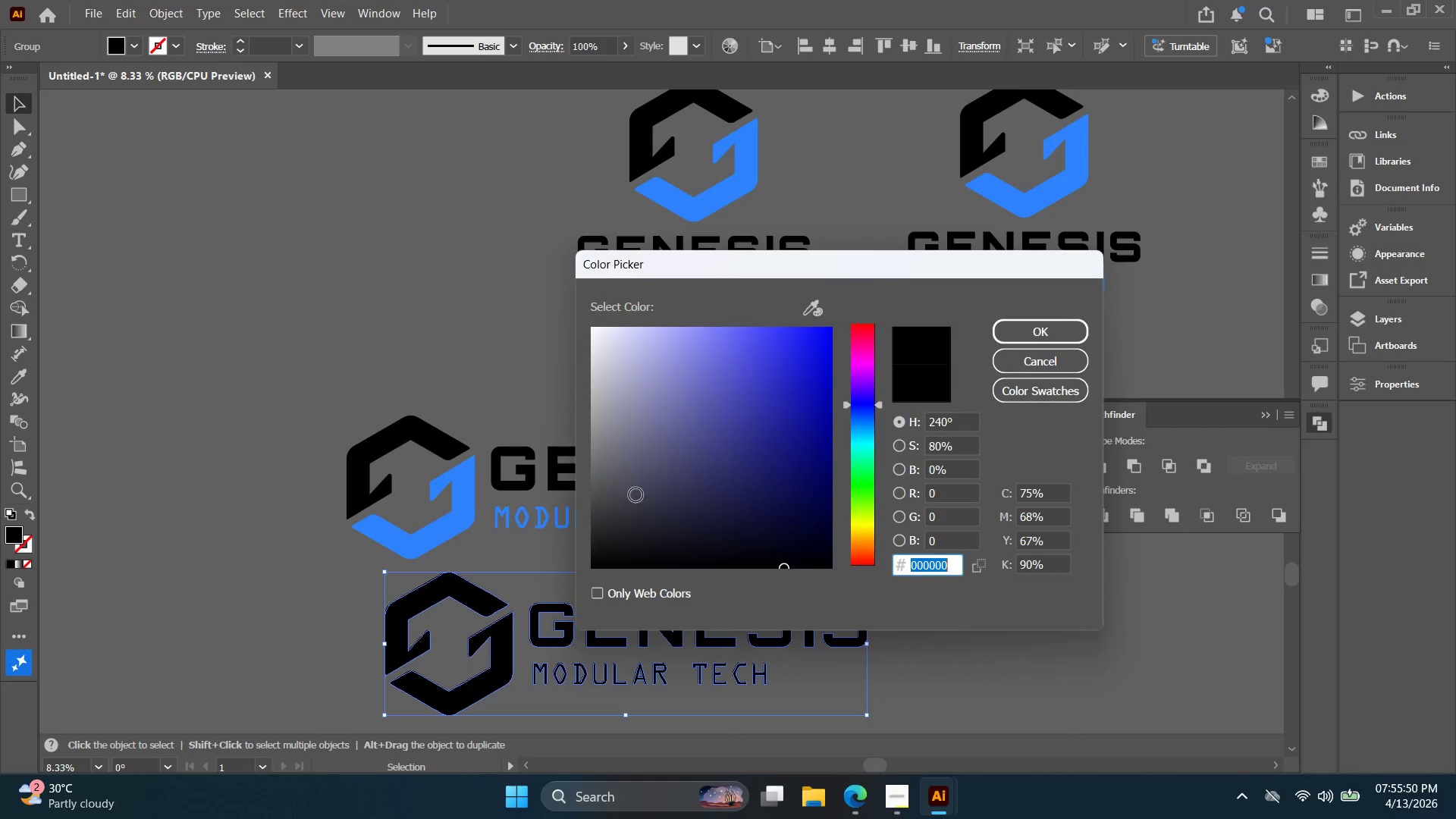 
left_click_drag(start_coordinate=[656, 488], to_coordinate=[493, 203])
 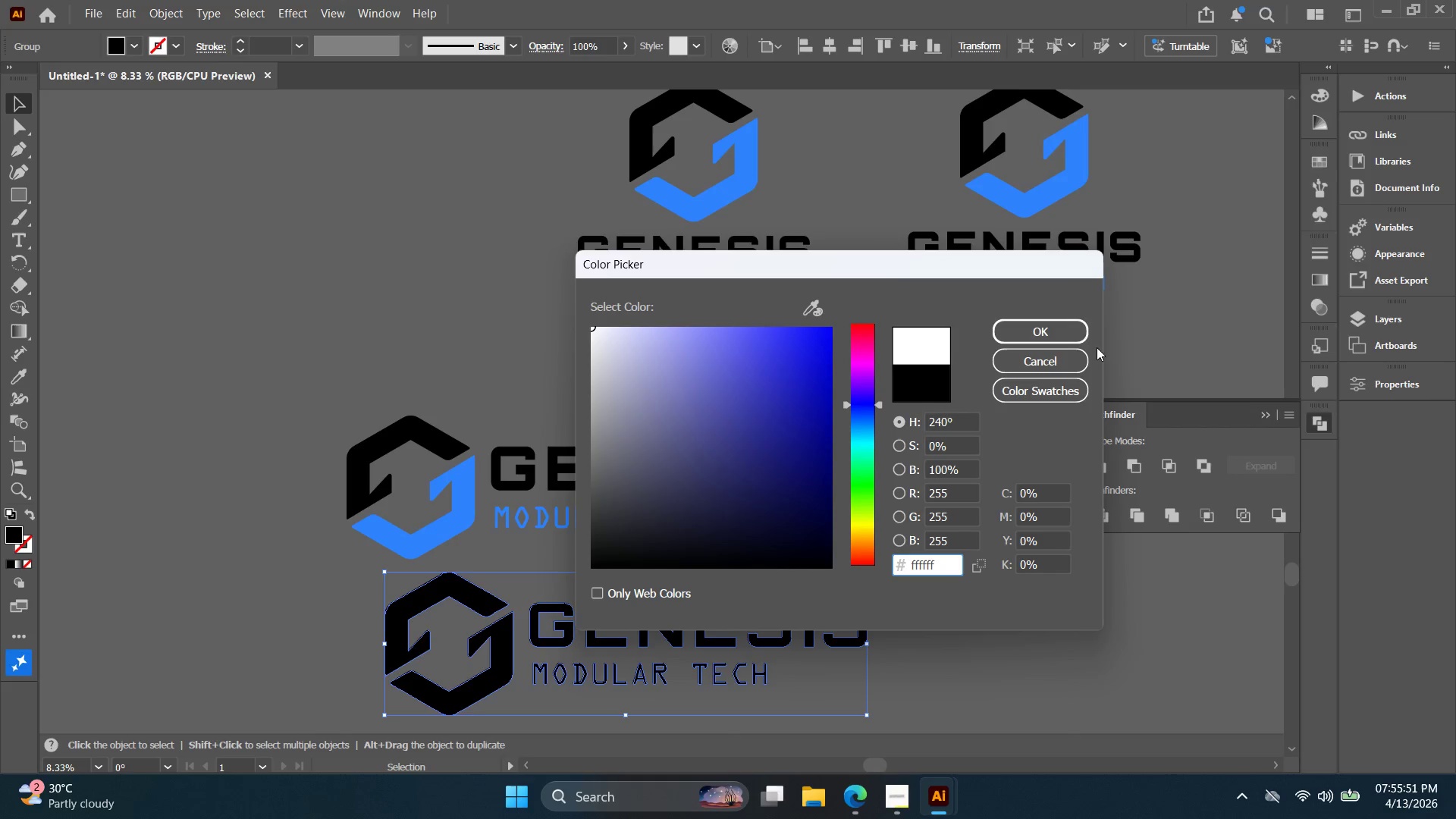 
double_click([1072, 325])
 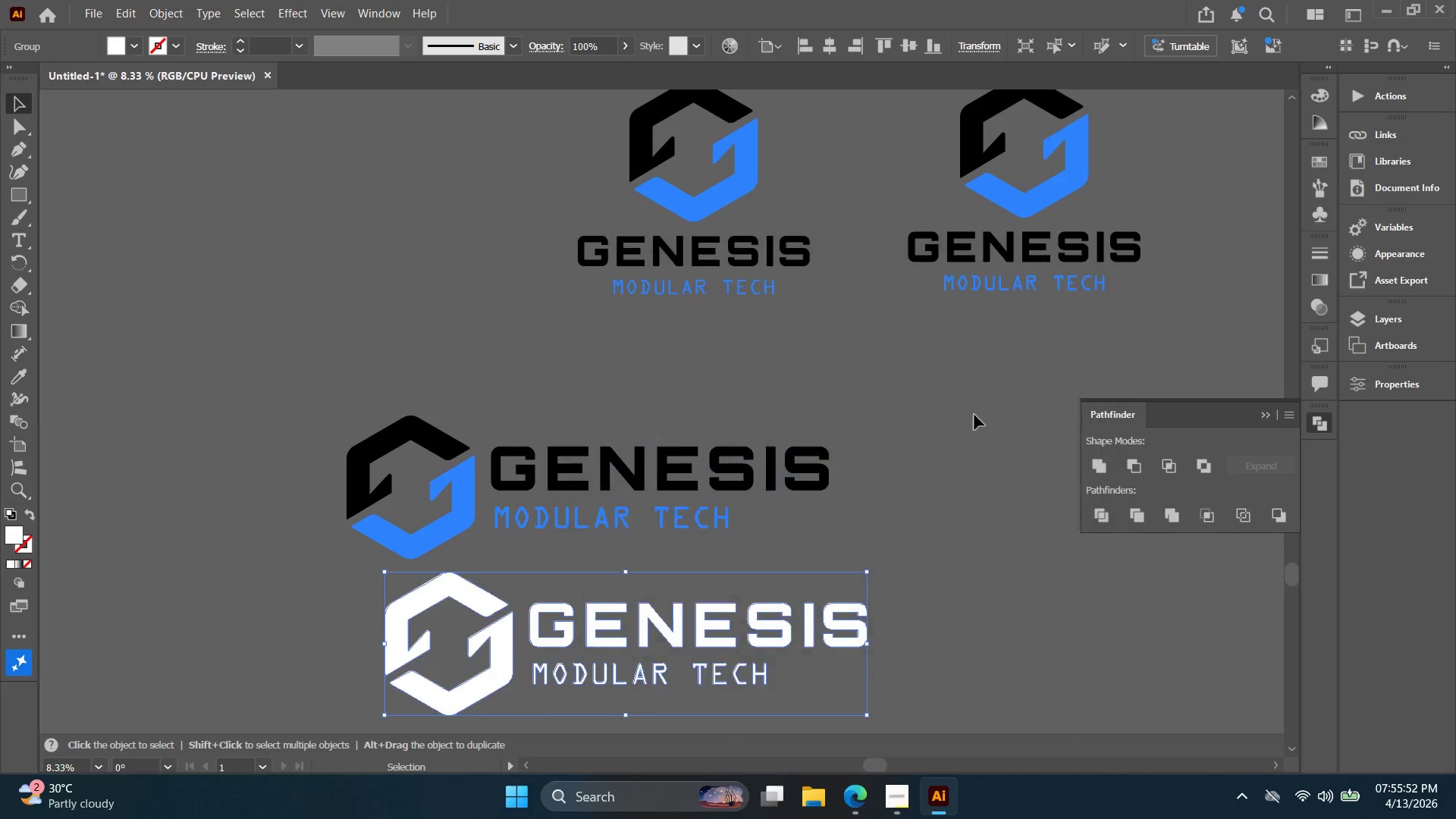 
hold_key(key=Space, duration=0.38)
 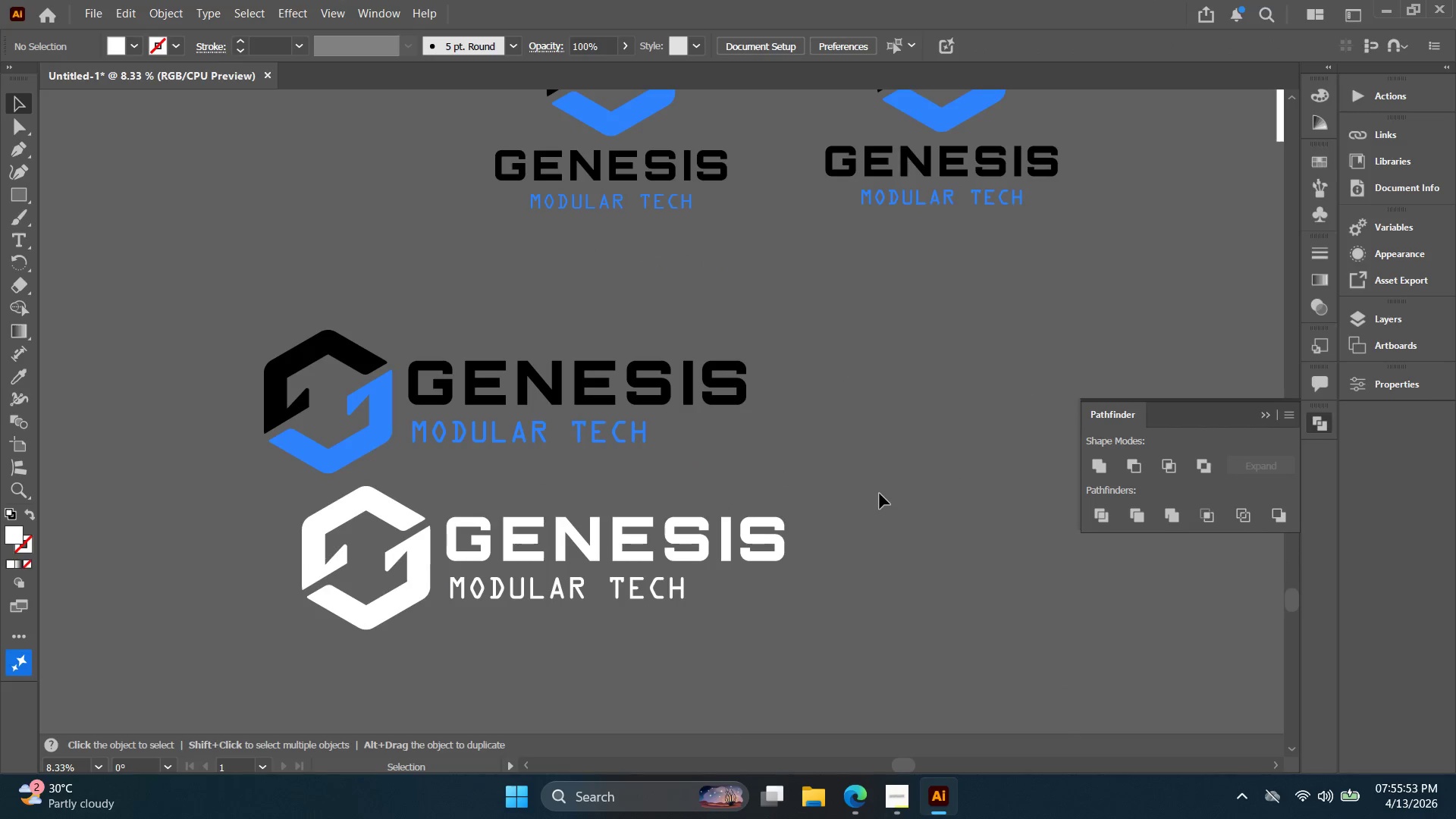 
left_click_drag(start_coordinate=[923, 459], to_coordinate=[840, 372])
 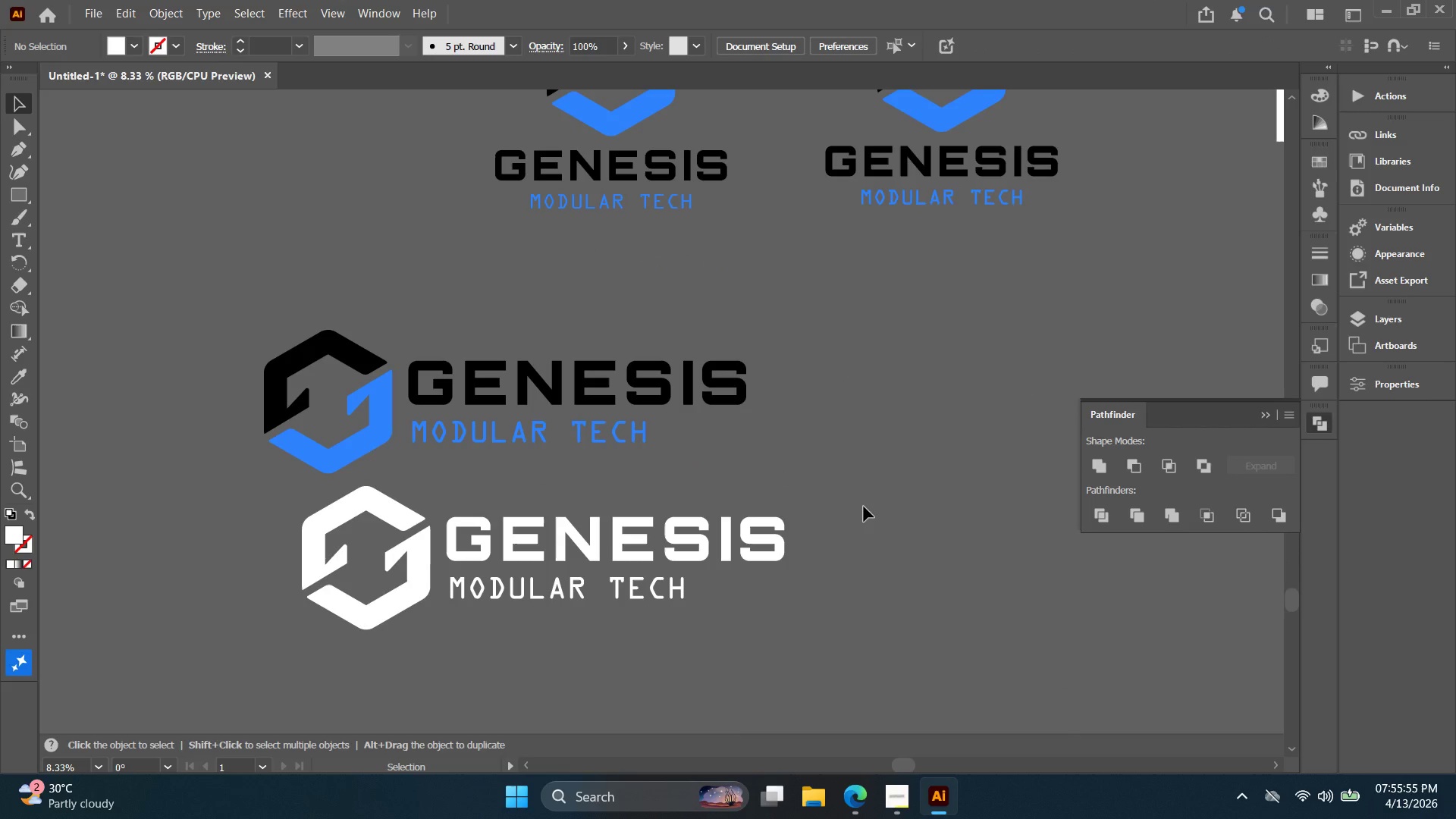 
key(Control+Z)
 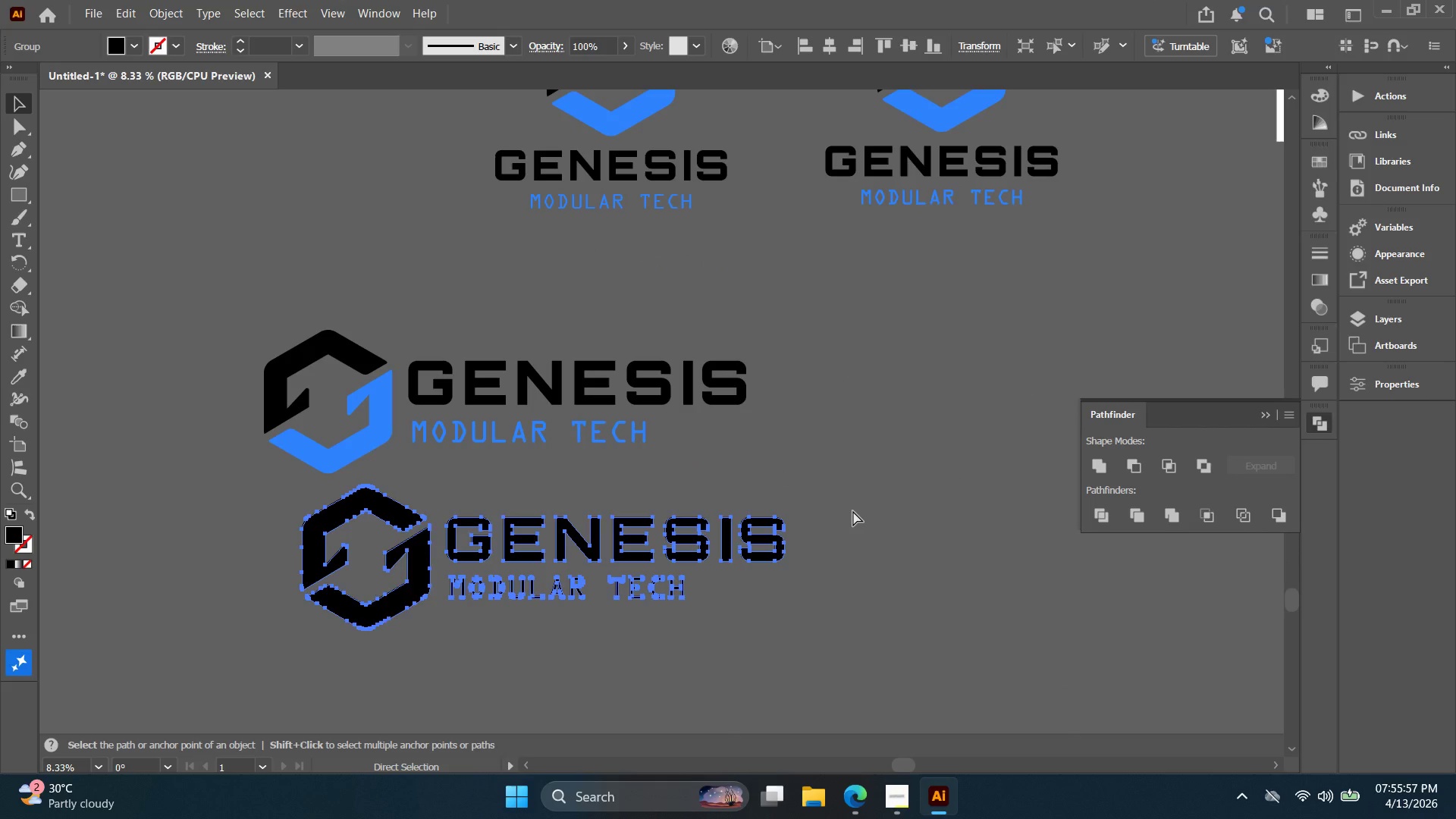 
key(Control+Z)
 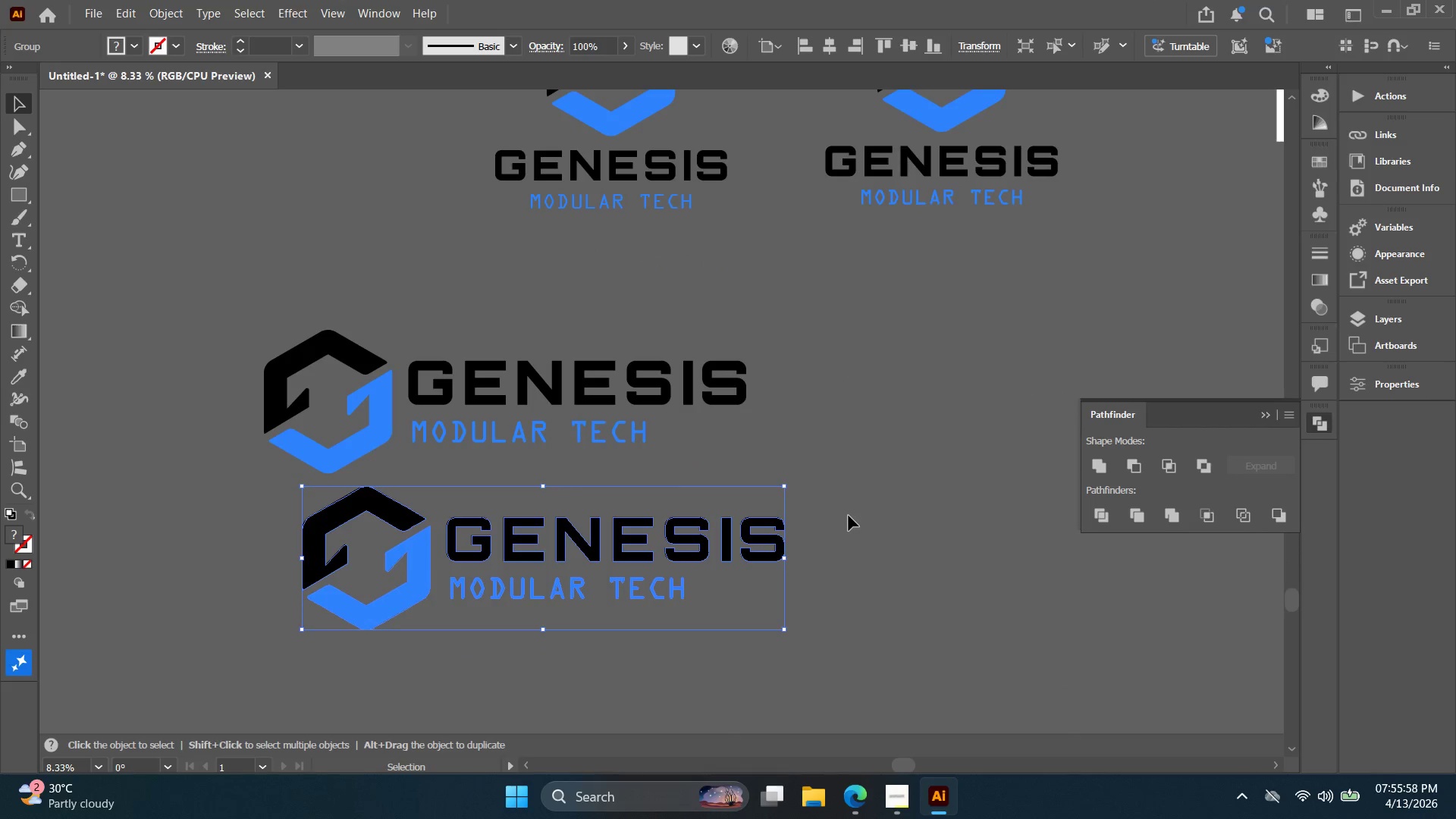 
left_click([877, 508])
 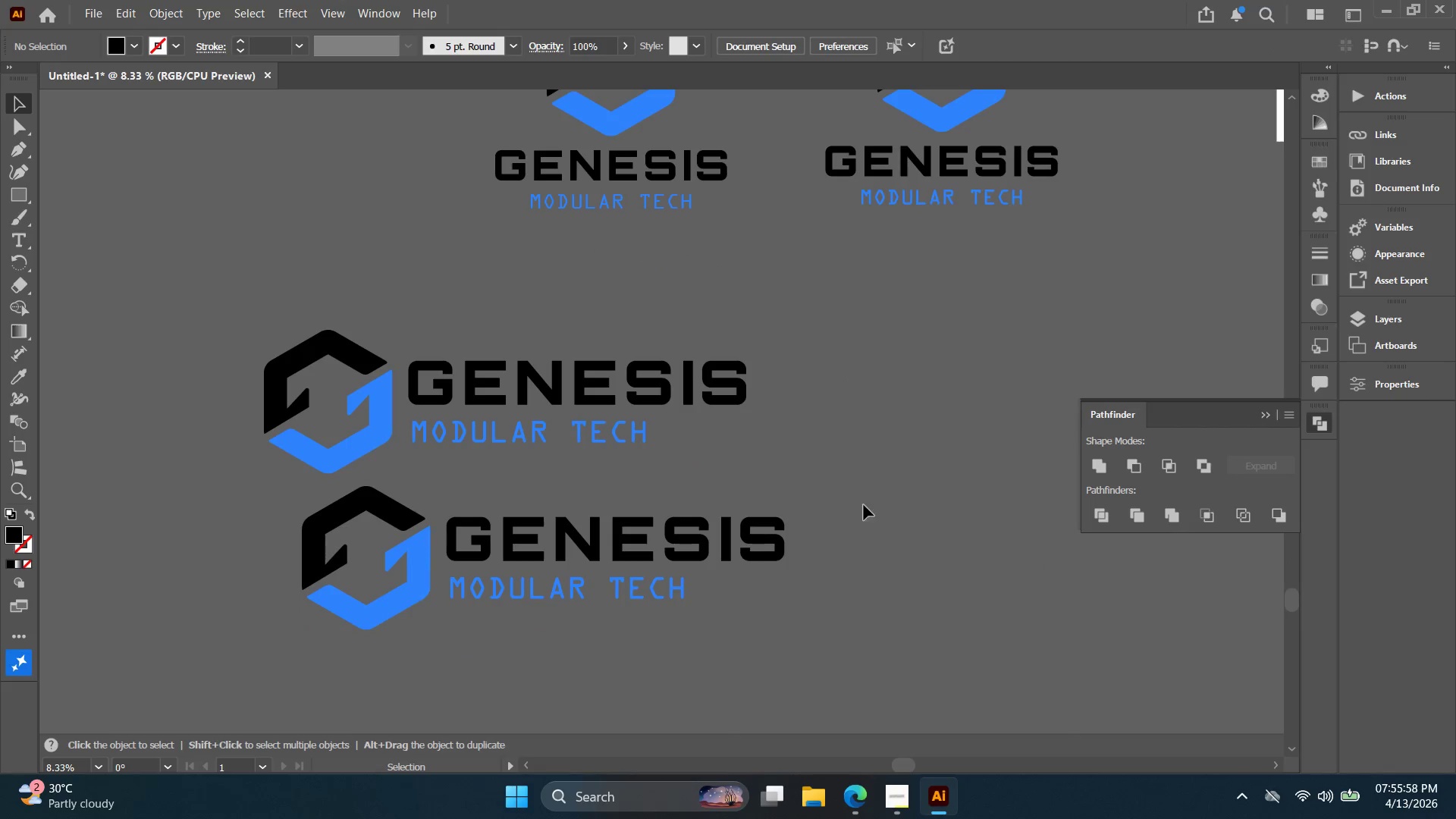 
hold_key(key=Space, duration=0.39)
 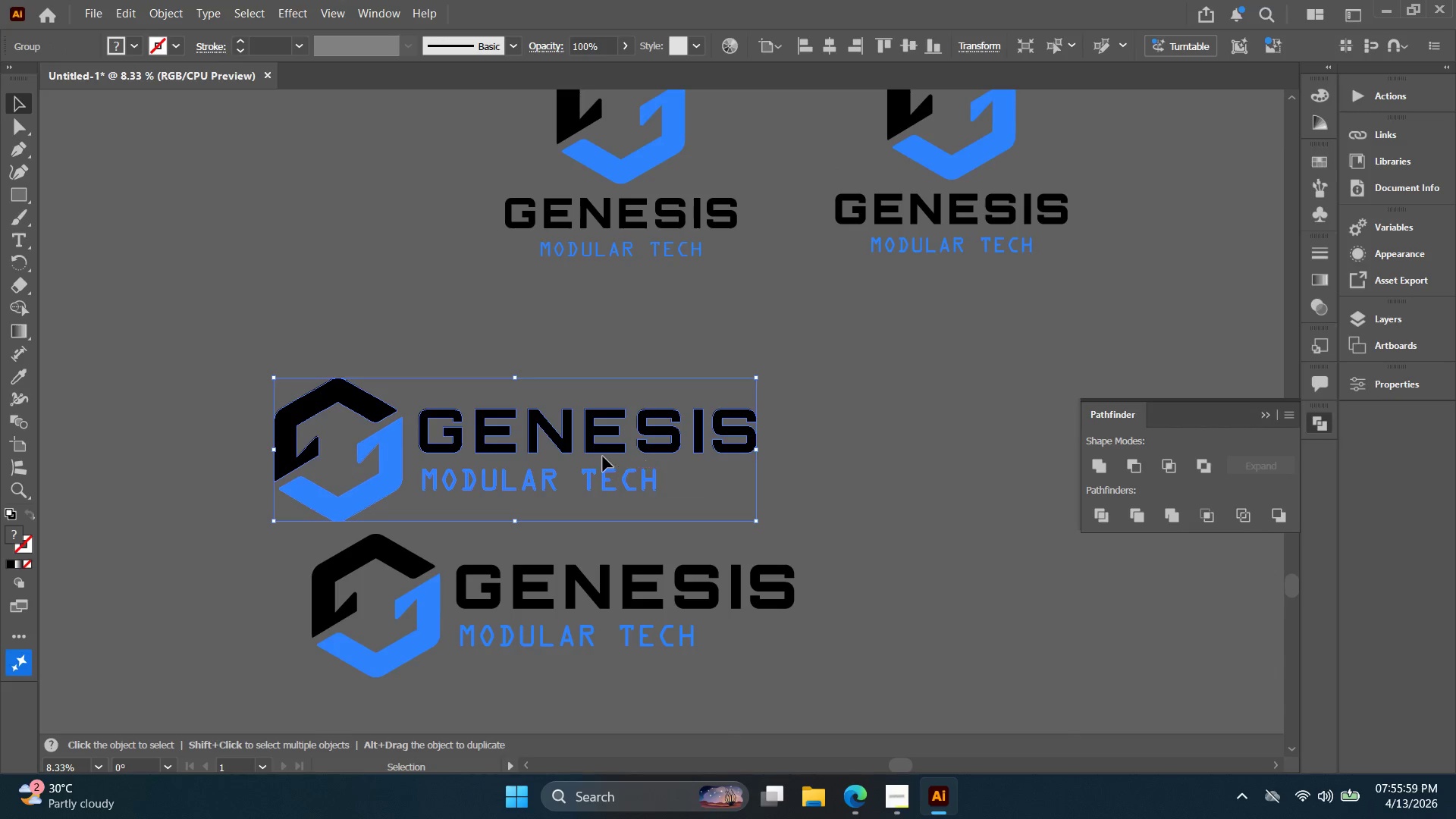 
left_click_drag(start_coordinate=[823, 488], to_coordinate=[833, 538])
 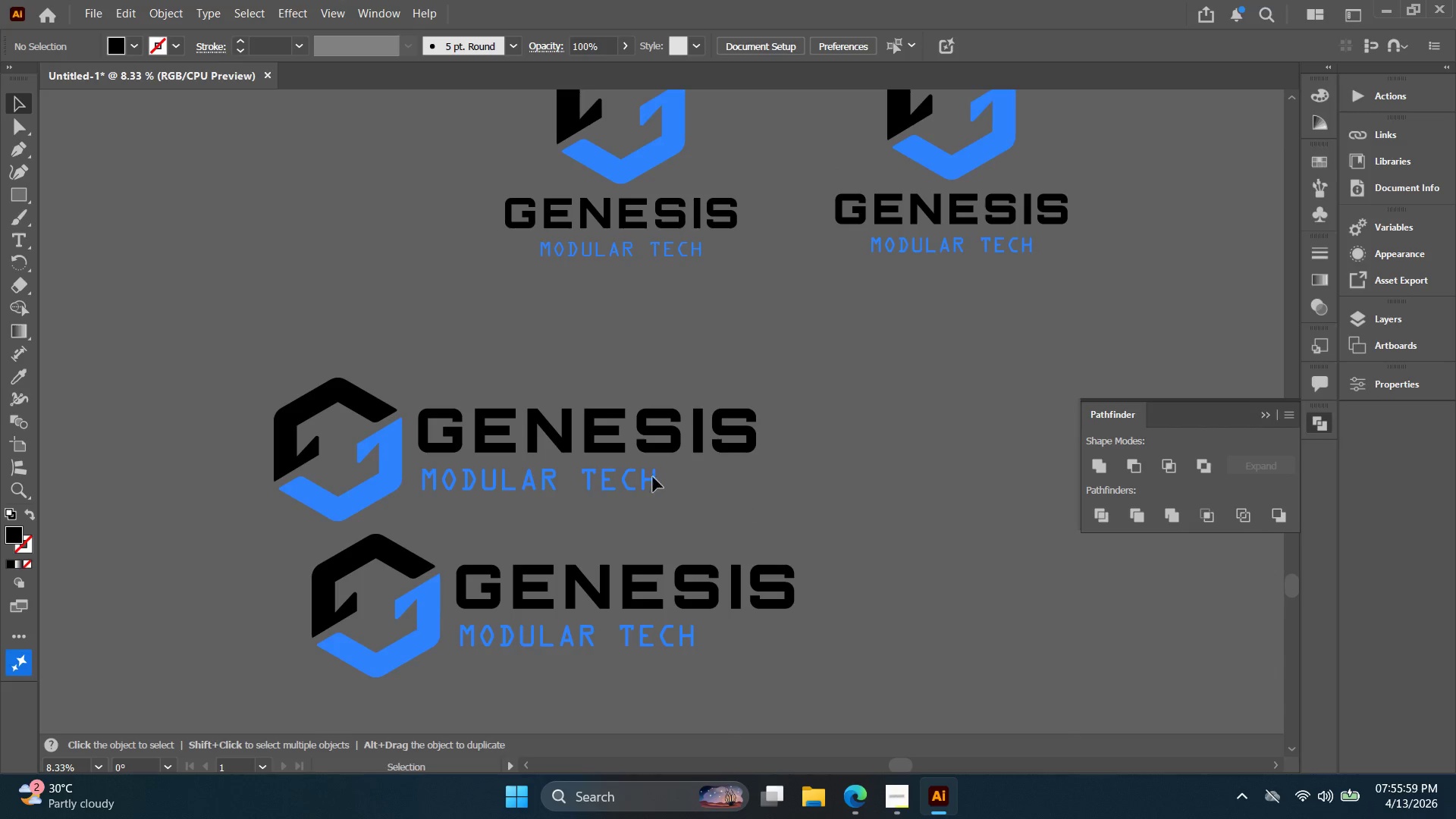 
left_click([631, 469])
 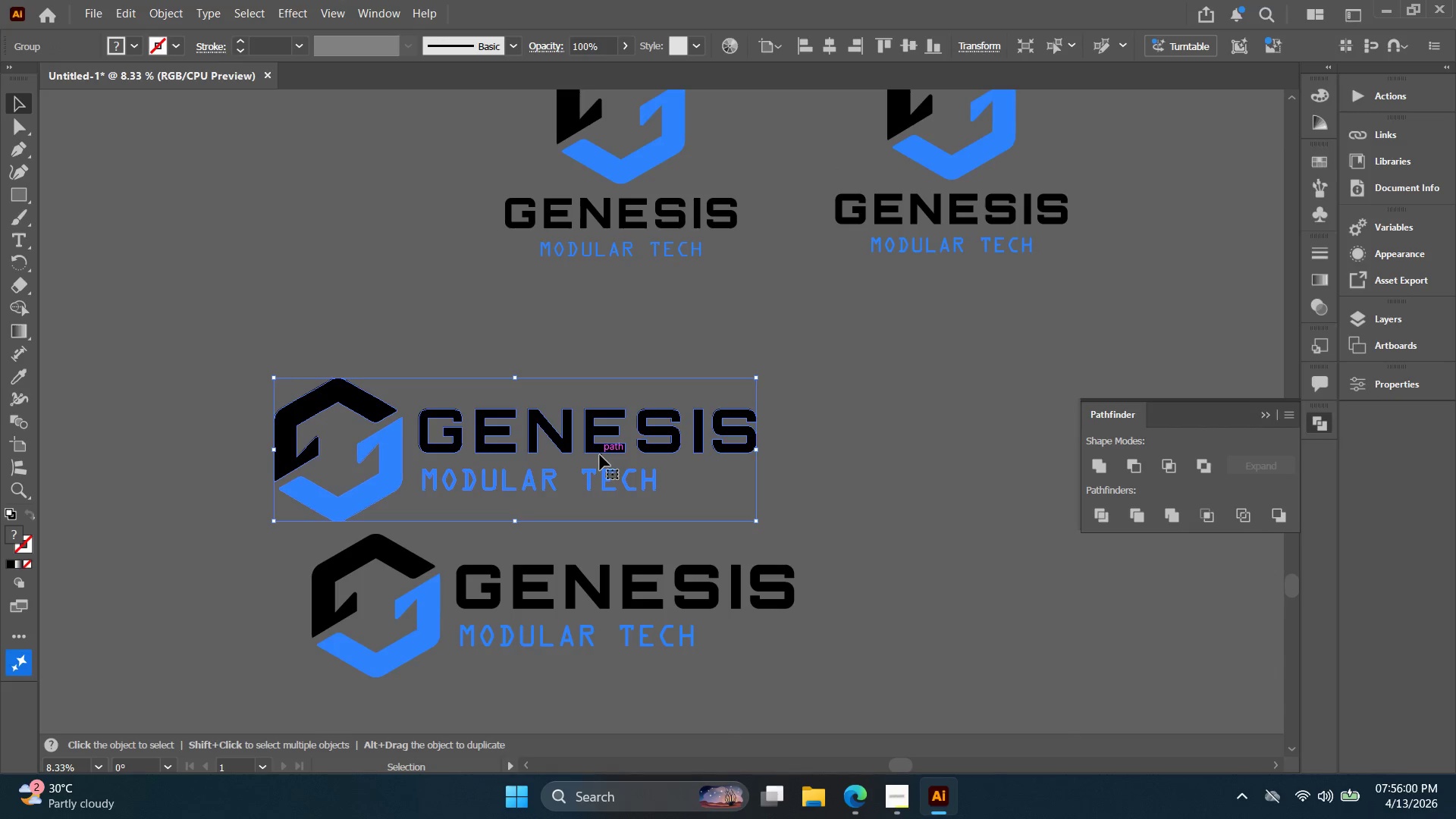 
left_click_drag(start_coordinate=[602, 454], to_coordinate=[491, 403])
 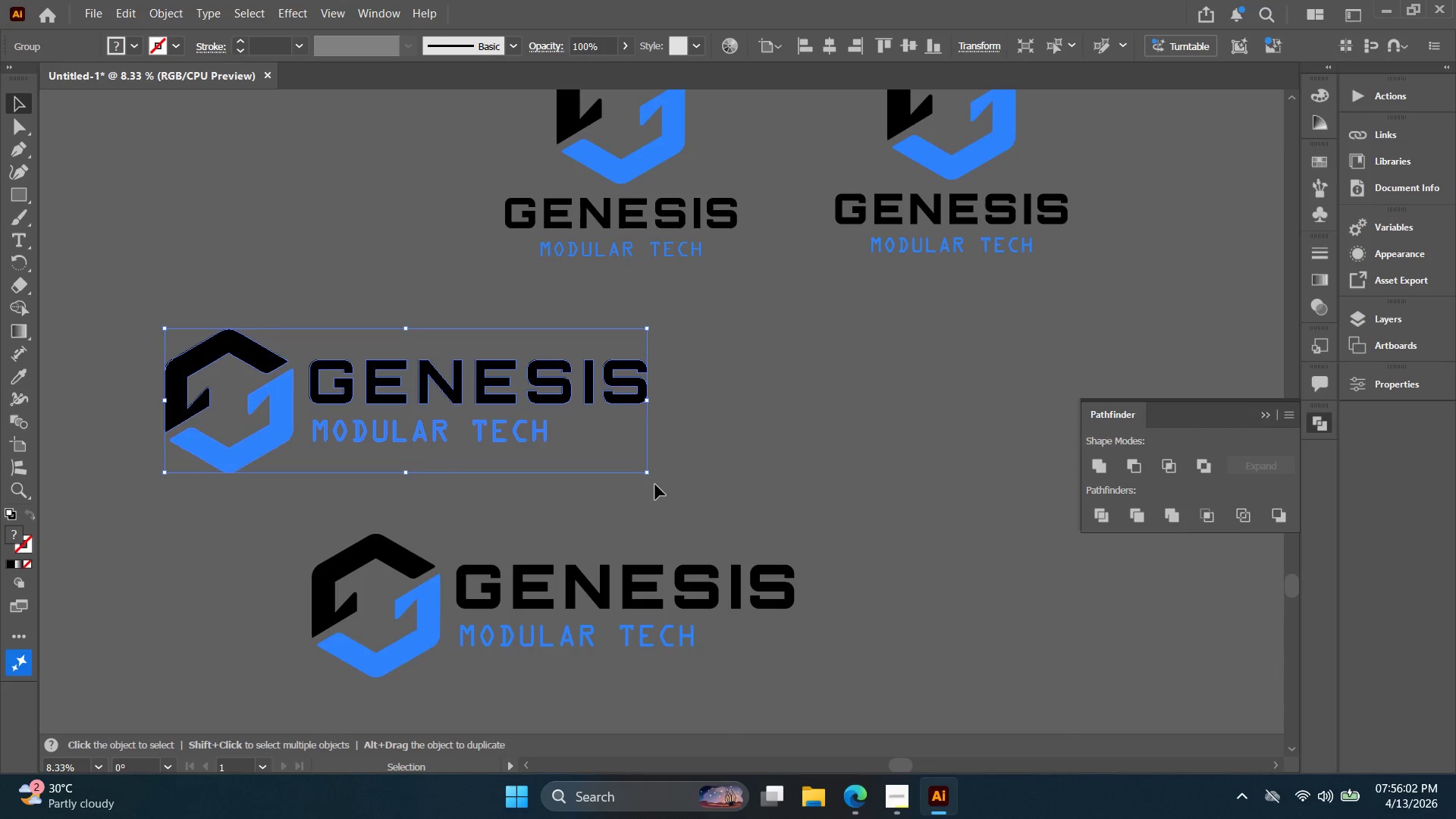 
left_click([617, 237])
 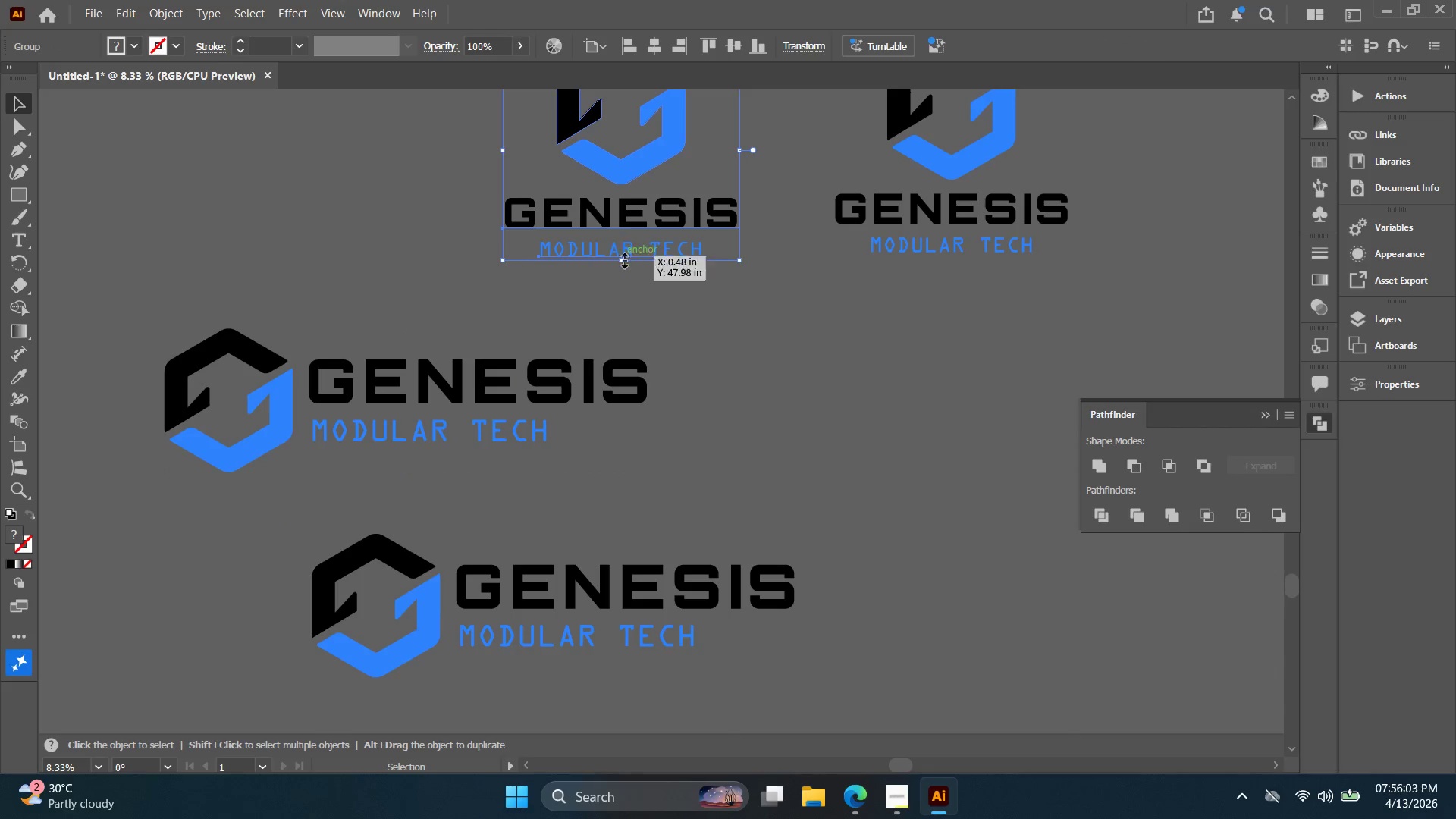 
hold_key(key=Space, duration=0.34)
 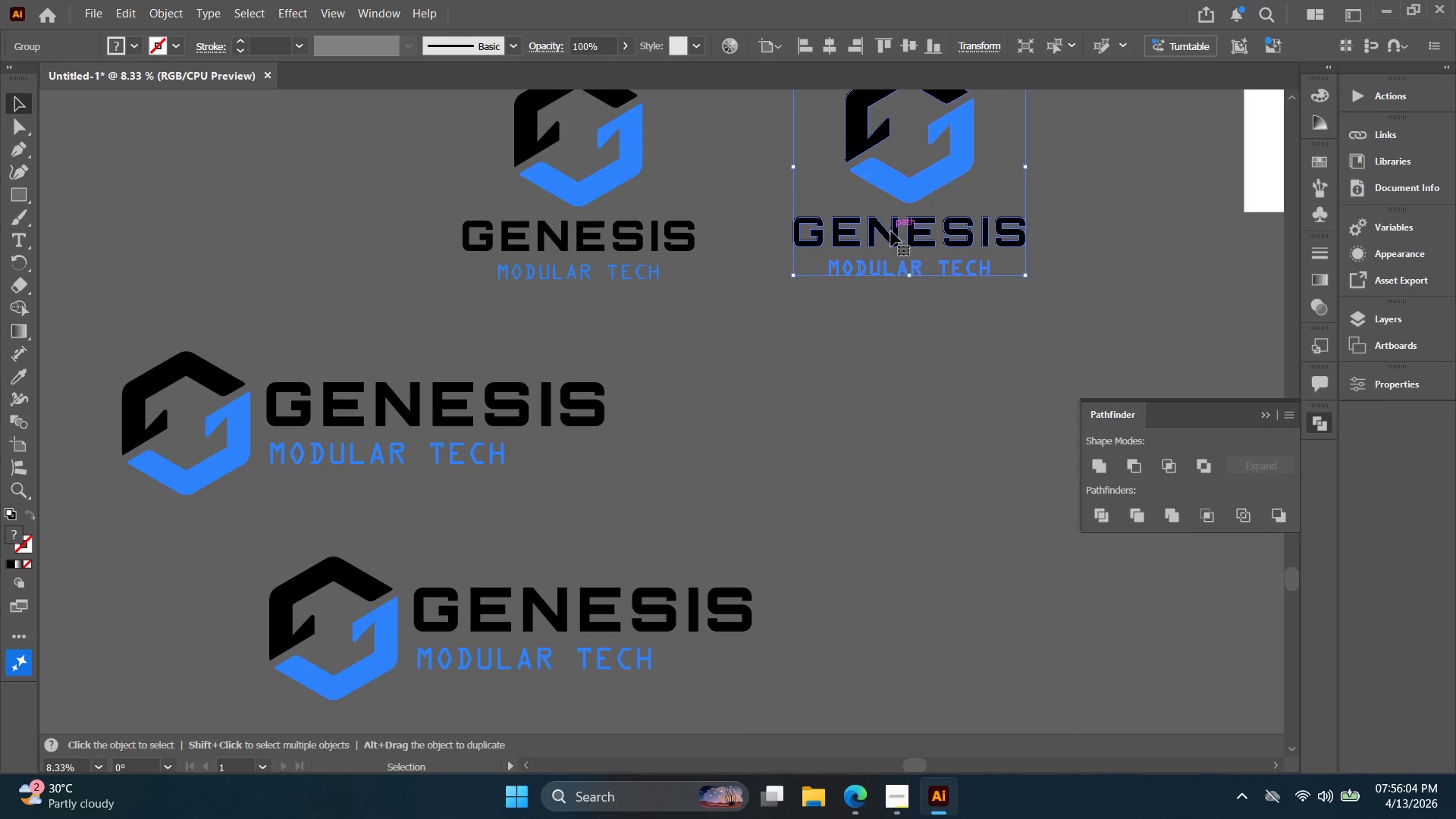 
left_click_drag(start_coordinate=[626, 280], to_coordinate=[583, 303])
 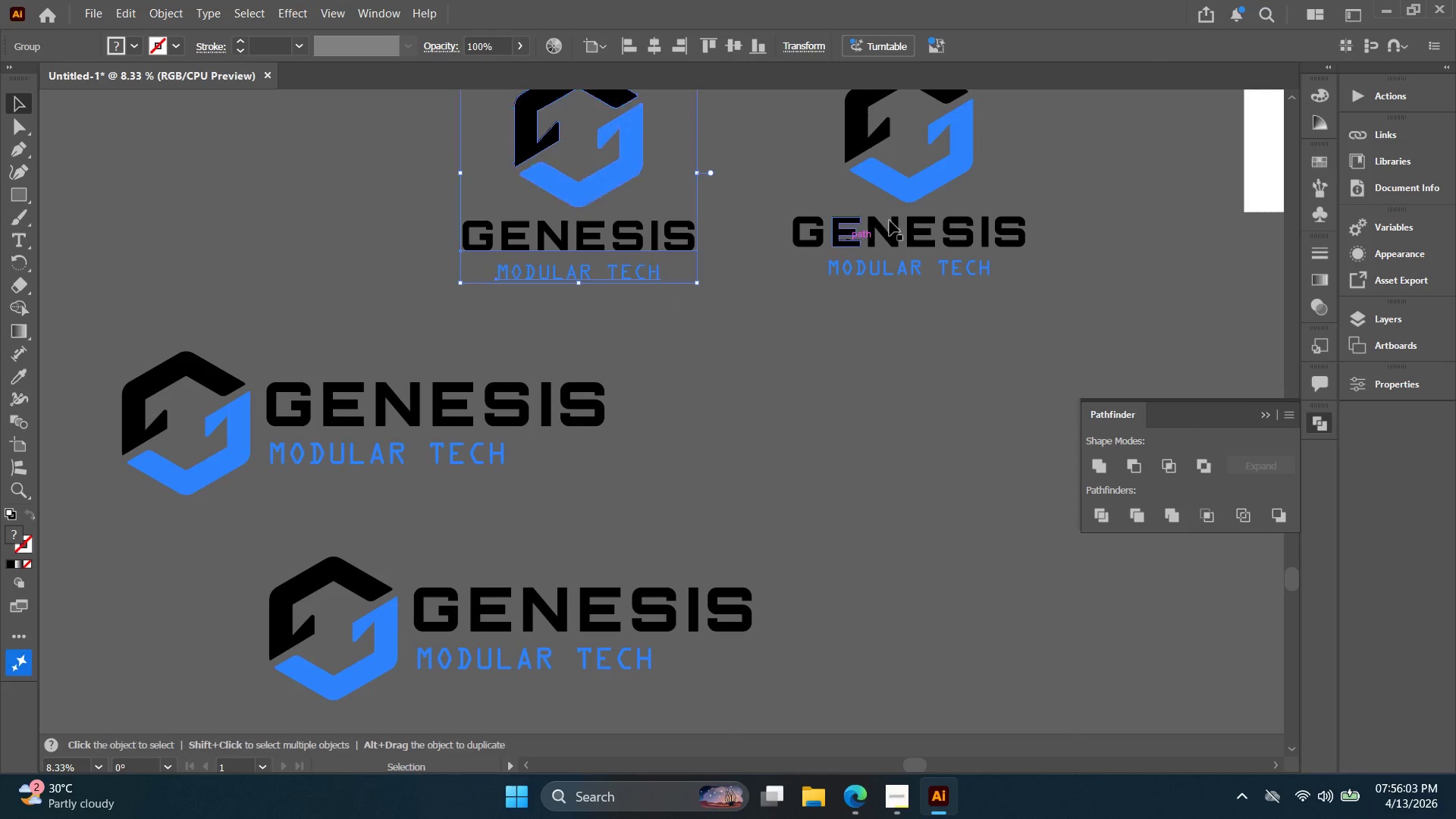 
double_click([895, 215])
 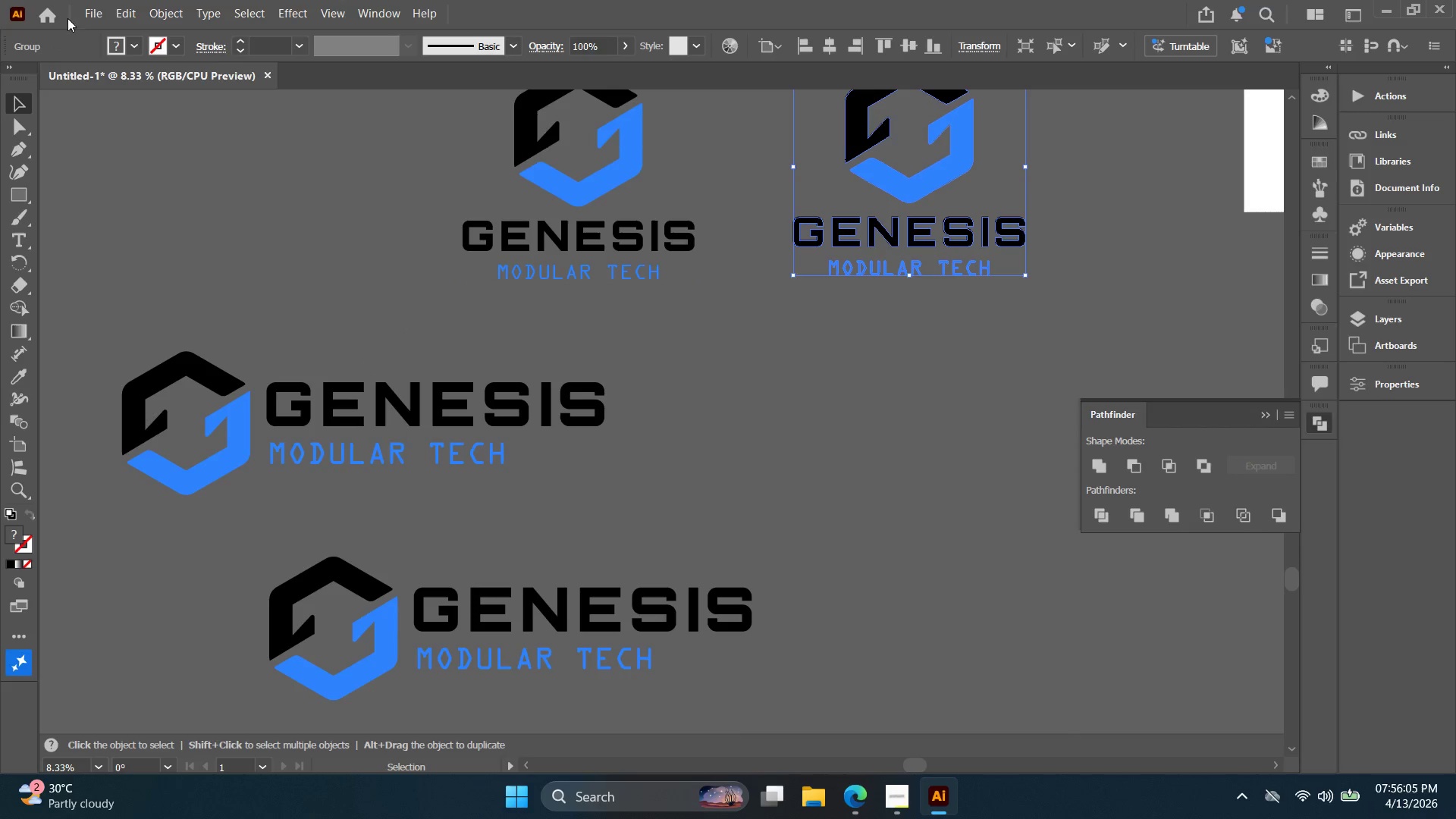 
left_click([105, 14])
 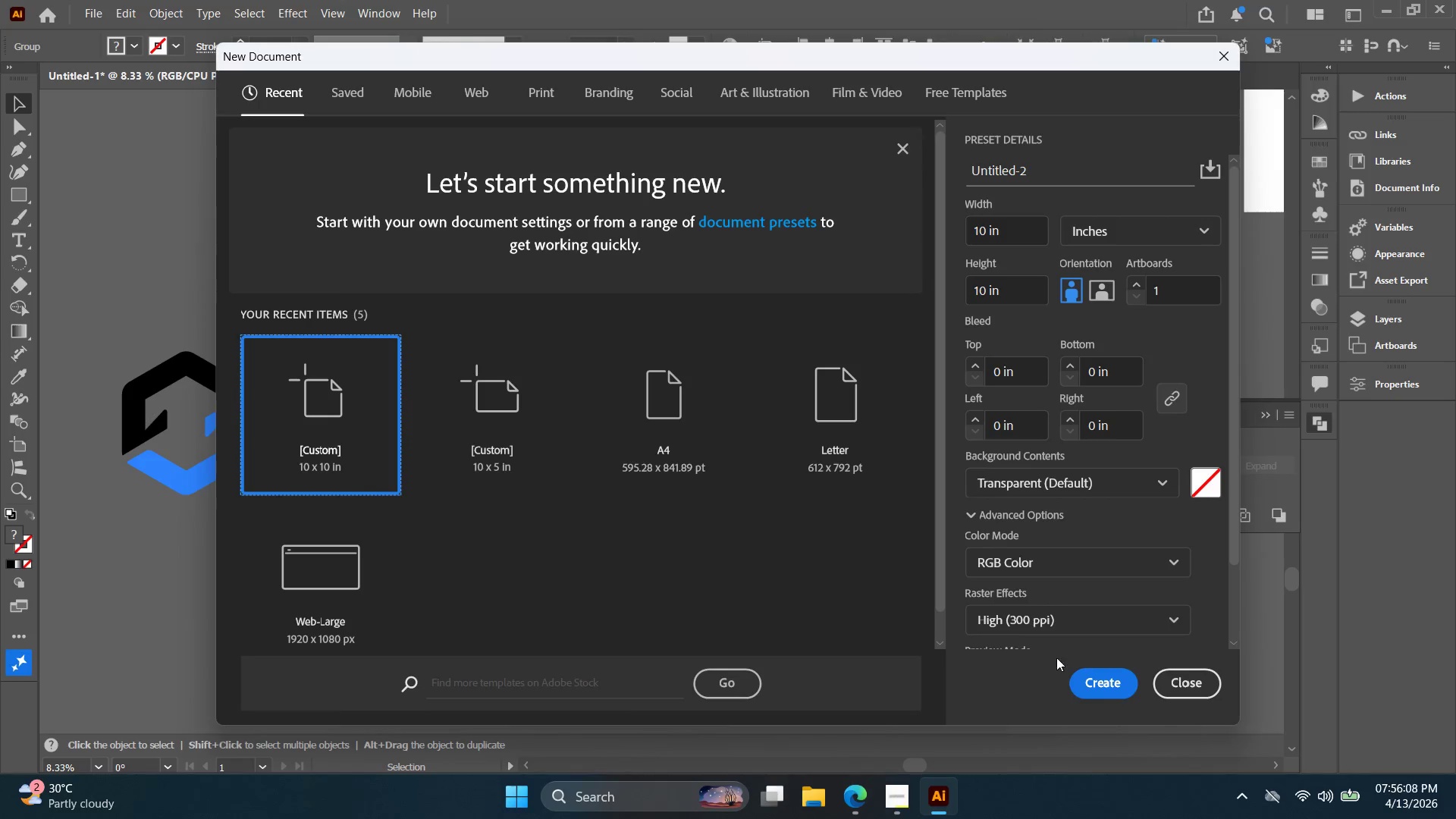 
double_click([1108, 679])
 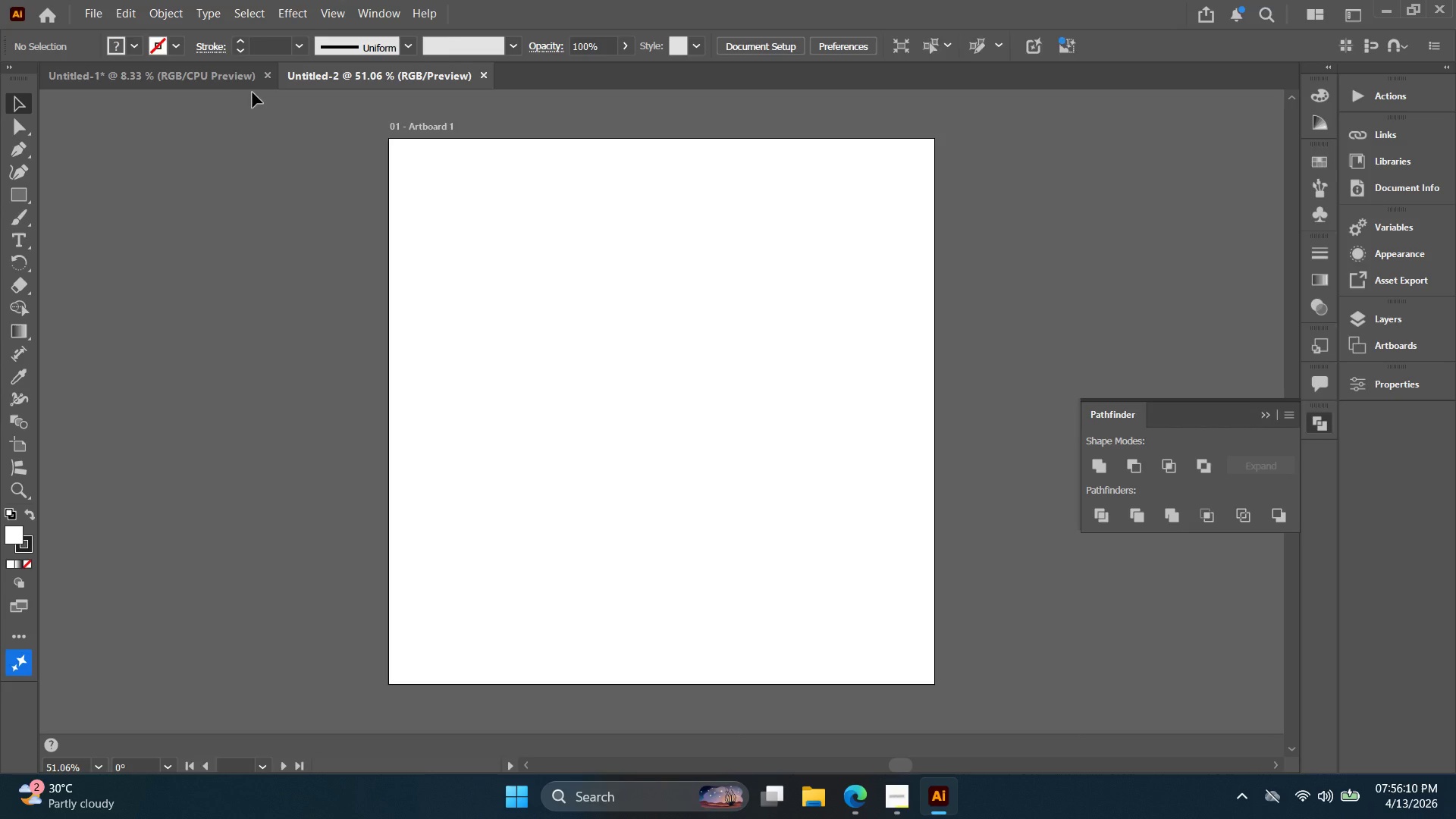 
left_click([222, 79])
 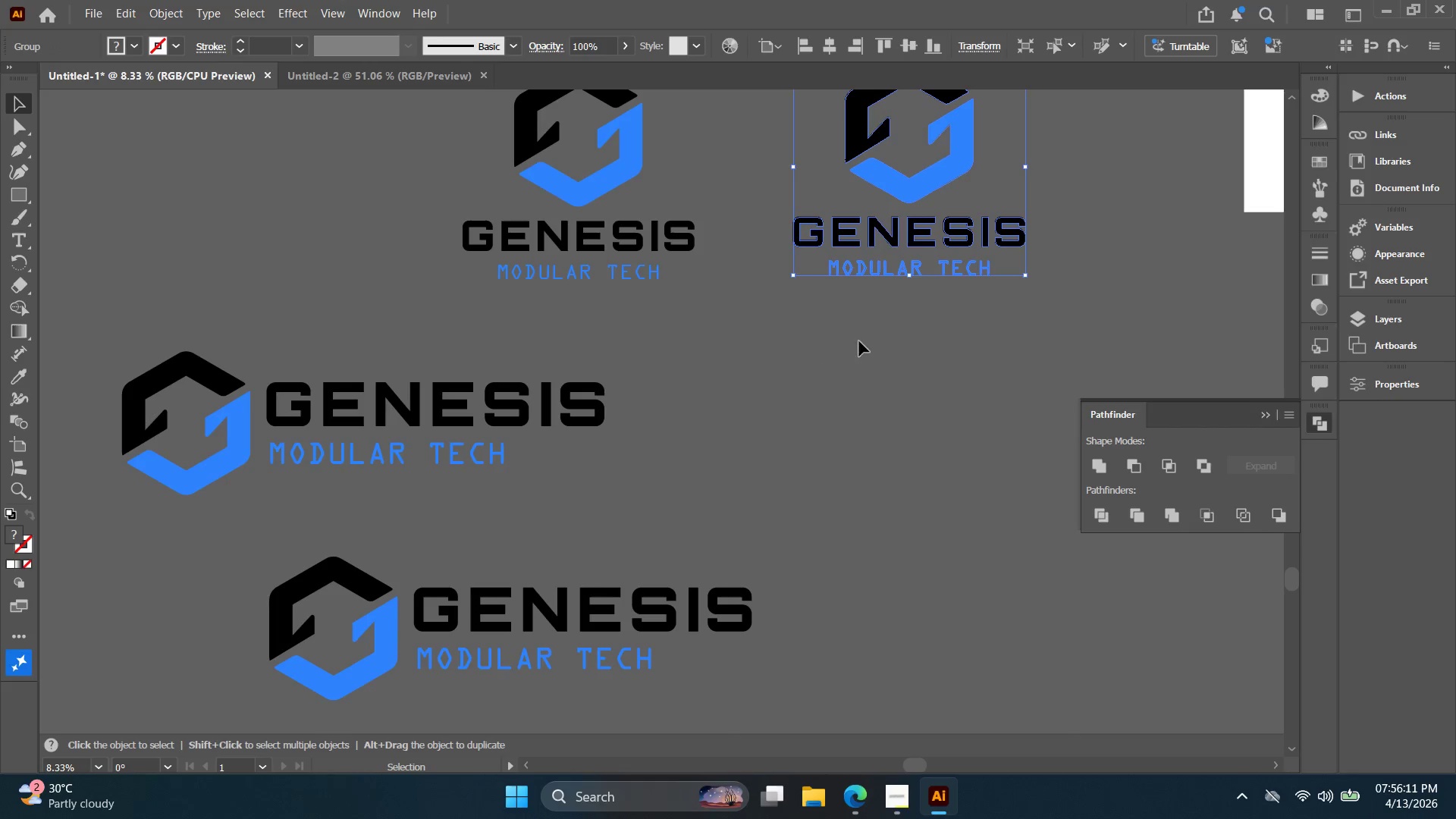 
hold_key(key=ShiftLeft, duration=0.56)
left_click([407, 397])
 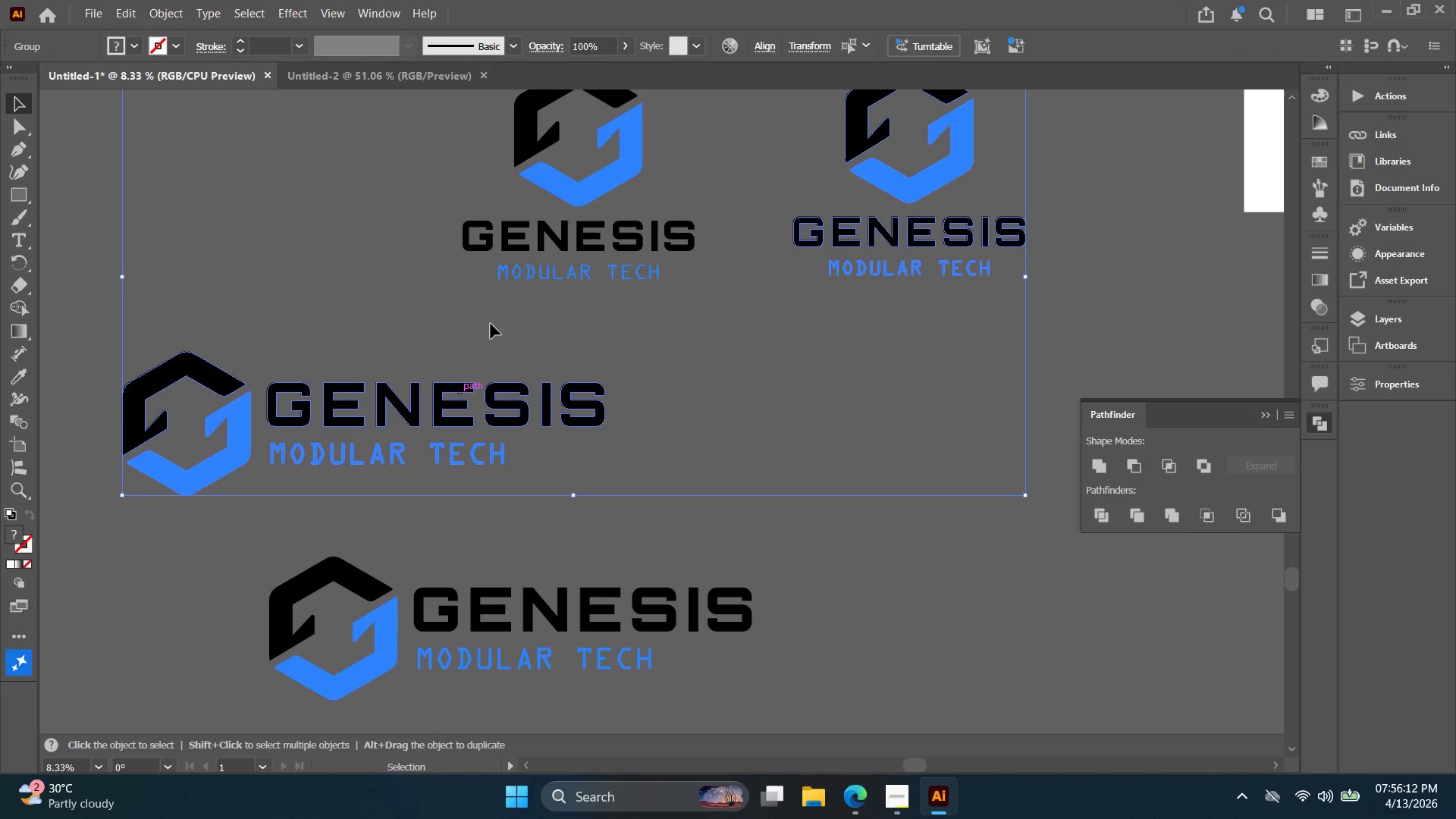 
key(Control+ControlLeft)
 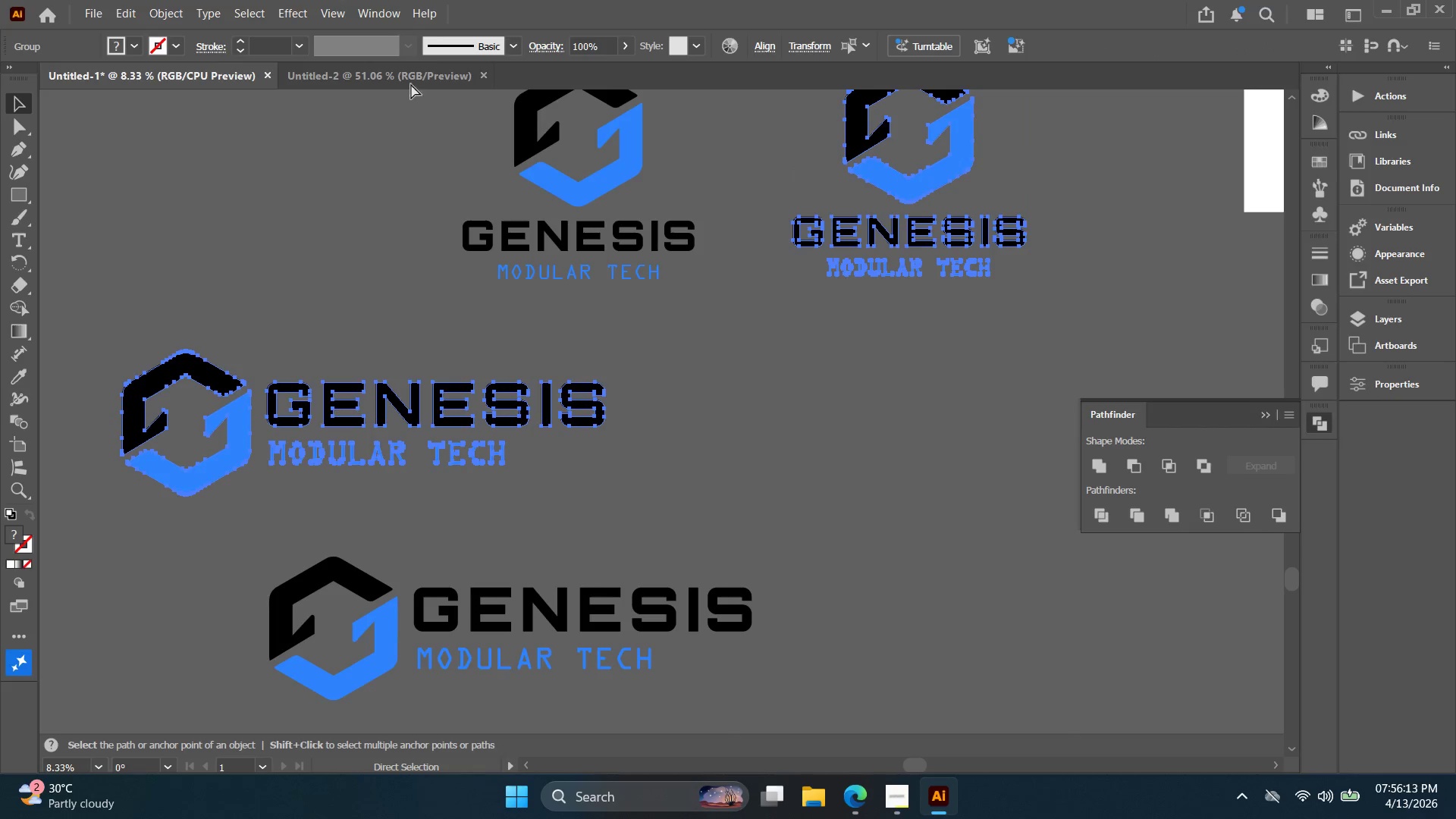 
key(Control+C)
 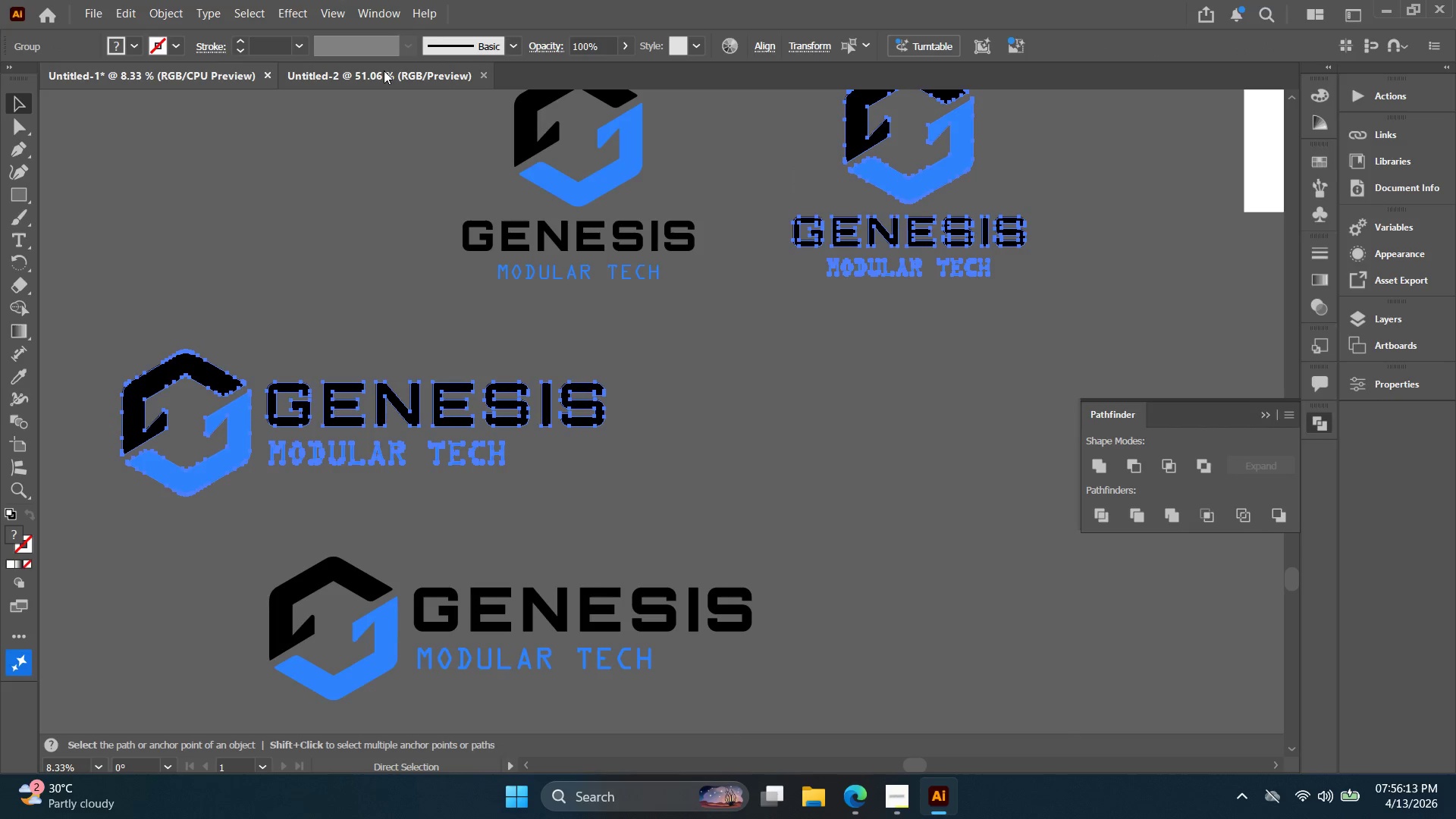 
left_click([384, 71])
 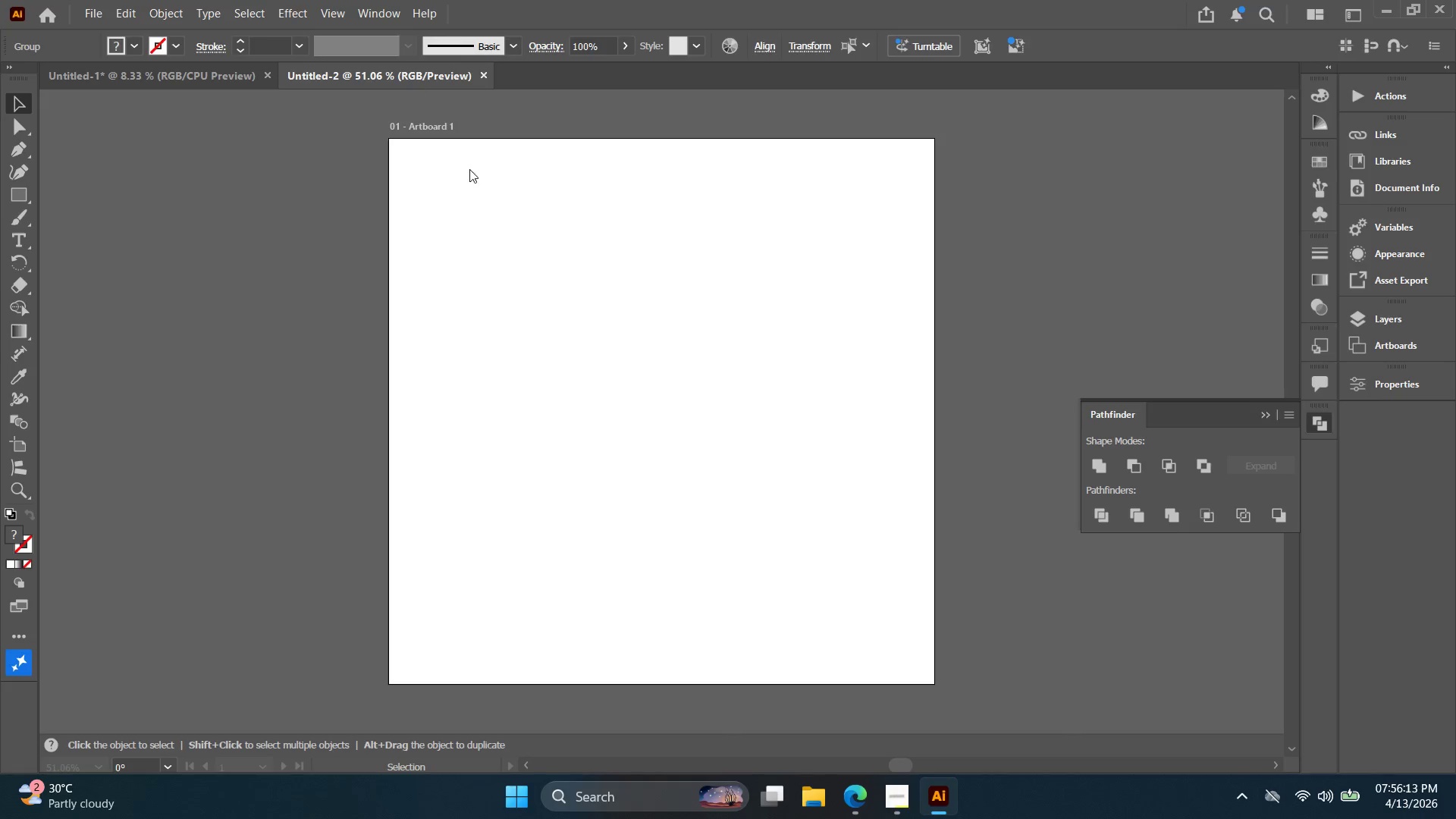 
key(Control+ControlLeft)
 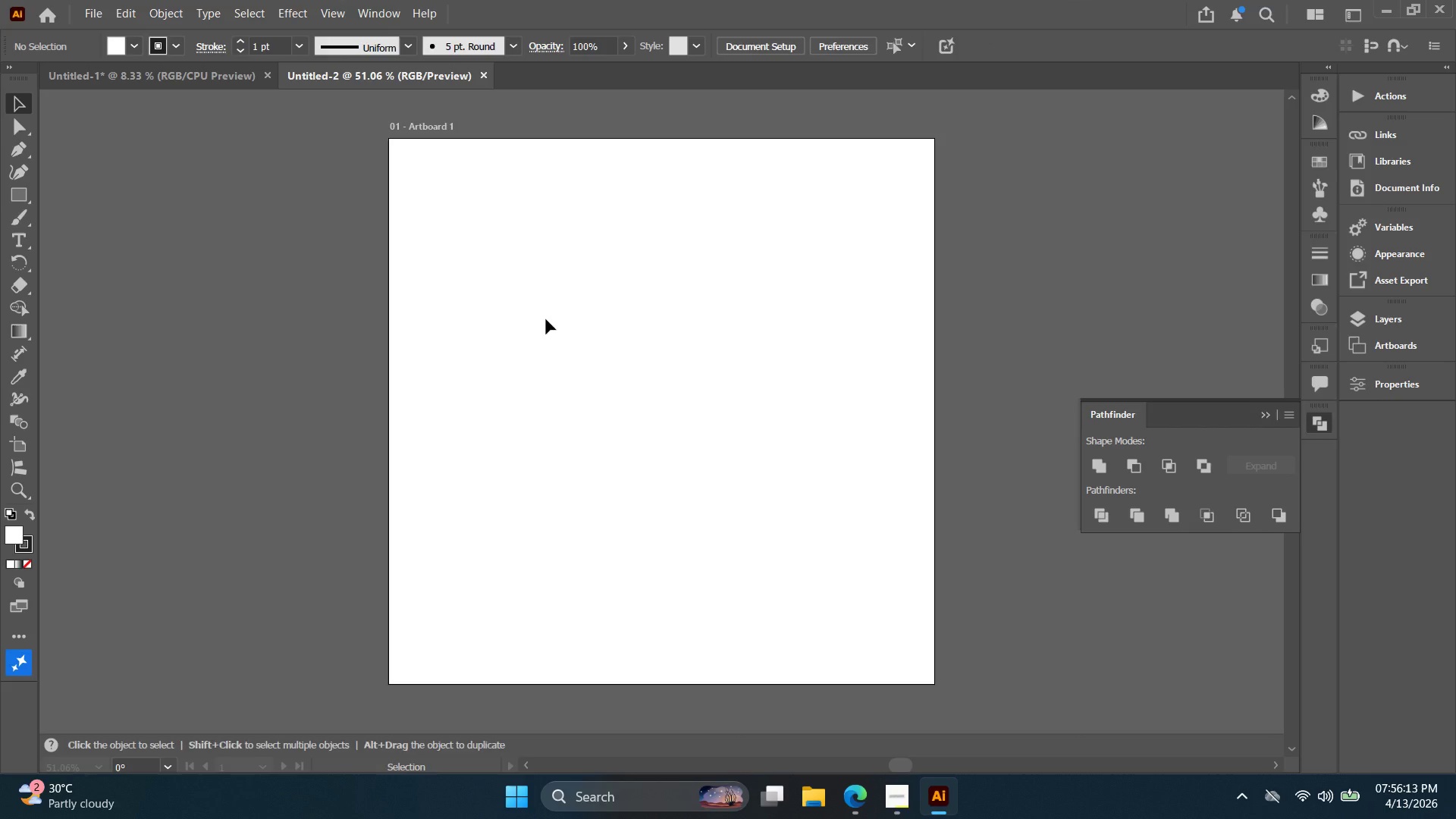 
key(Control+V)
 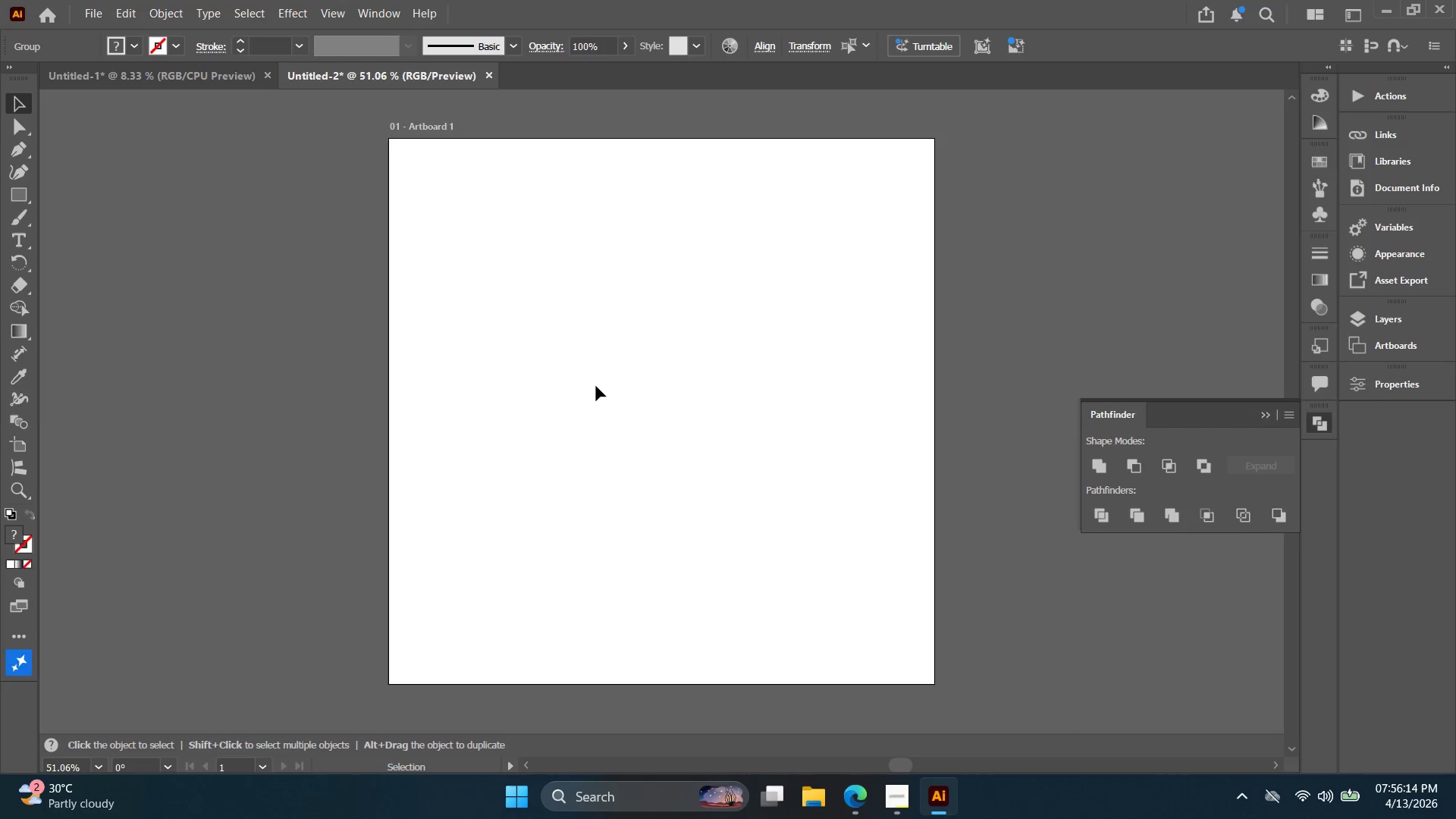 
hold_key(key=AltLeft, duration=0.36)
 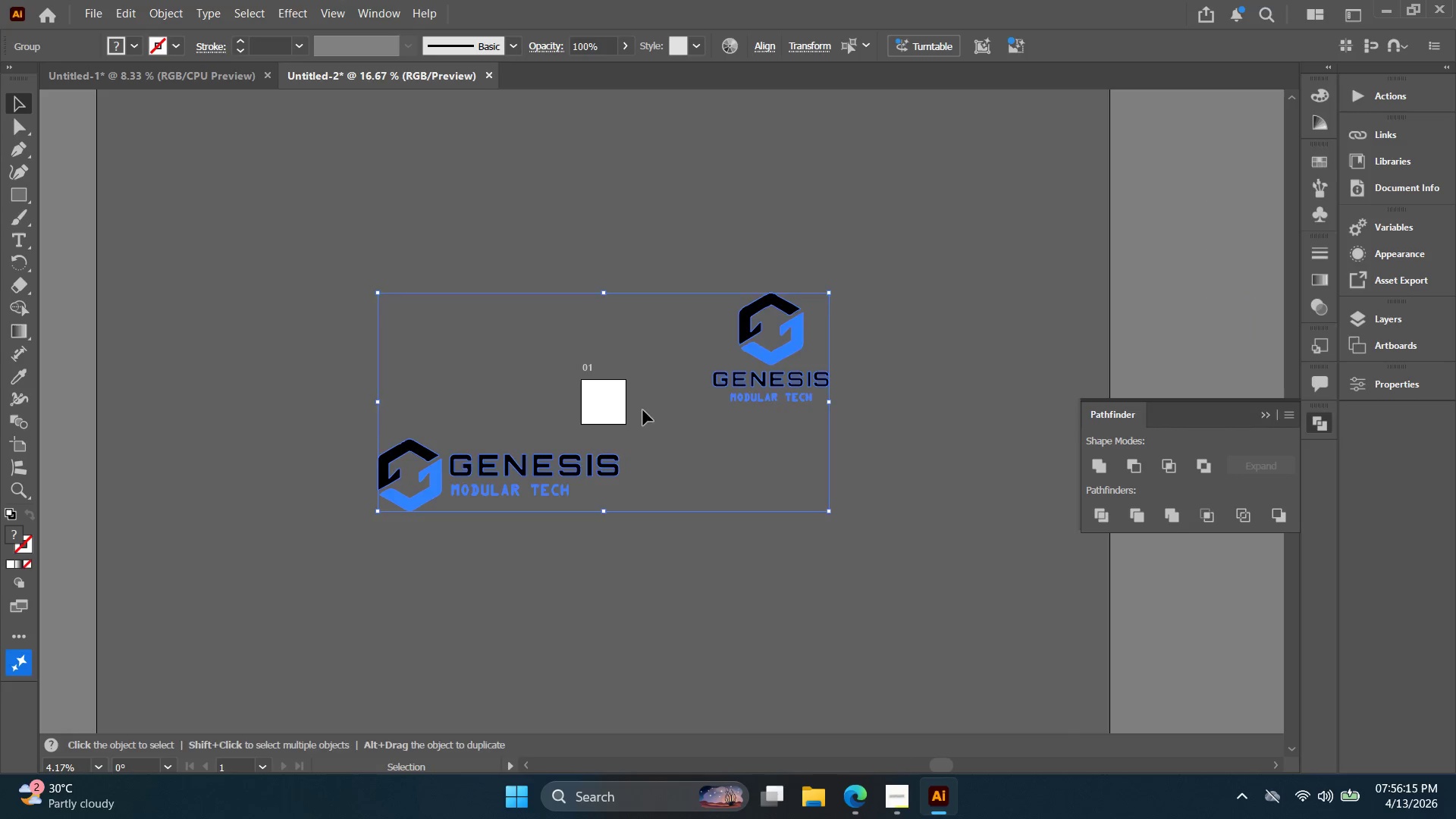 
key(Alt+AltLeft)
 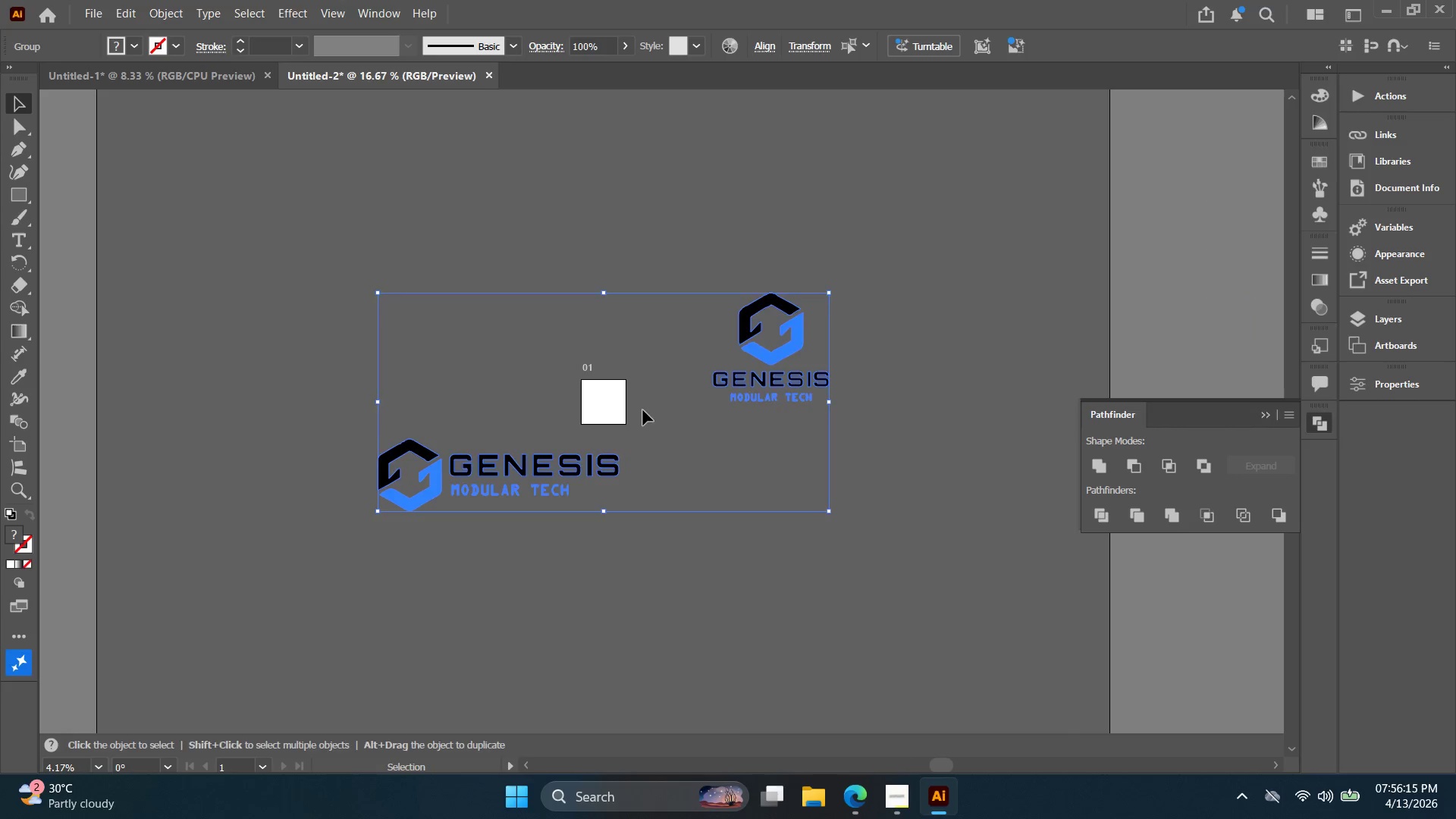 
key(Space)
 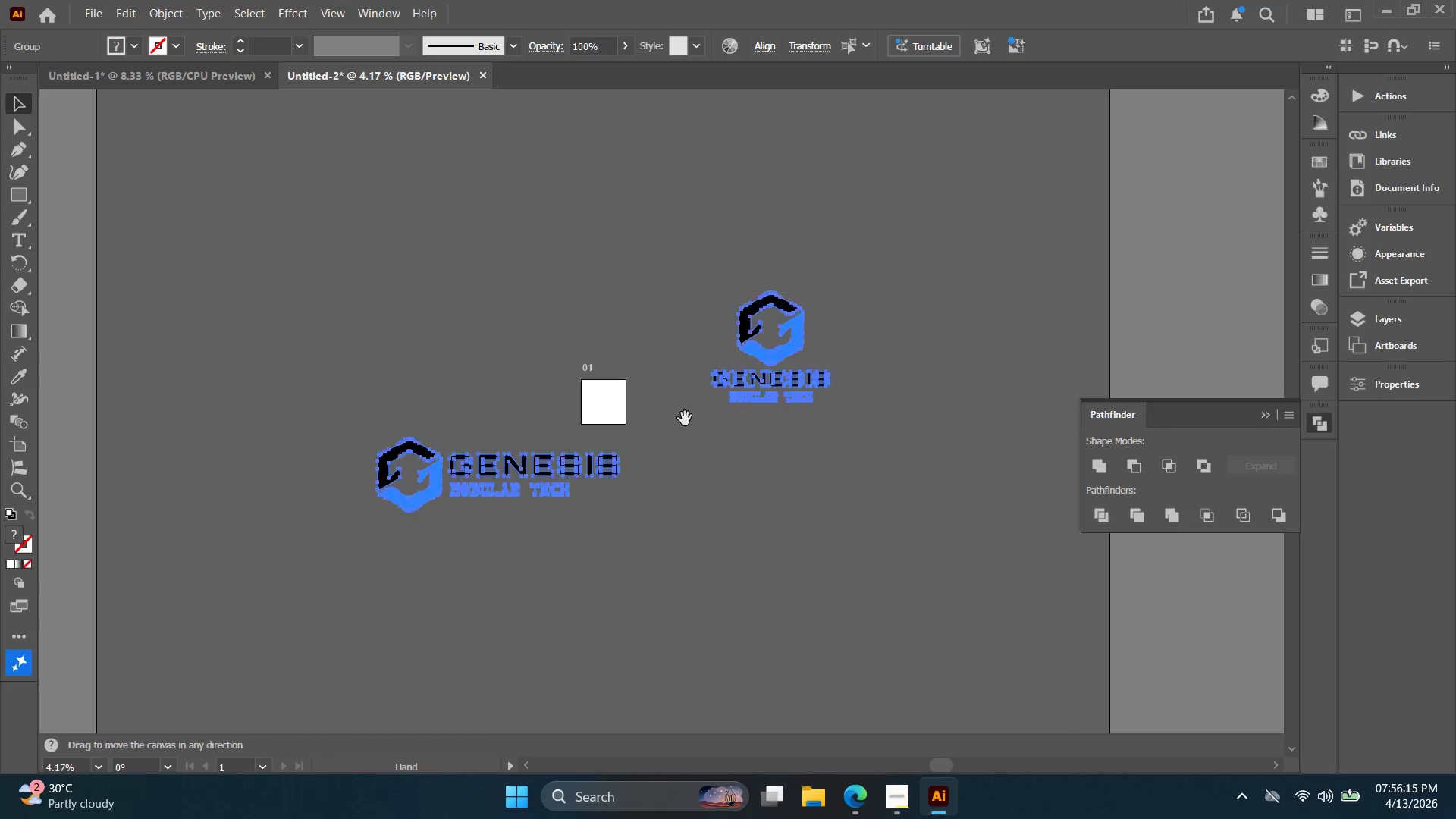 
left_click_drag(start_coordinate=[681, 420], to_coordinate=[648, 441])
 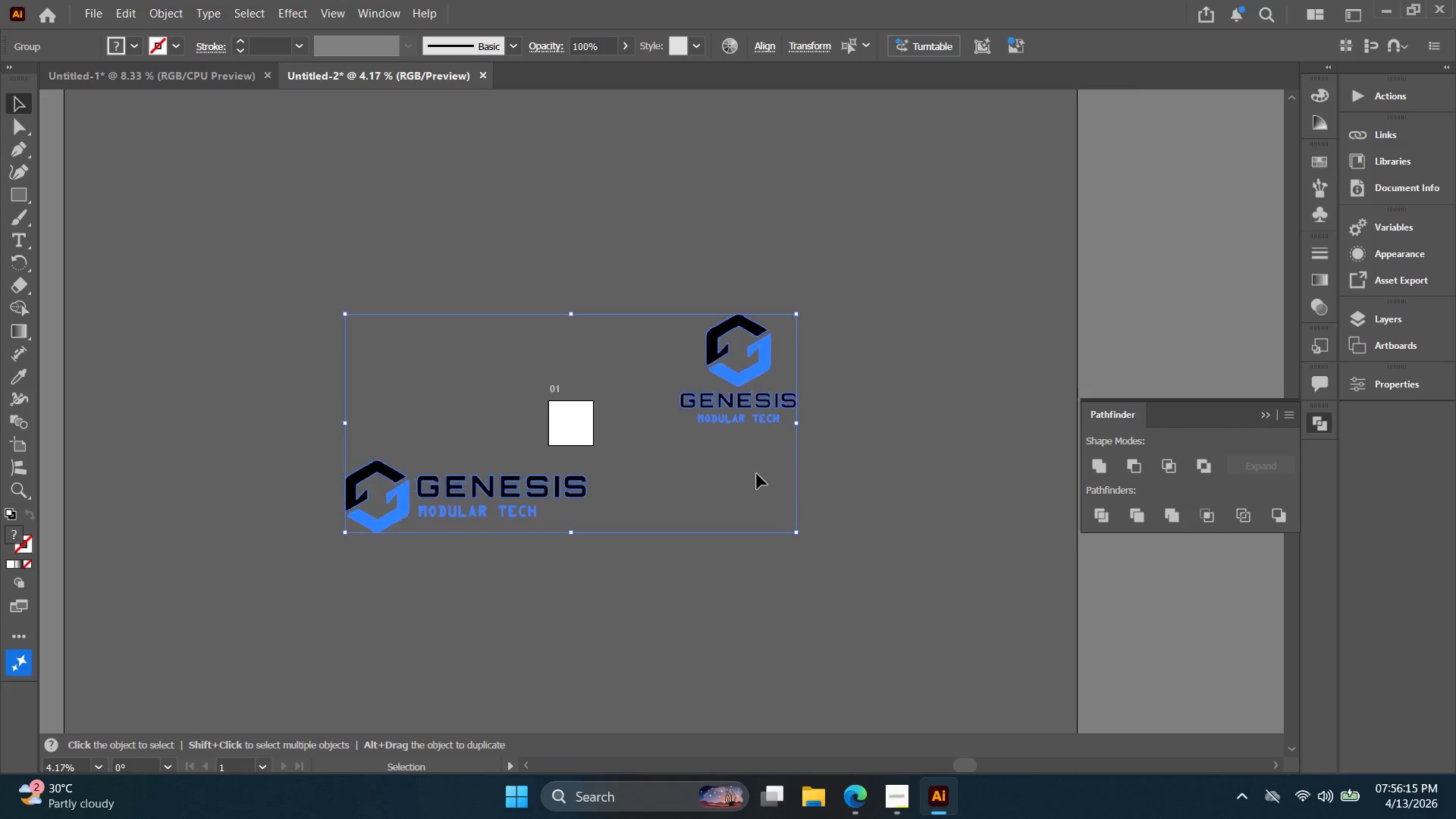 
scroll: coordinate [598, 402], scroll_direction: down, amount: 8.0
 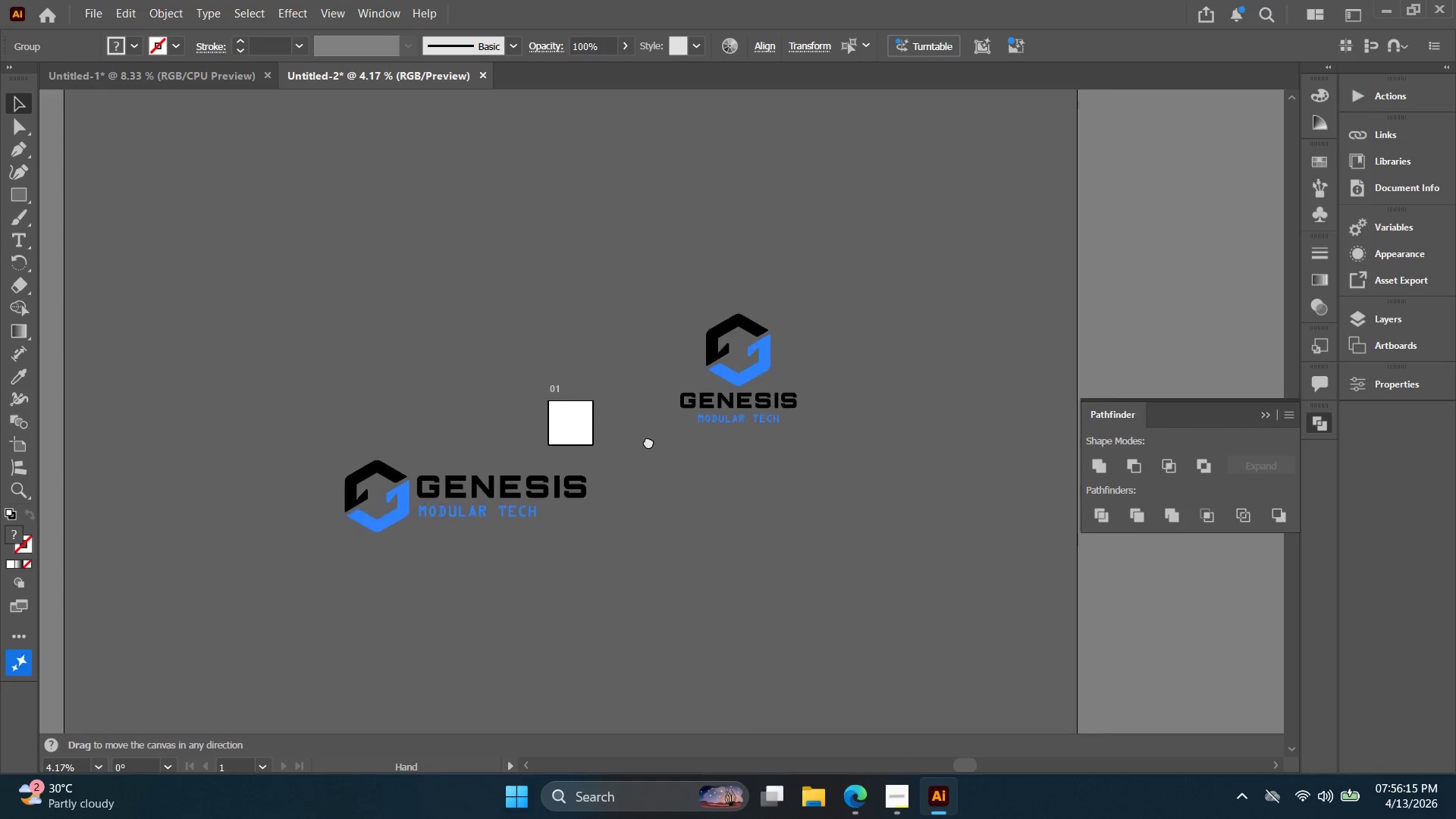 
double_click([762, 474])
 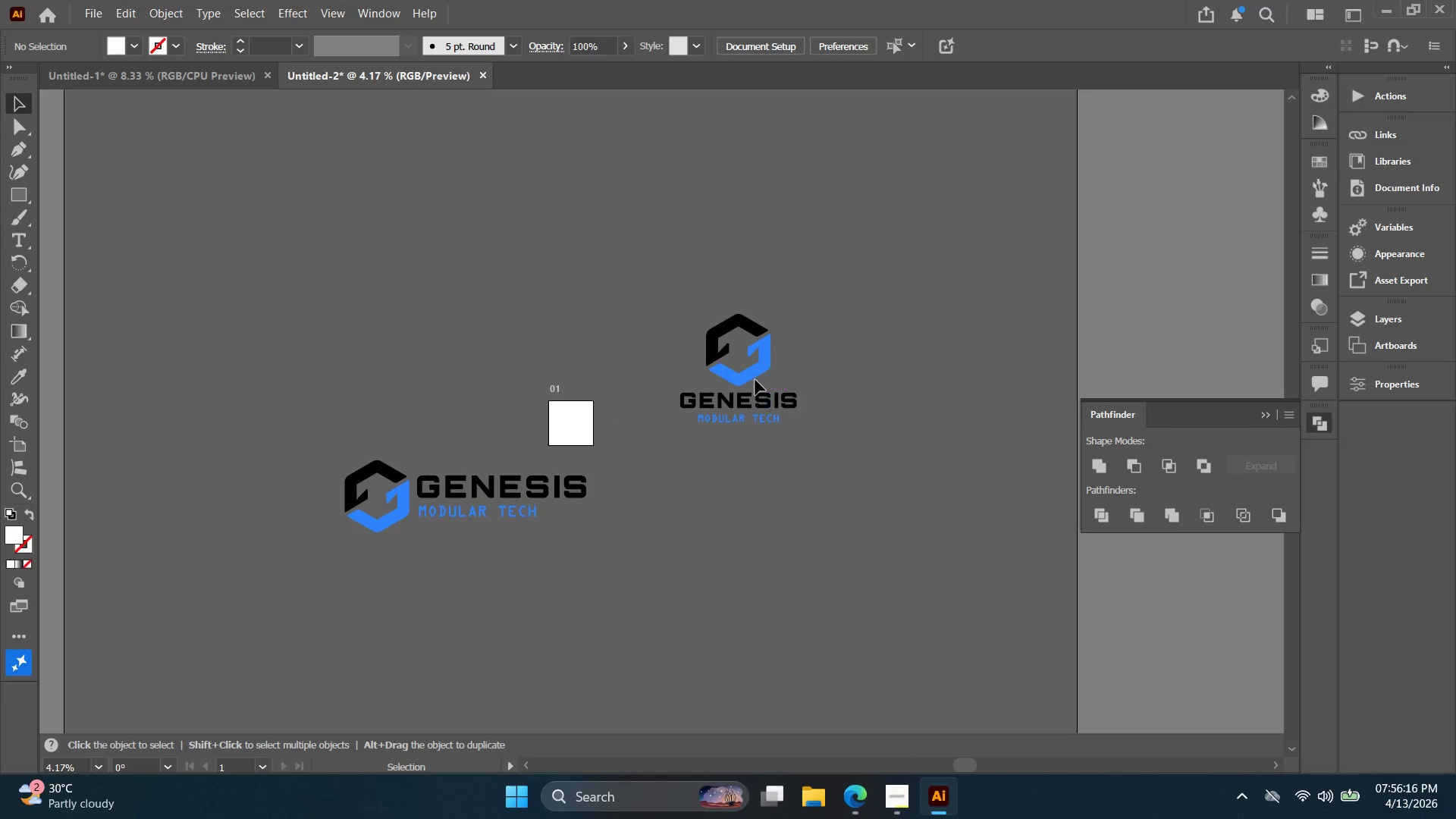 
left_click_drag(start_coordinate=[755, 378], to_coordinate=[429, 361])
 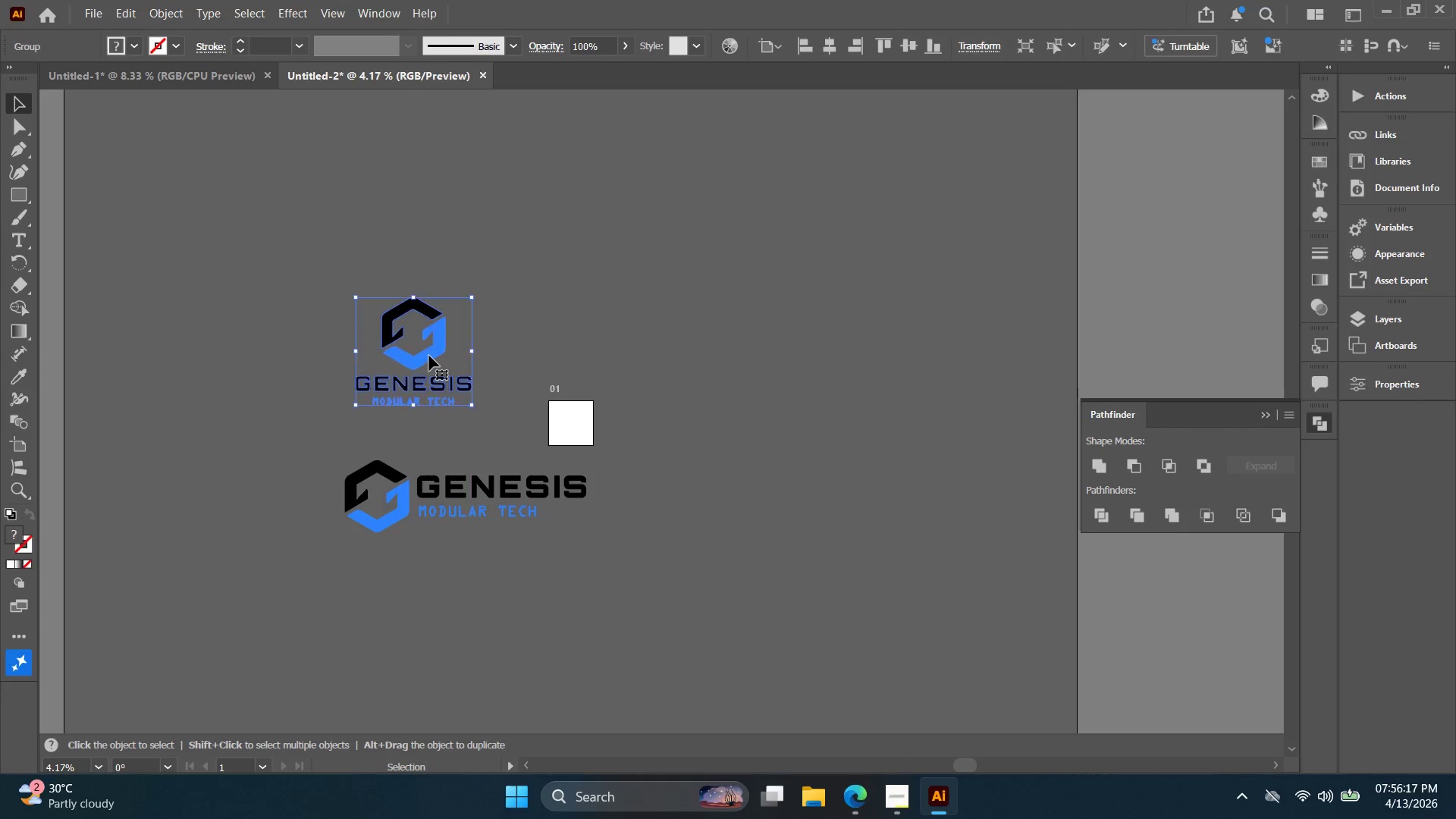 
key(Alt+AltLeft)
 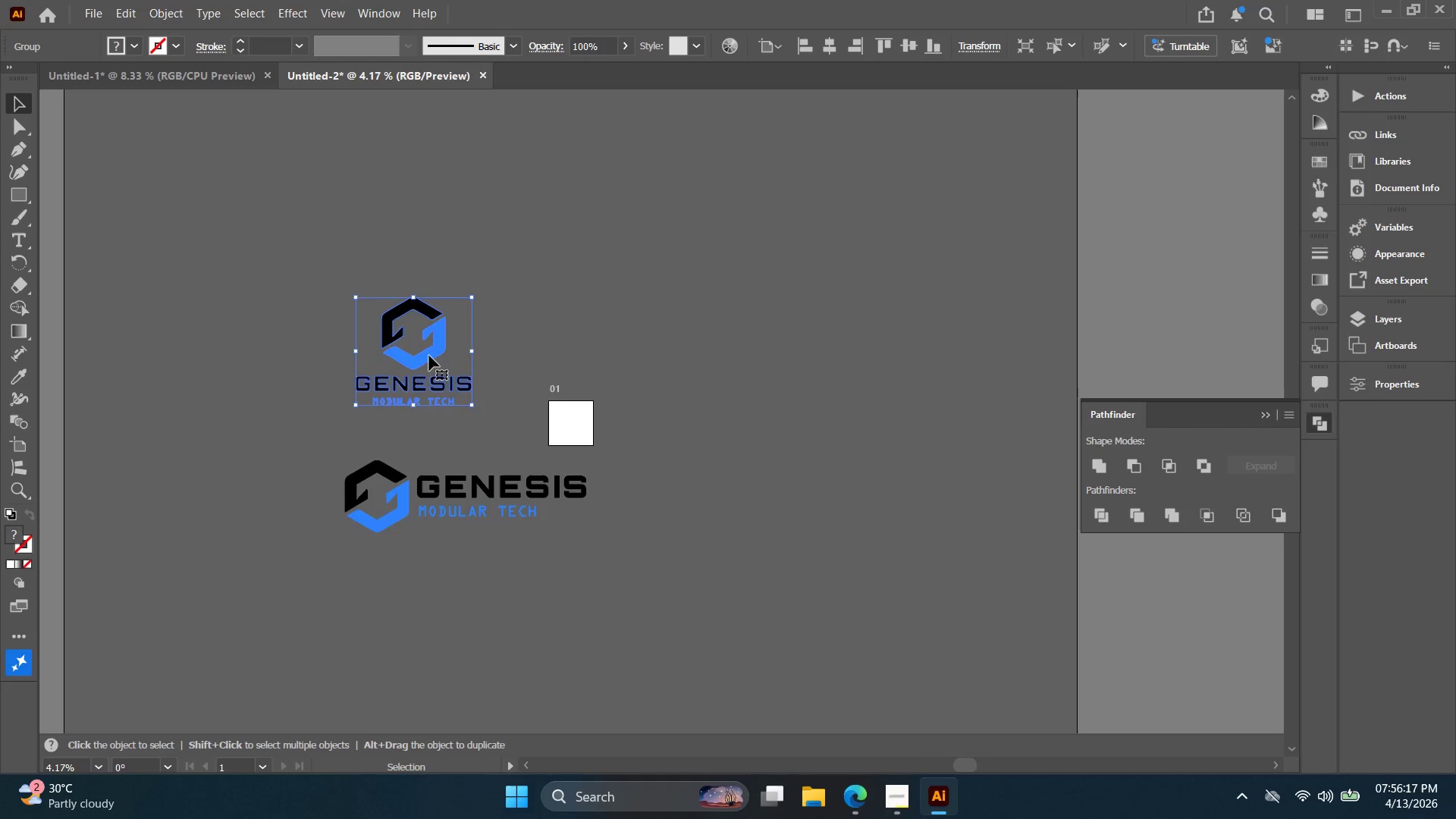 
hold_key(key=Space, duration=0.41)
 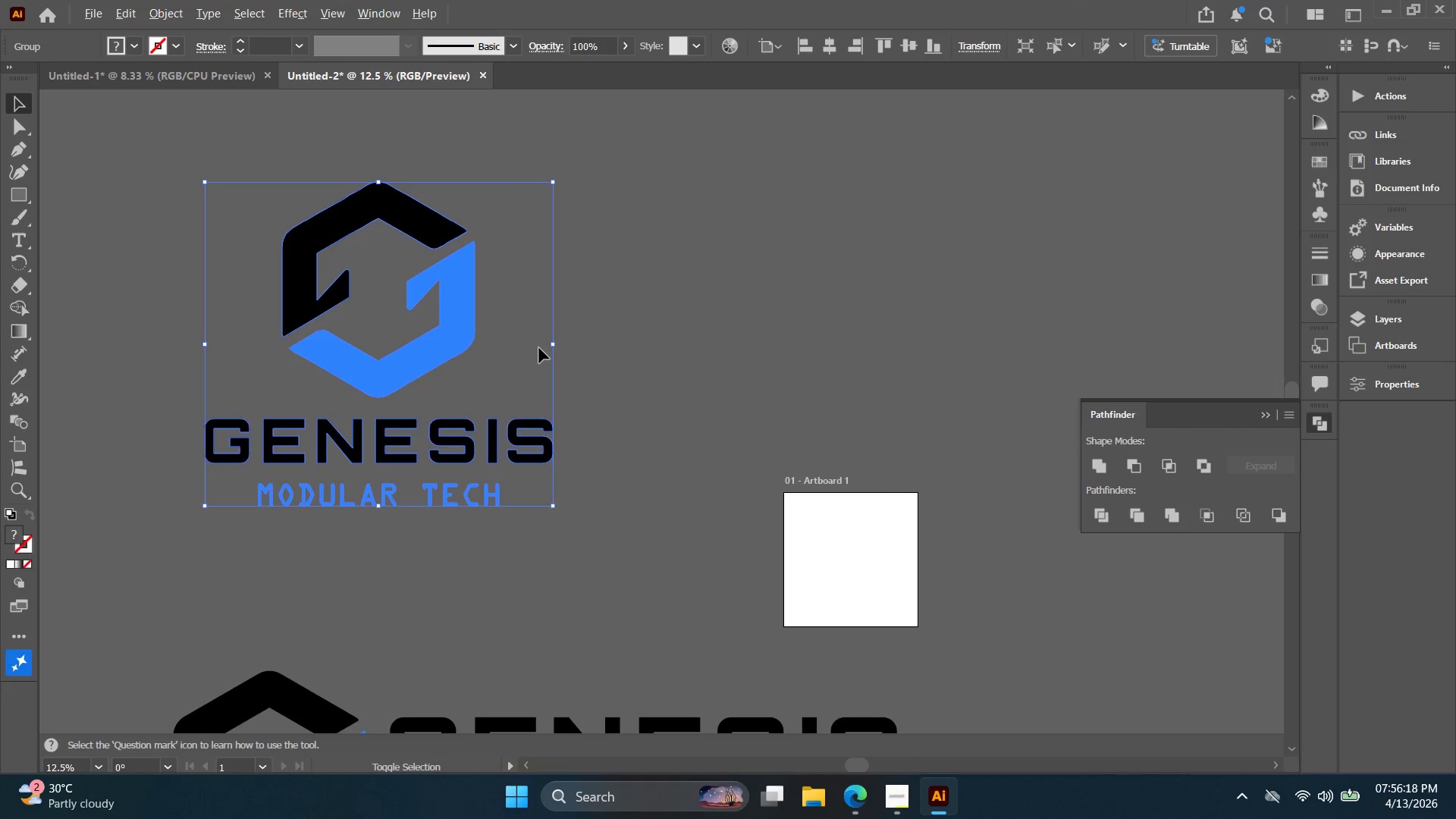 
scroll: coordinate [431, 355], scroll_direction: up, amount: 3.0
 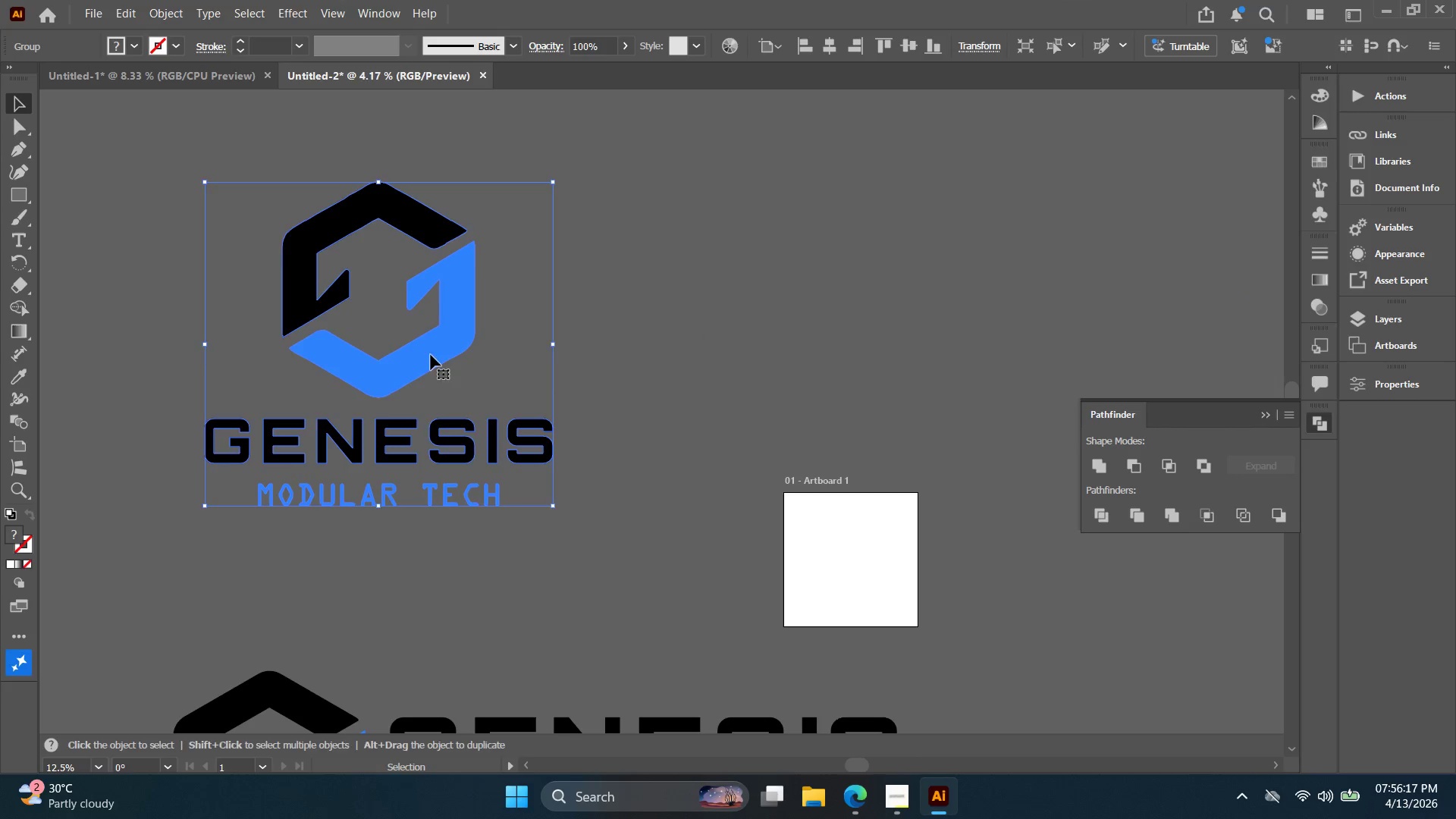 
left_click([431, 355])
 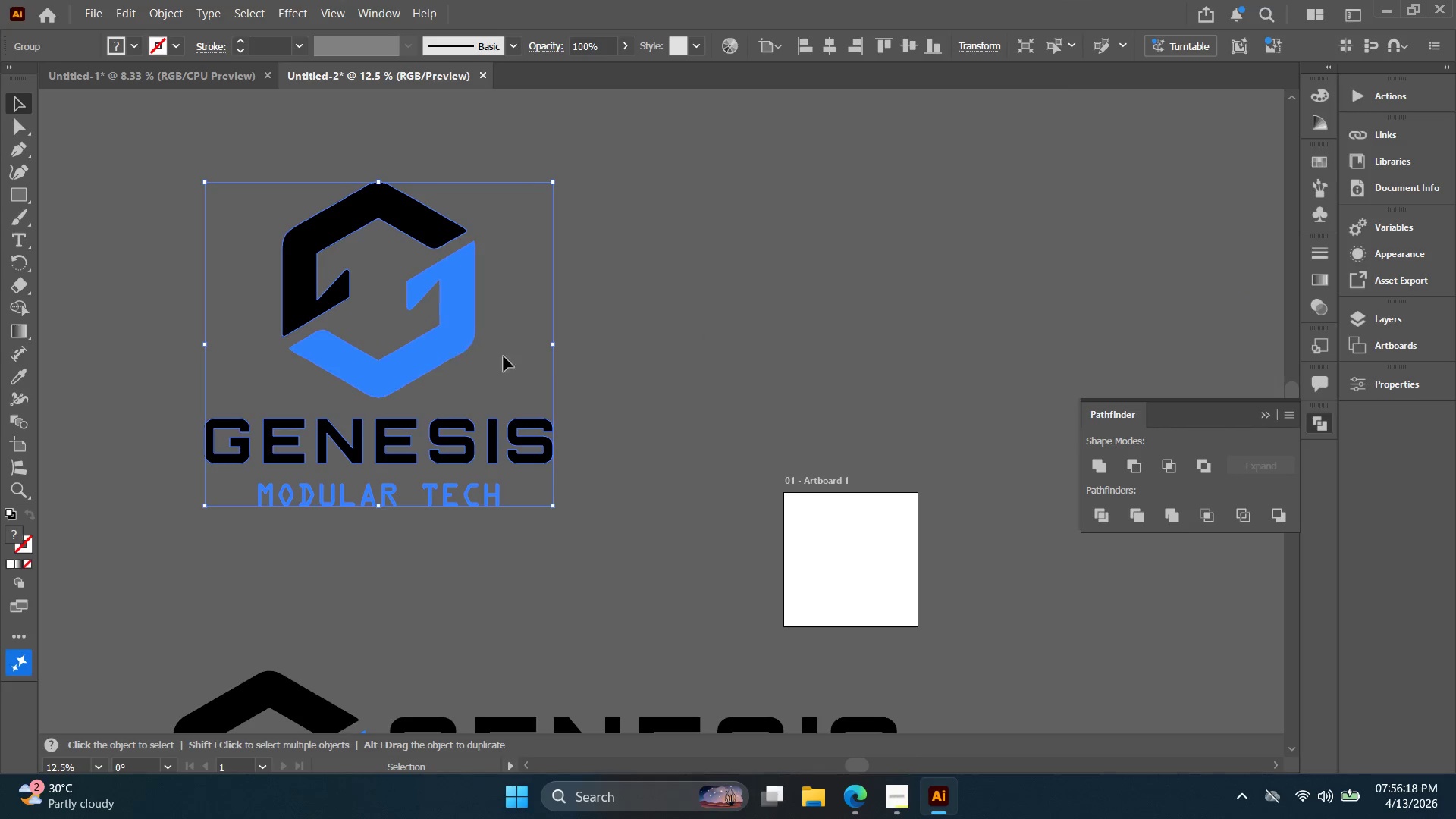 
hold_key(key=AltLeft, duration=1.39)
 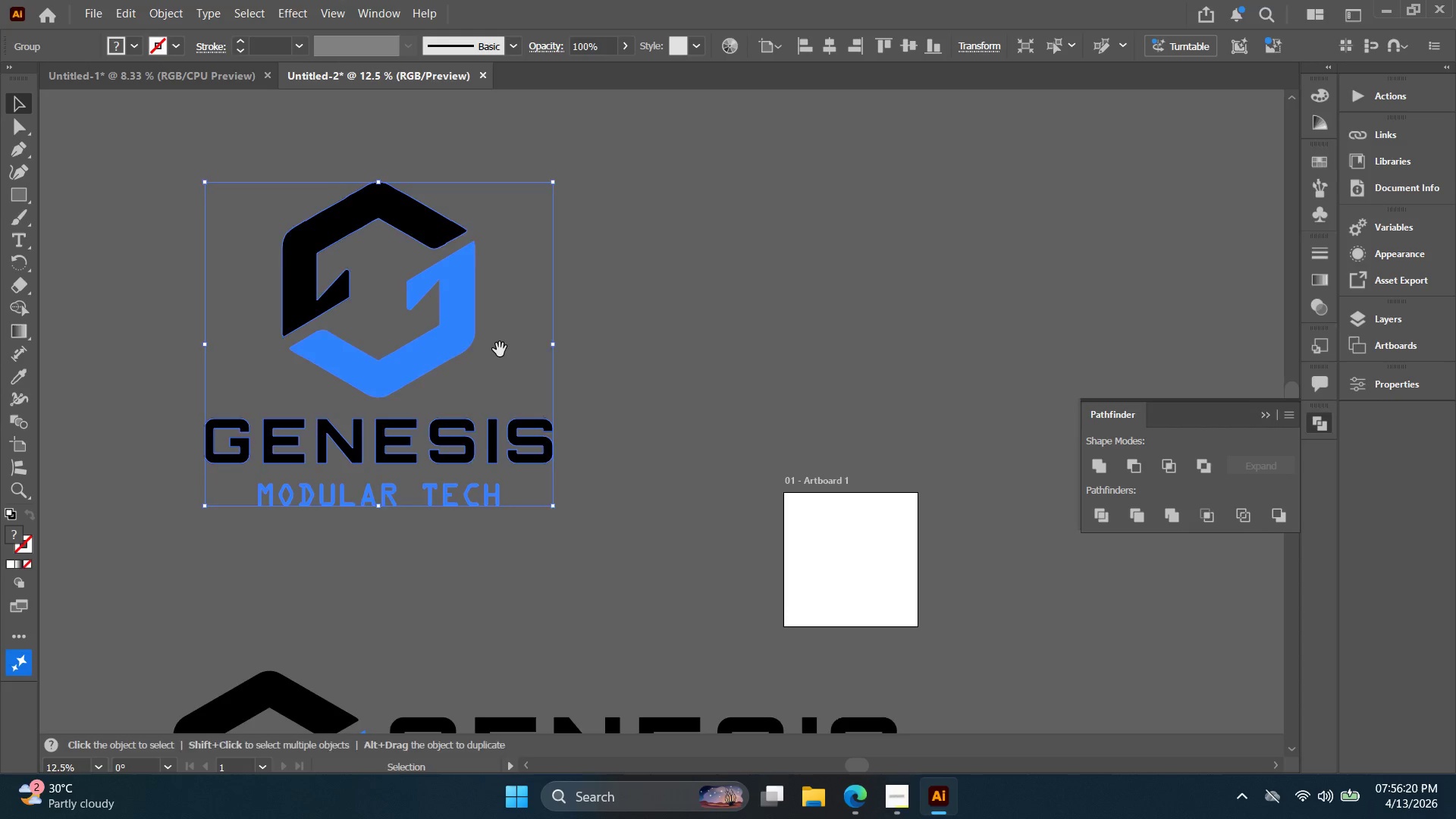 
hold_key(key=ShiftLeft, duration=1.39)
 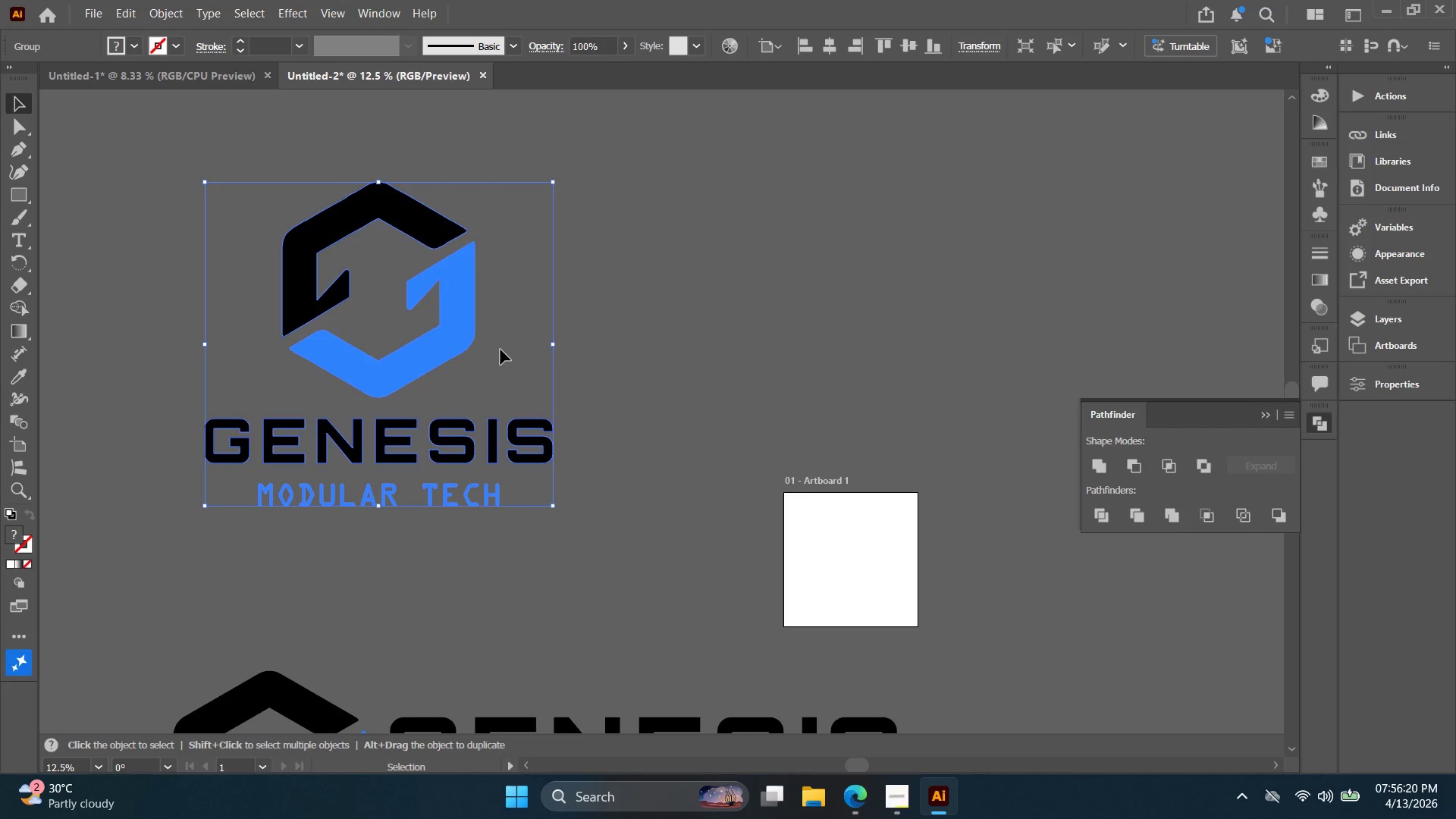 
hold_key(key=Space, duration=0.38)
 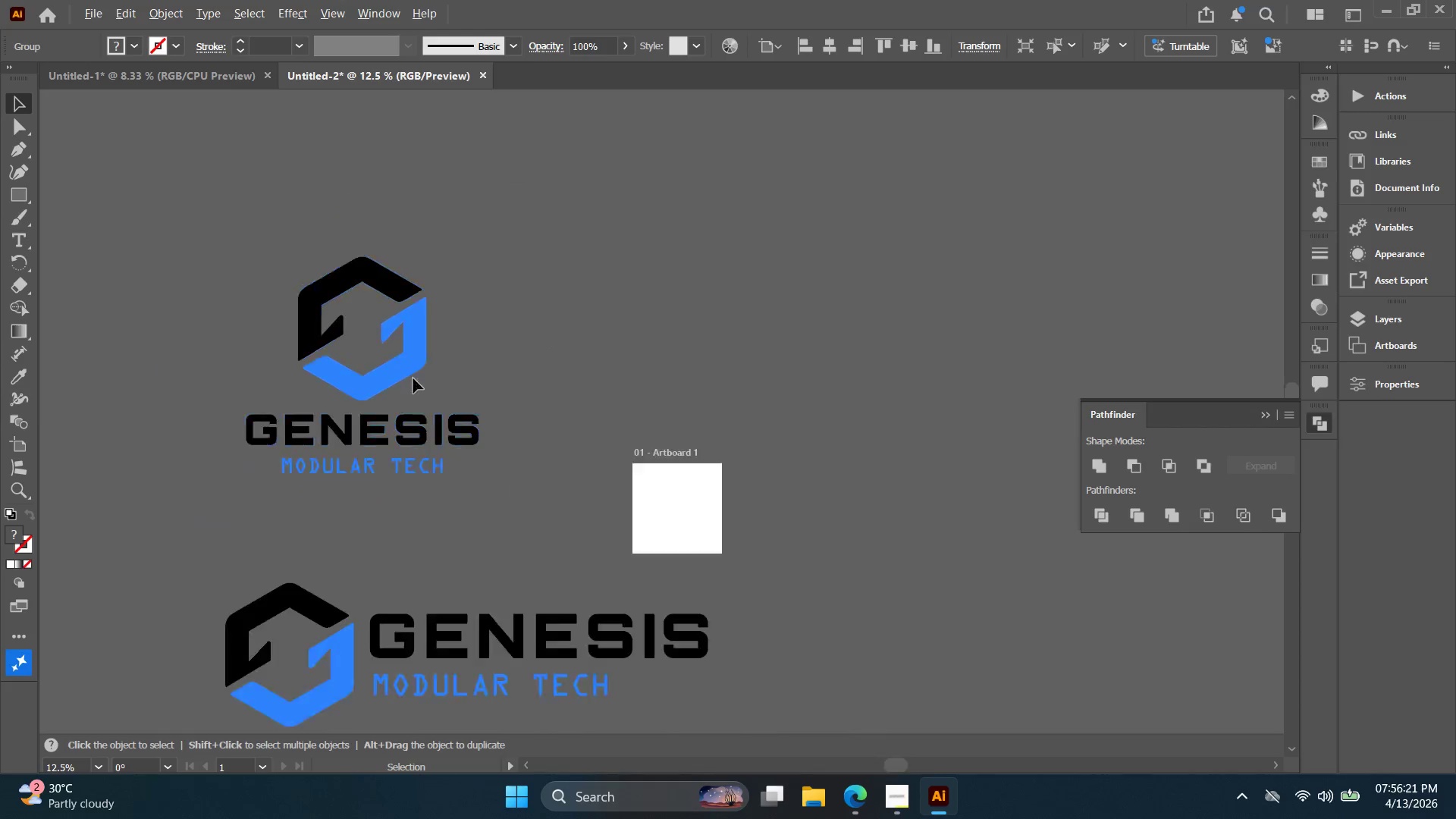 
left_click_drag(start_coordinate=[482, 359], to_coordinate=[441, 373])
 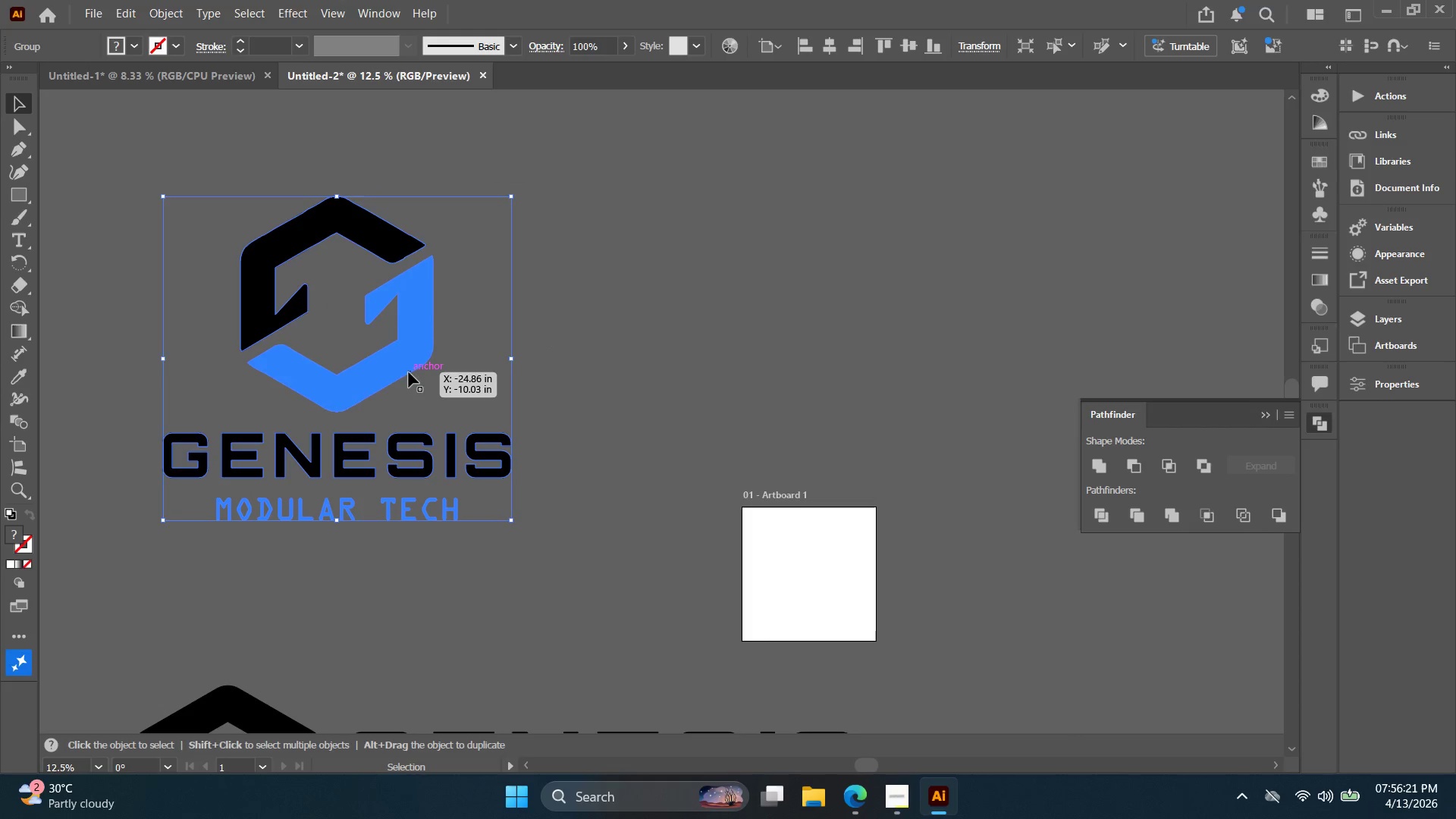 
key(Alt+AltLeft)
 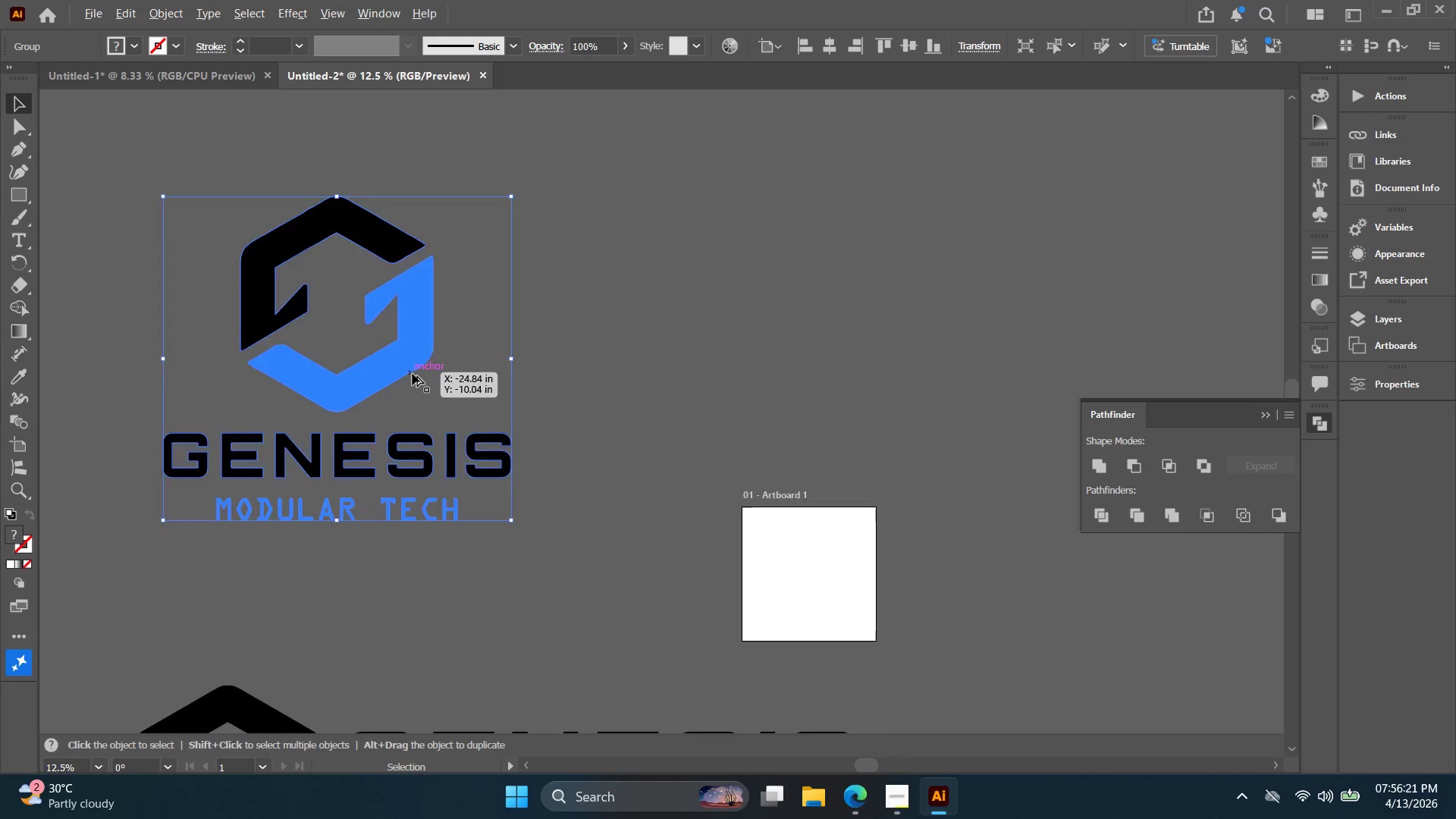 
hold_key(key=Space, duration=0.33)
 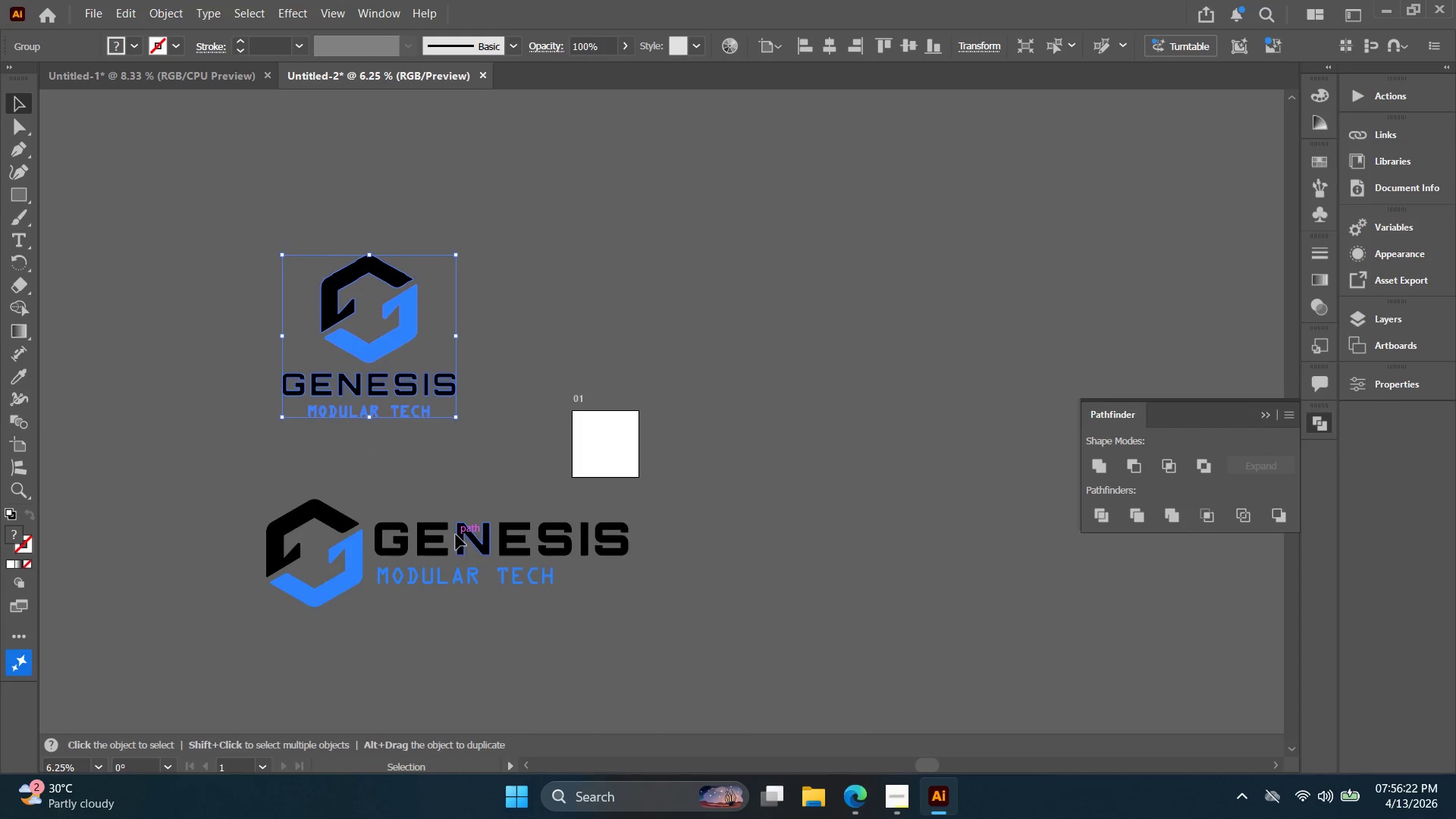 
left_click_drag(start_coordinate=[456, 380], to_coordinate=[449, 347])
 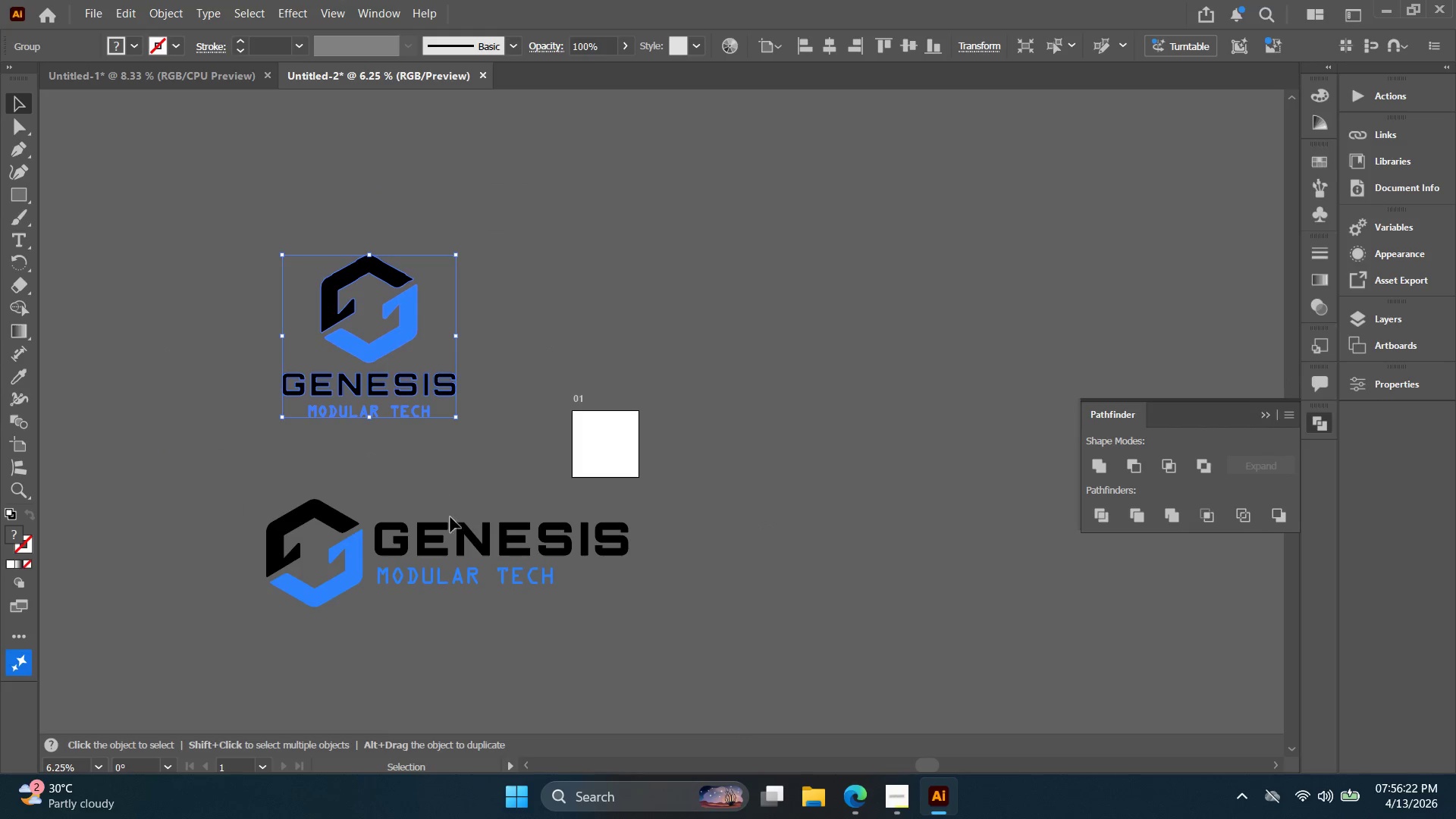 
scroll: coordinate [413, 378], scroll_direction: down, amount: 2.0
 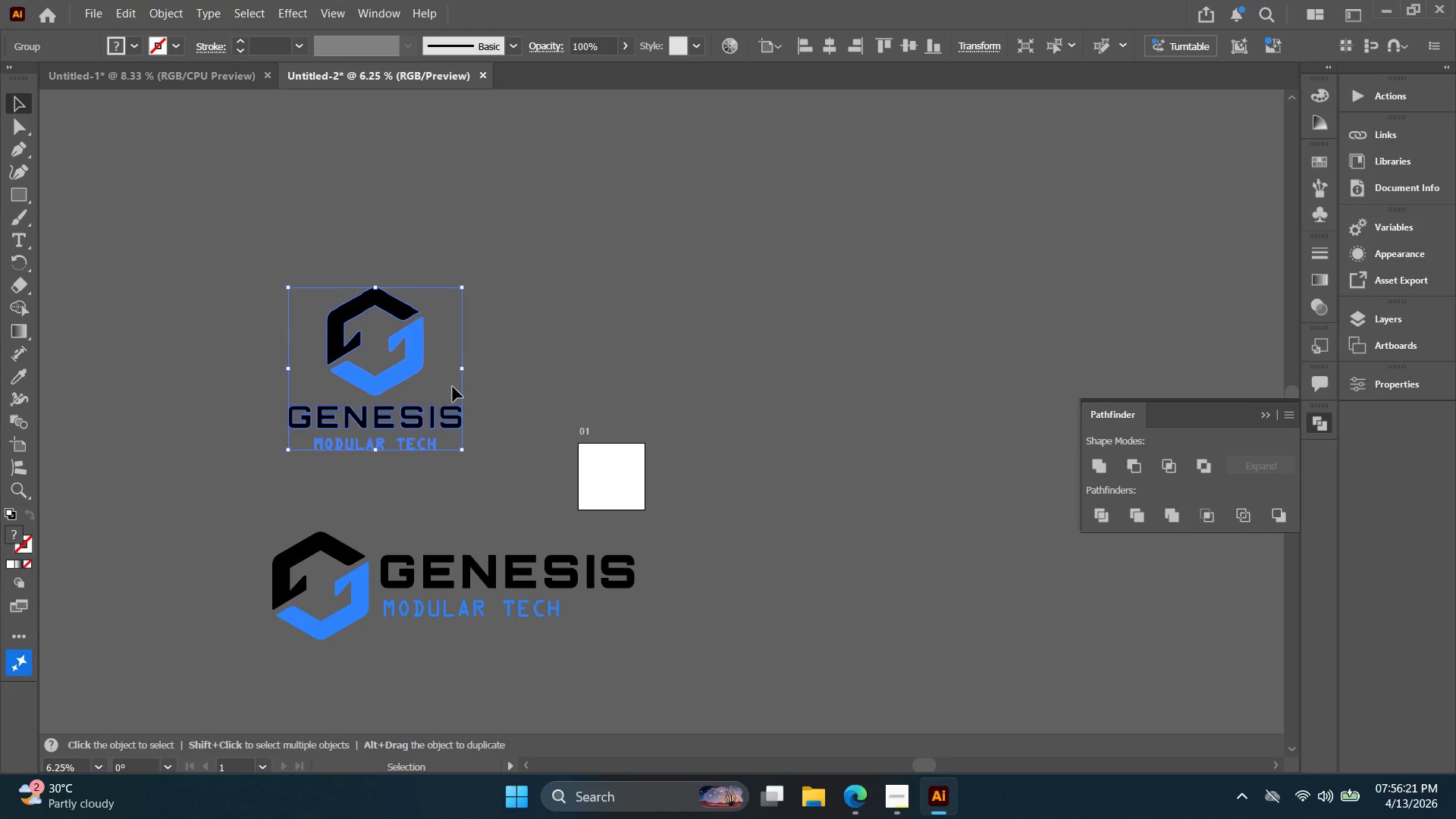 
left_click([456, 535])
 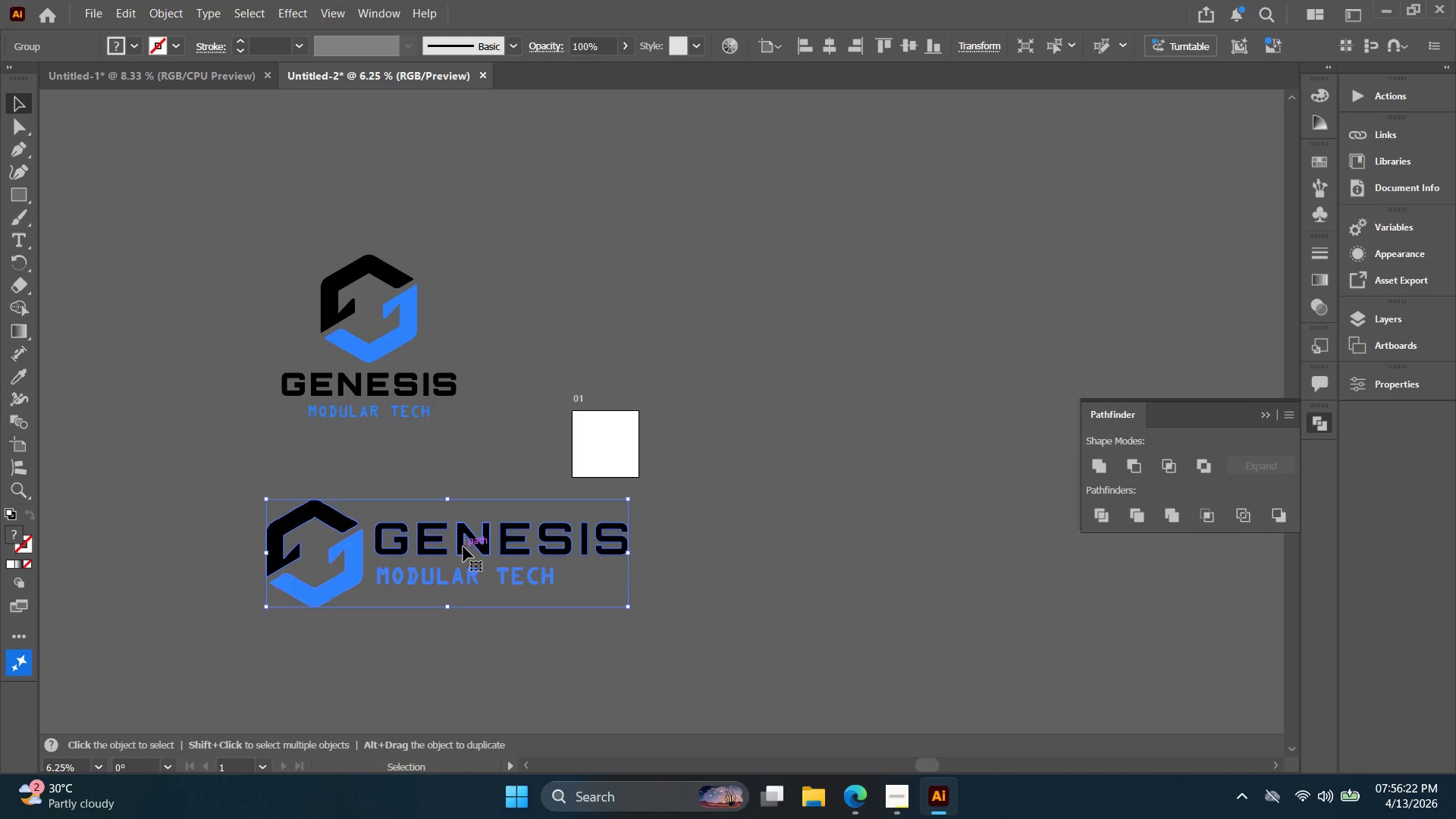 
left_click_drag(start_coordinate=[463, 547], to_coordinate=[743, 322])
 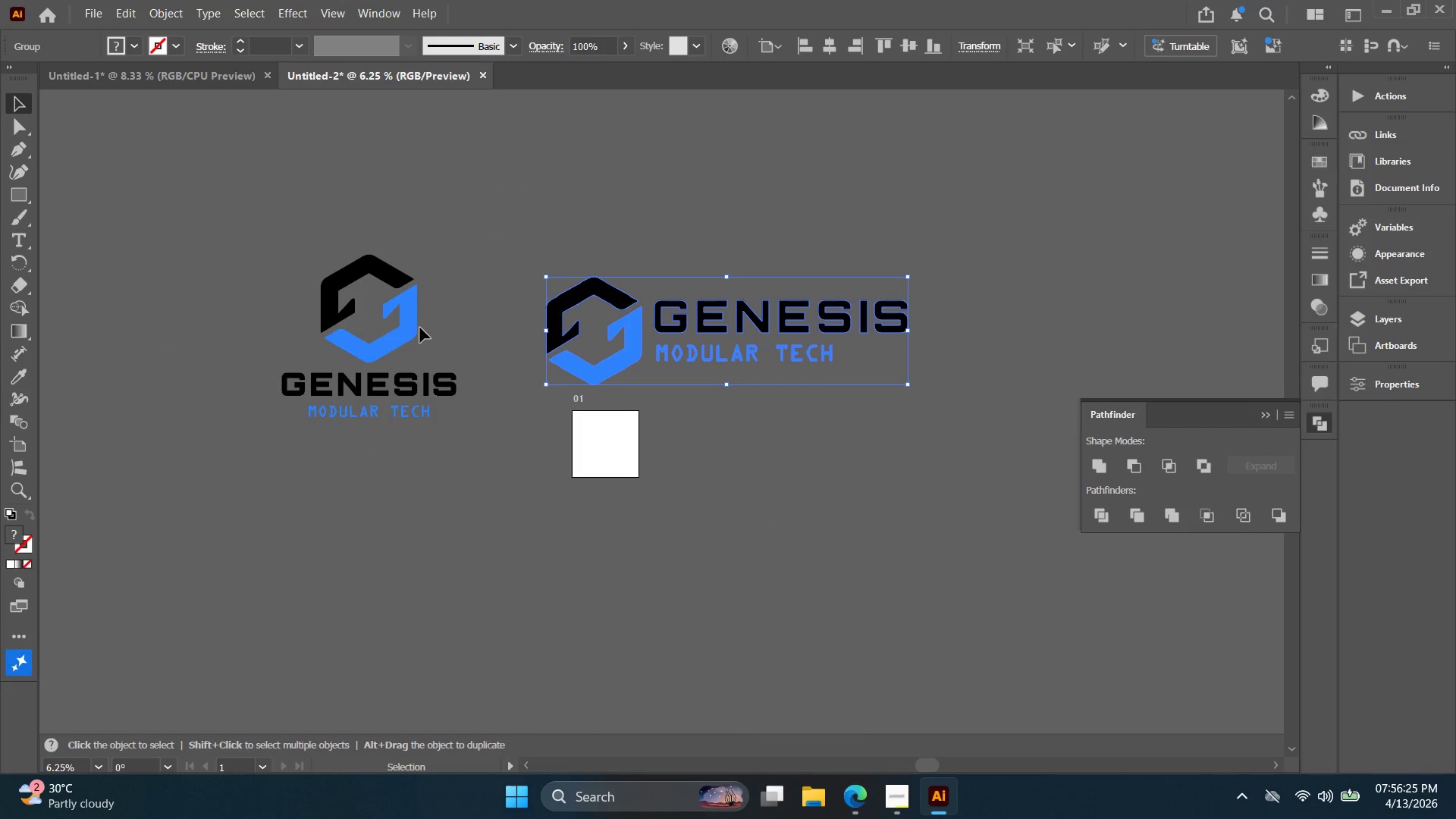 
left_click([405, 326])
 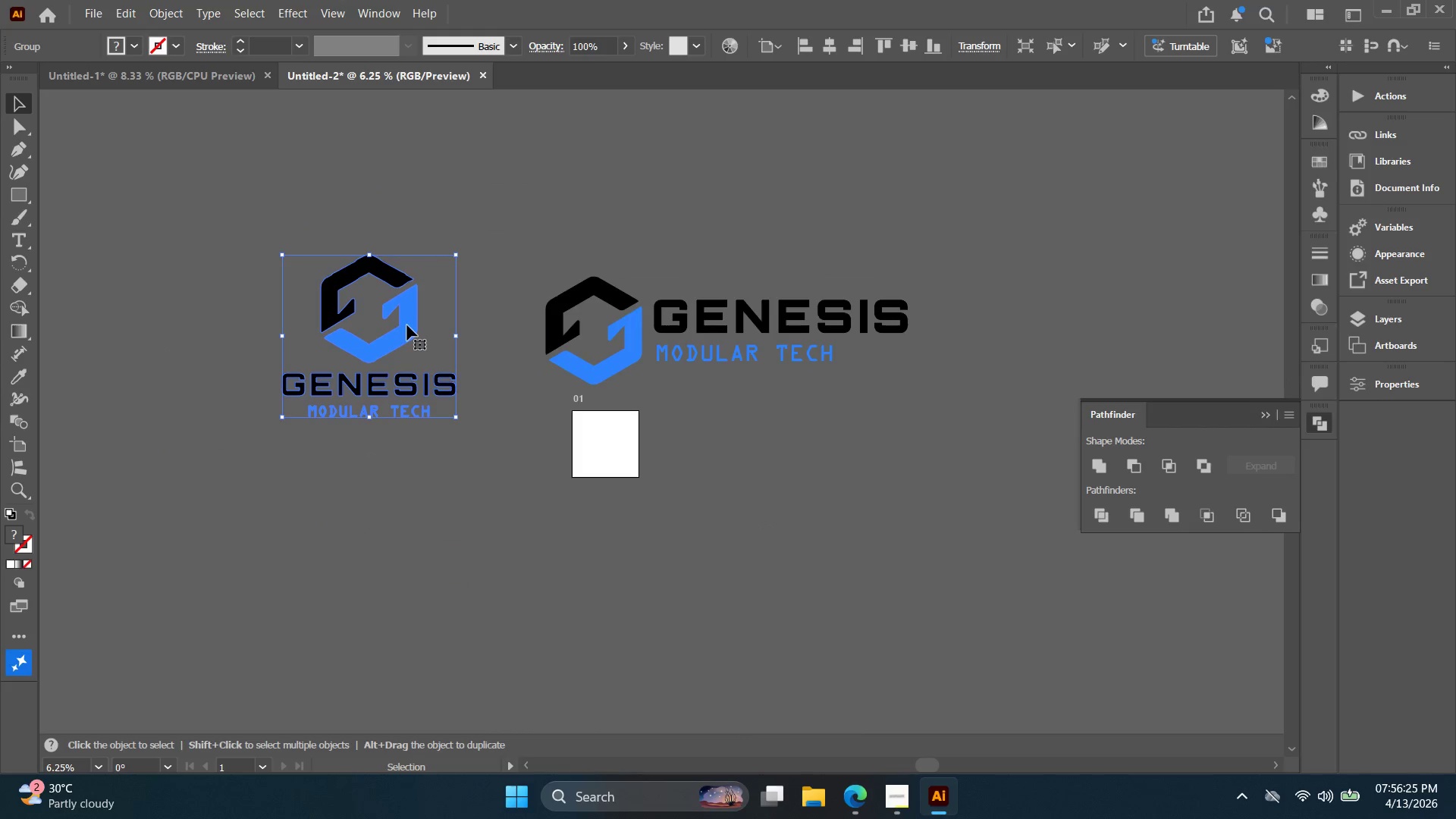 
hold_key(key=AltLeft, duration=0.67)
left_click_drag(start_coordinate=[413, 327], to_coordinate=[166, 220])
 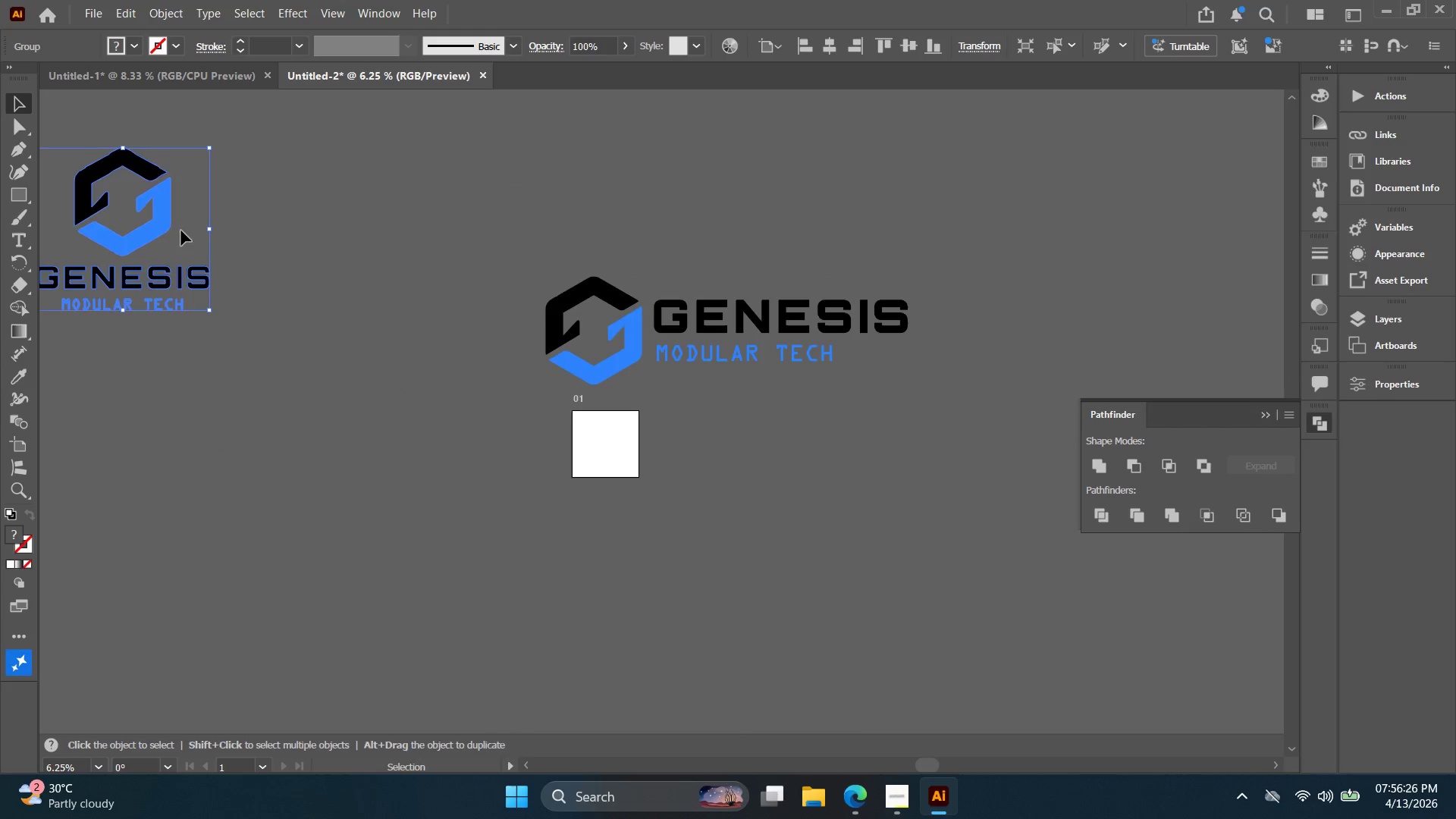 
hold_key(key=Space, duration=0.42)
 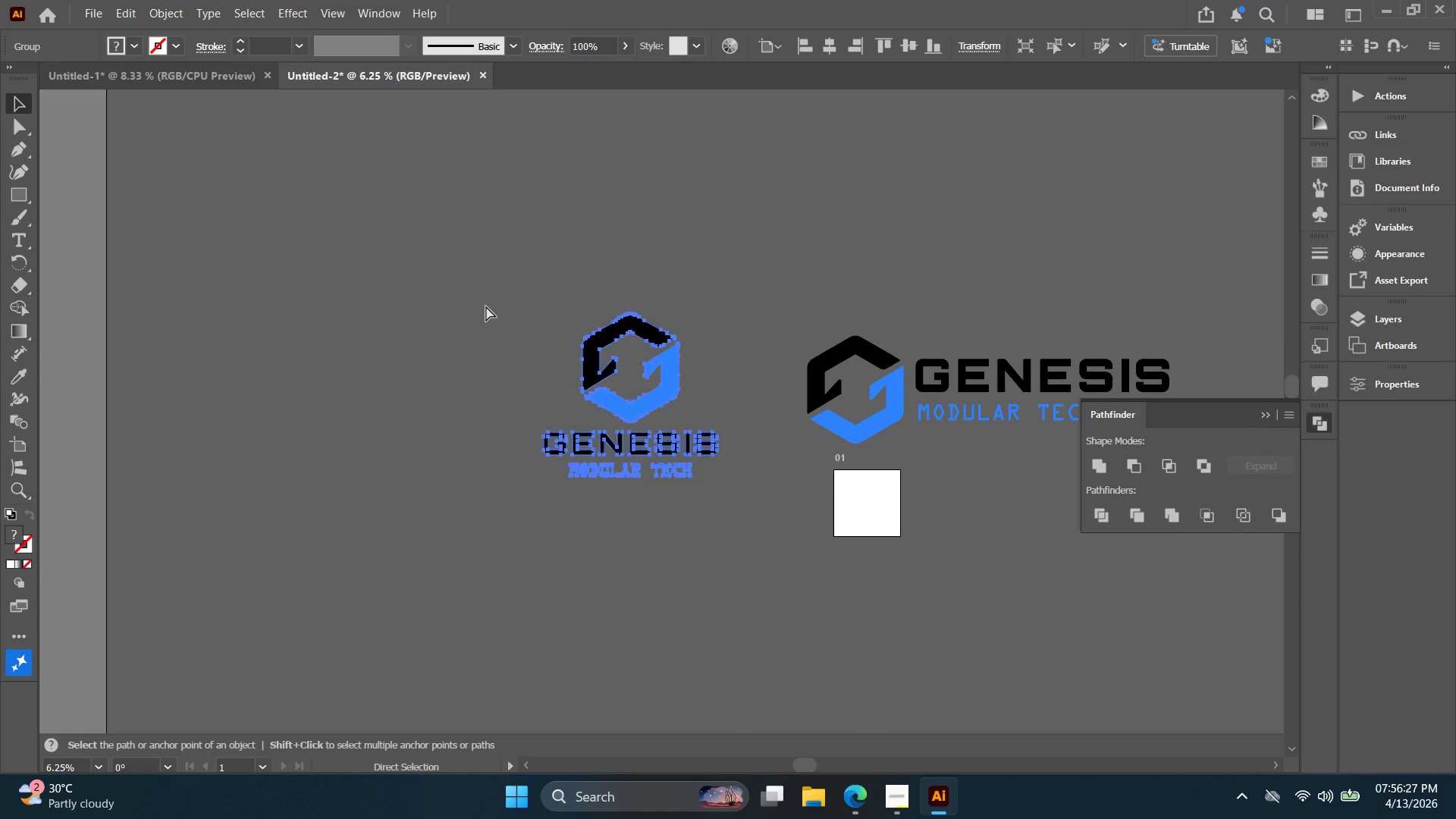 
left_click_drag(start_coordinate=[210, 238], to_coordinate=[472, 297])
 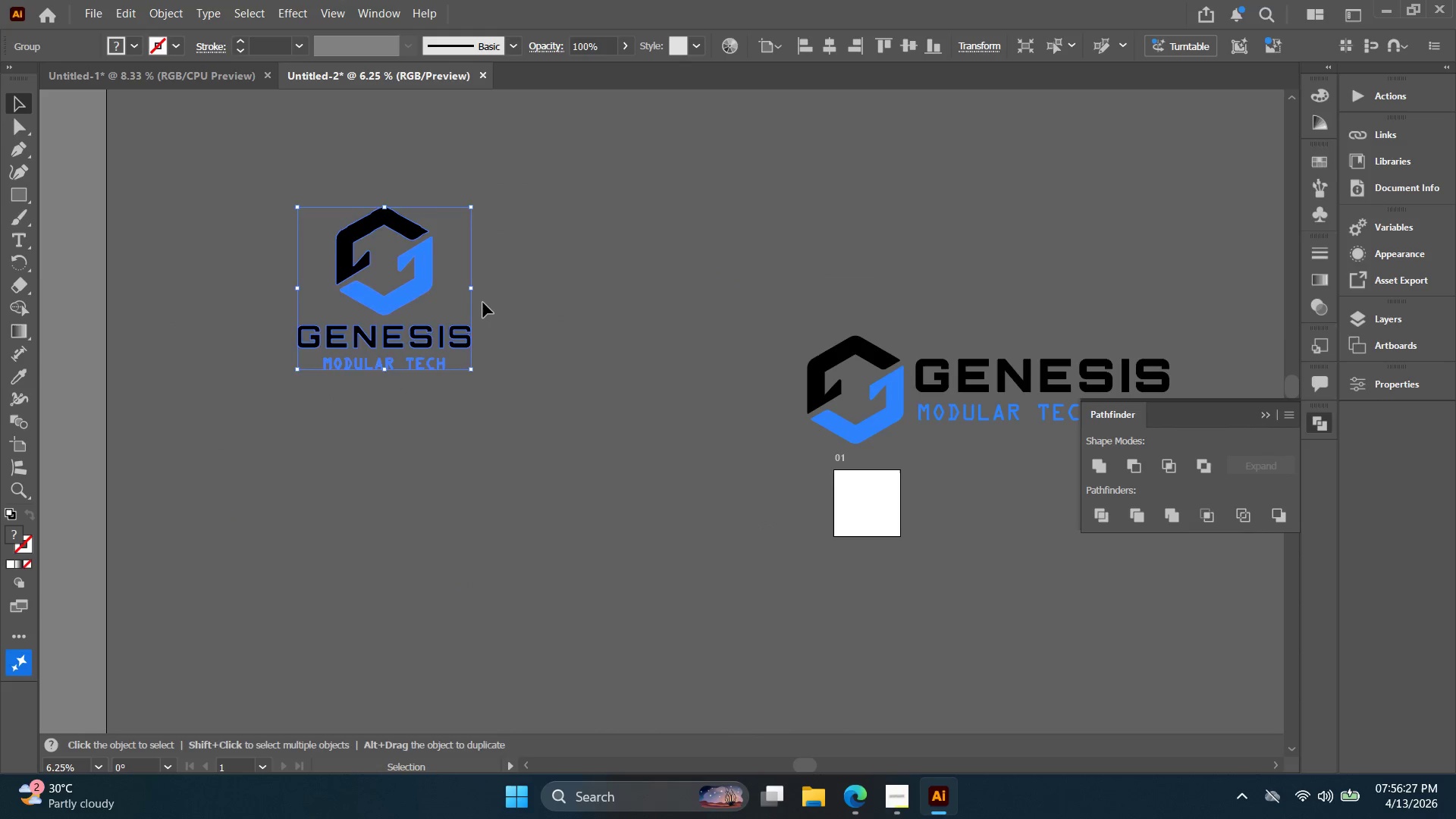 
key(Control+ControlLeft)
 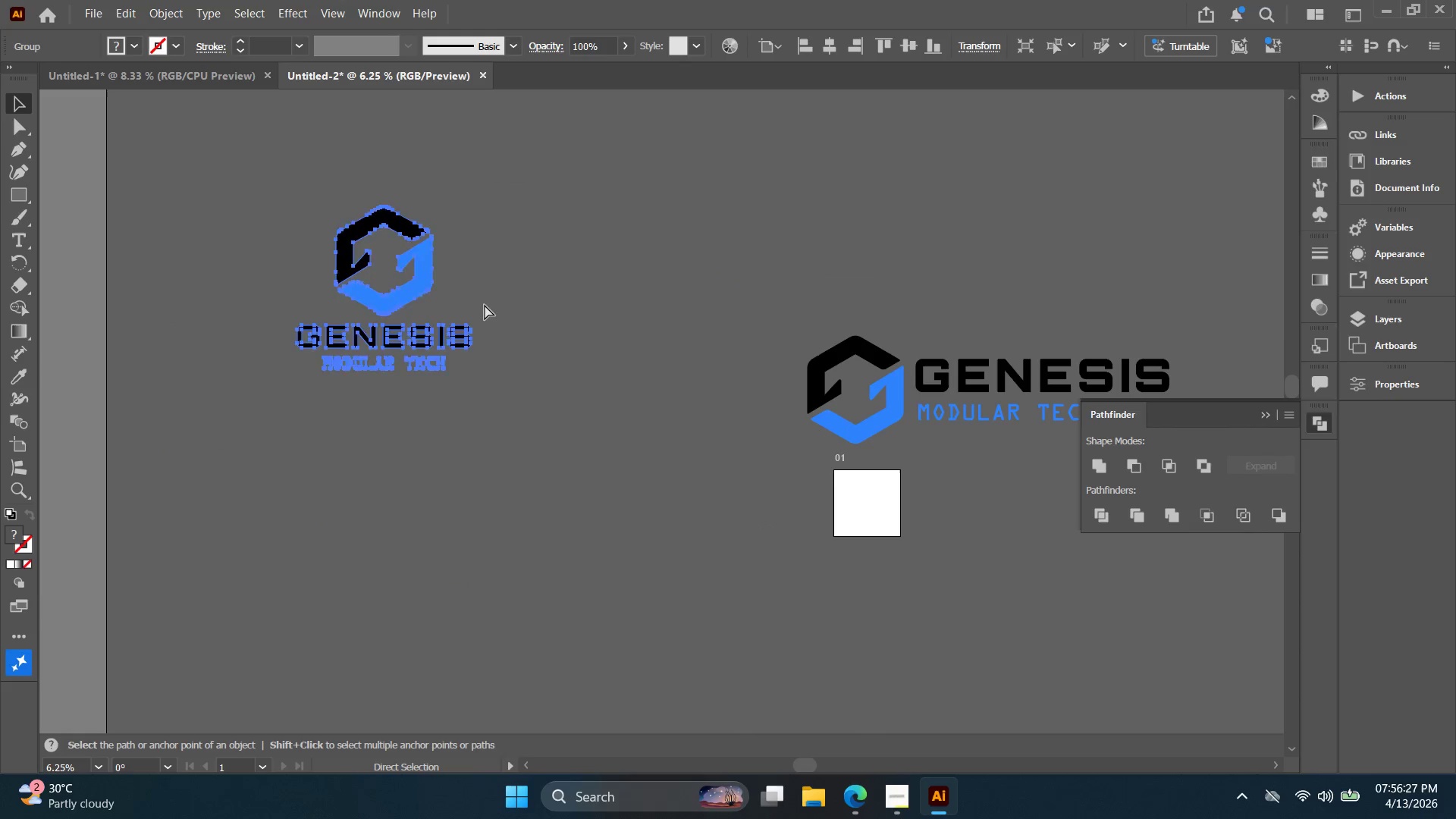 
key(Control+Z)
 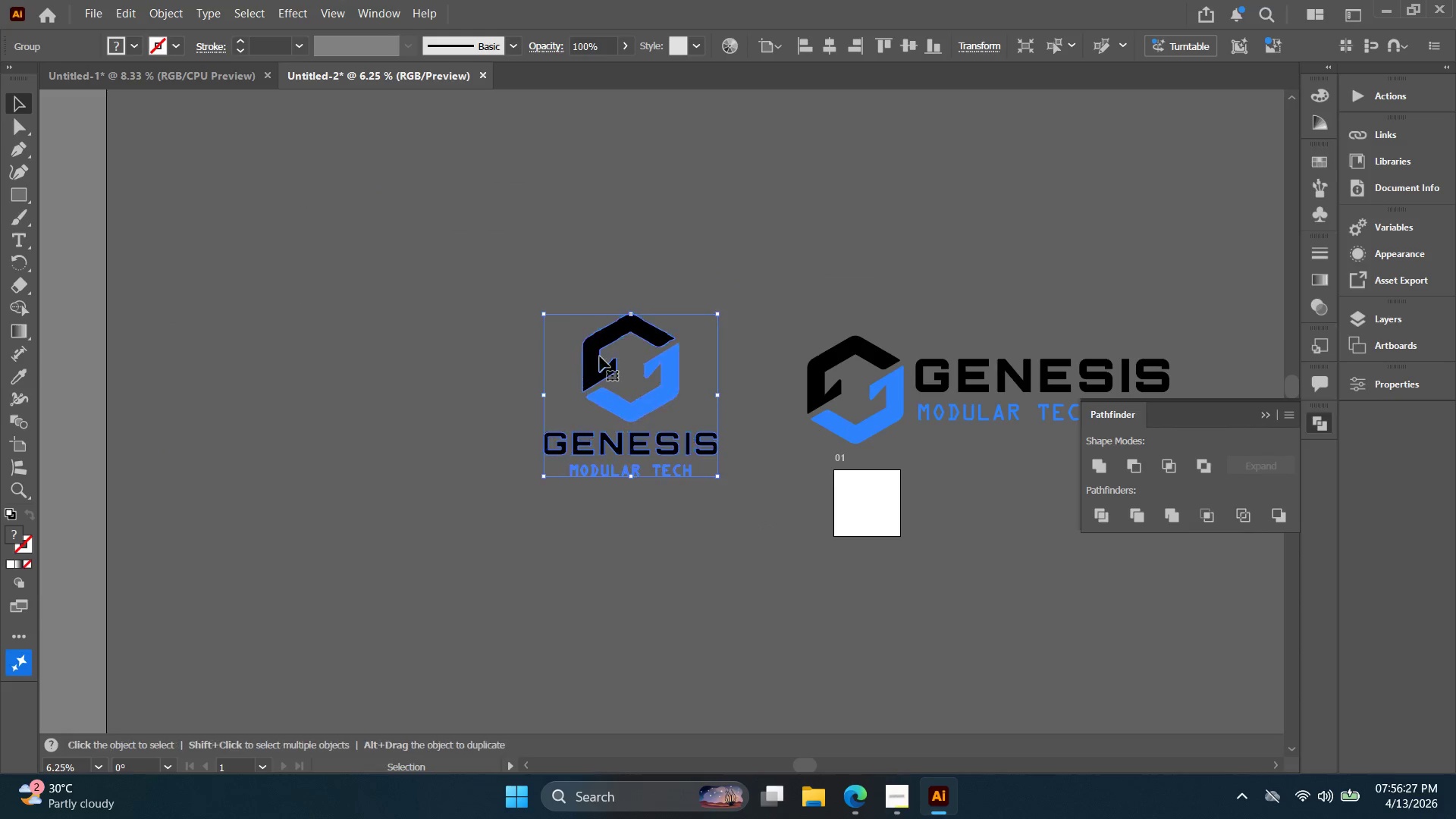 
hold_key(key=AltLeft, duration=0.91)
left_click_drag(start_coordinate=[670, 383], to_coordinate=[396, 344])
 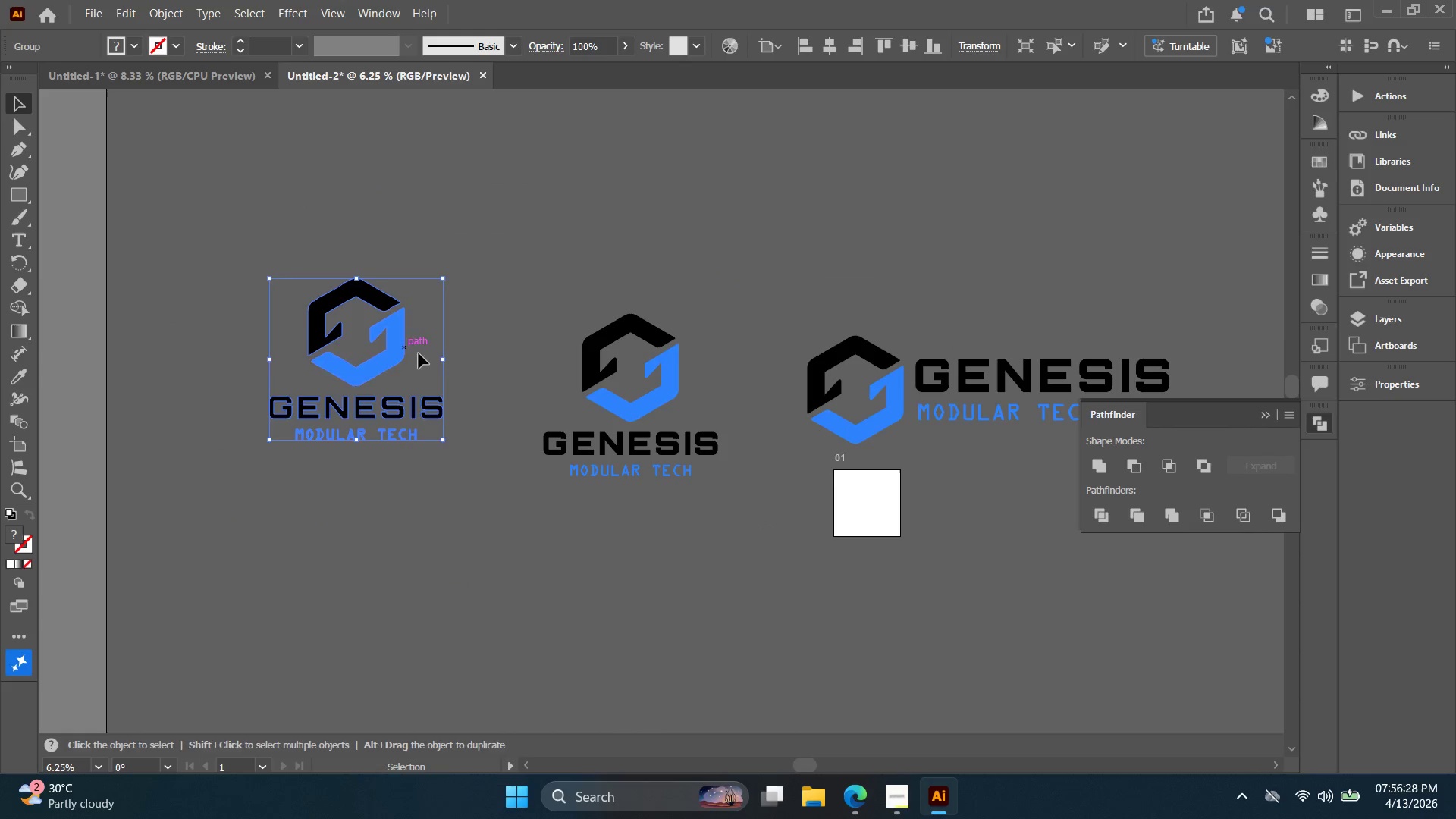 
key(Control+Shift+G)
 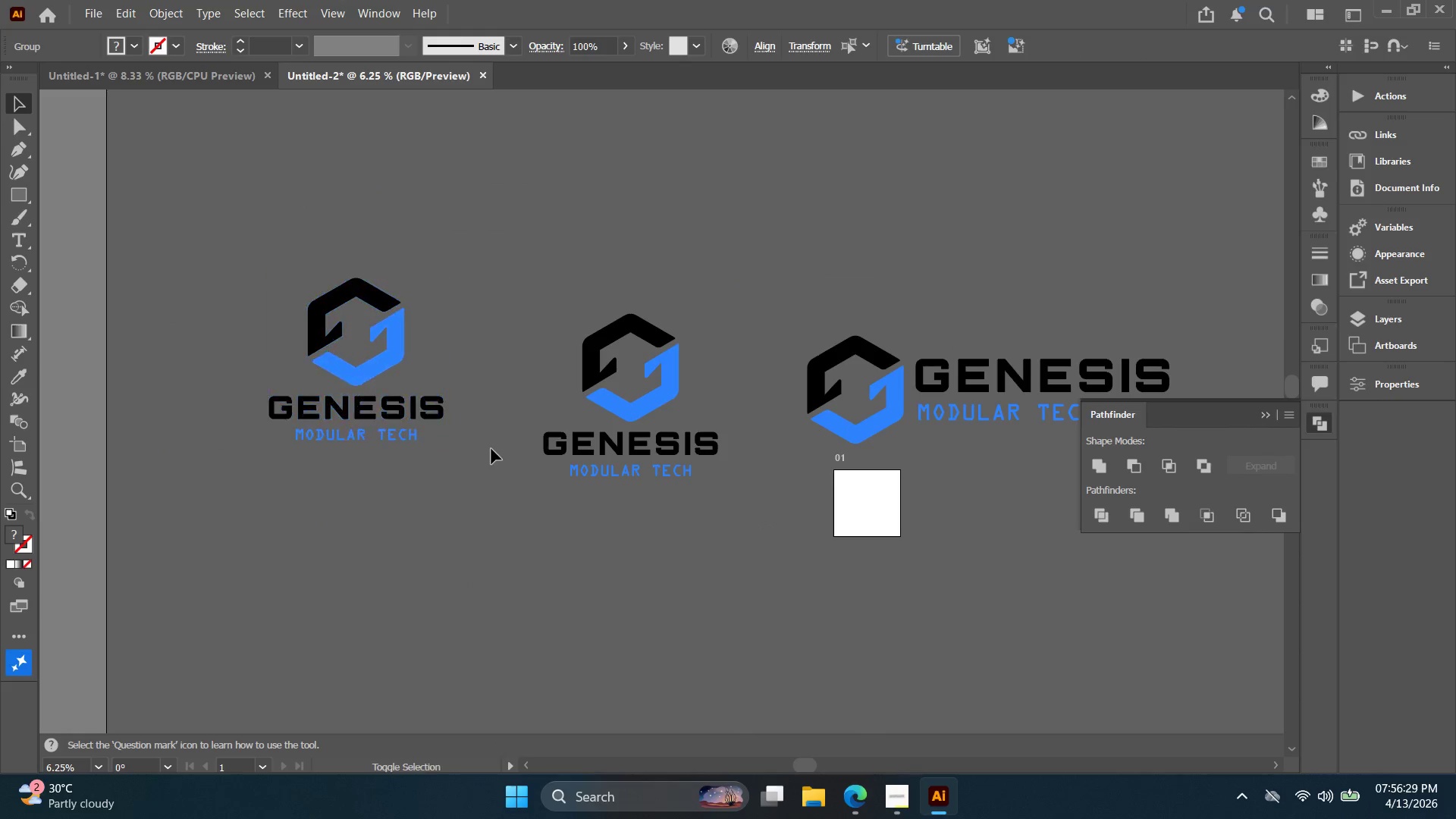 
left_click_drag(start_coordinate=[486, 453], to_coordinate=[214, 396])
 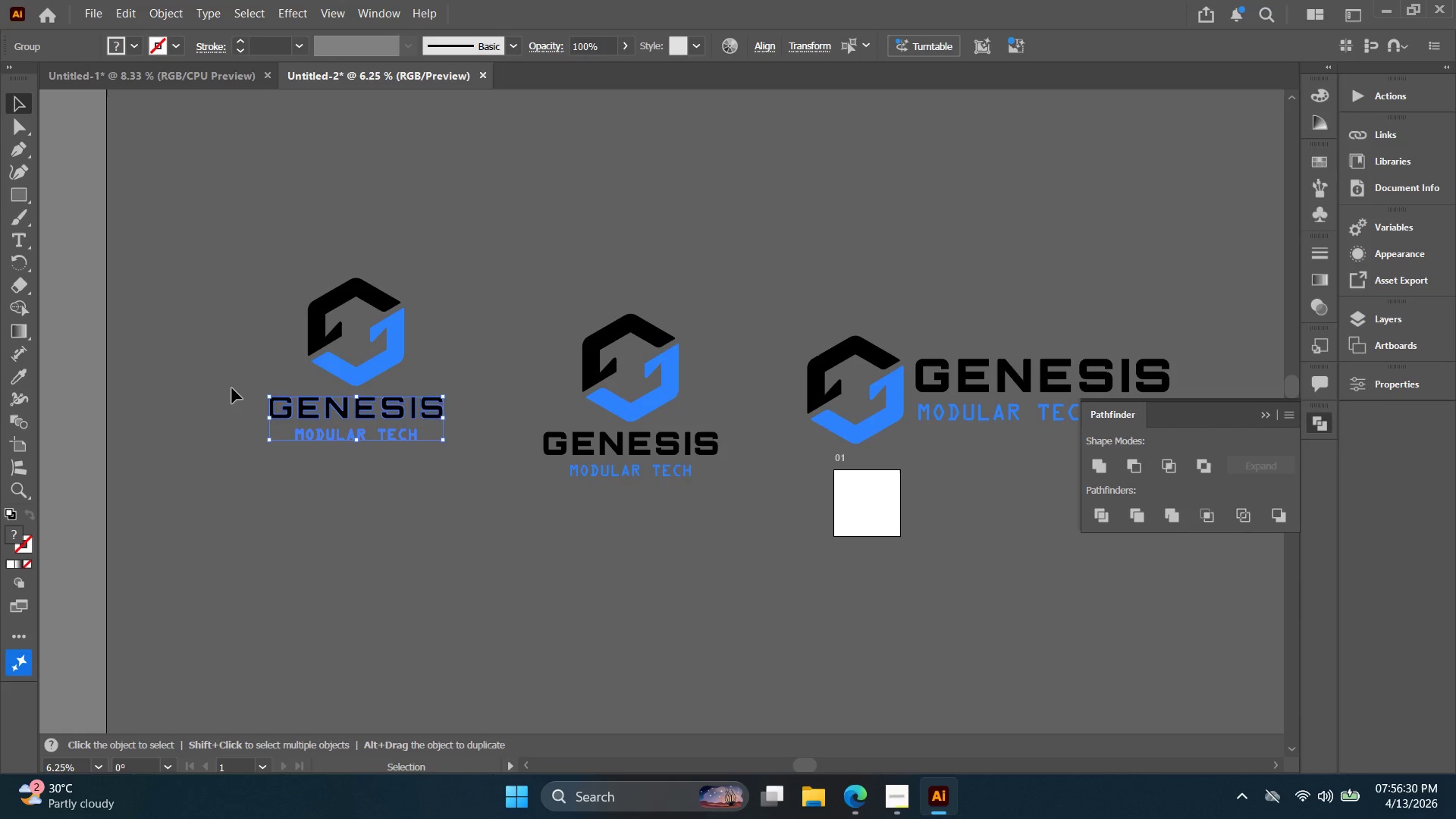 
key(Backspace)
 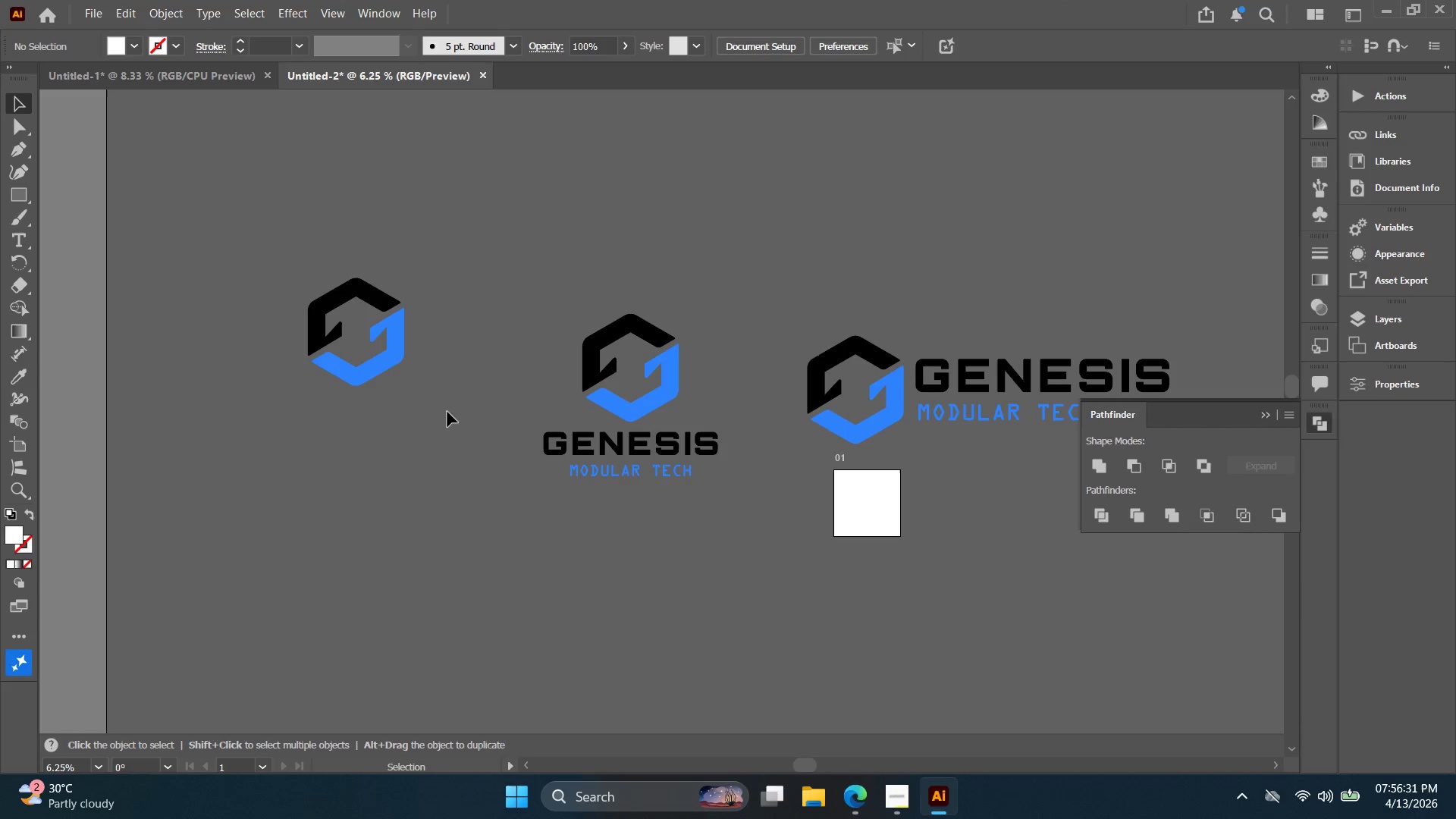 
left_click_drag(start_coordinate=[449, 411], to_coordinate=[240, 230])
 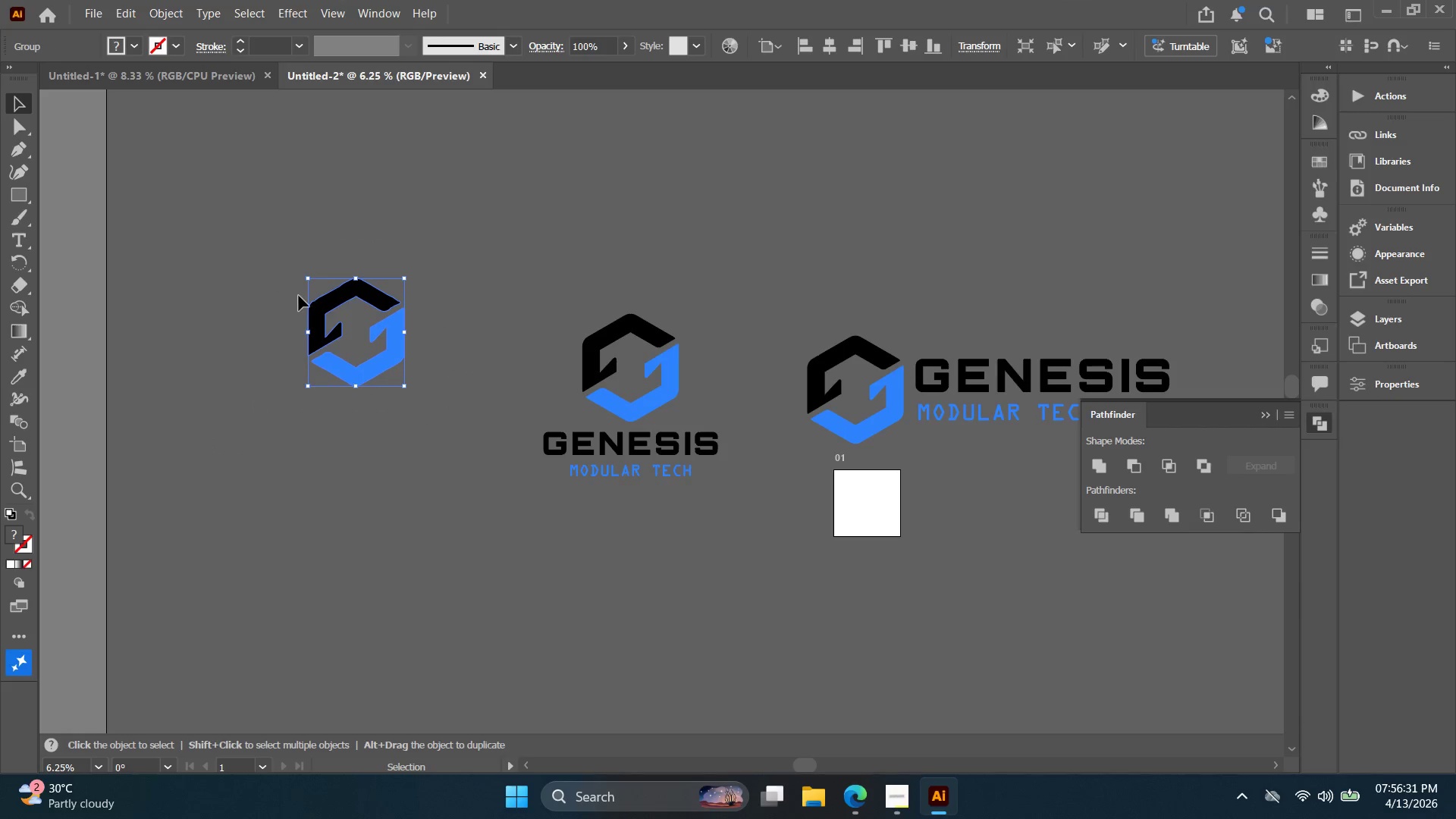 
key(Control+G)
 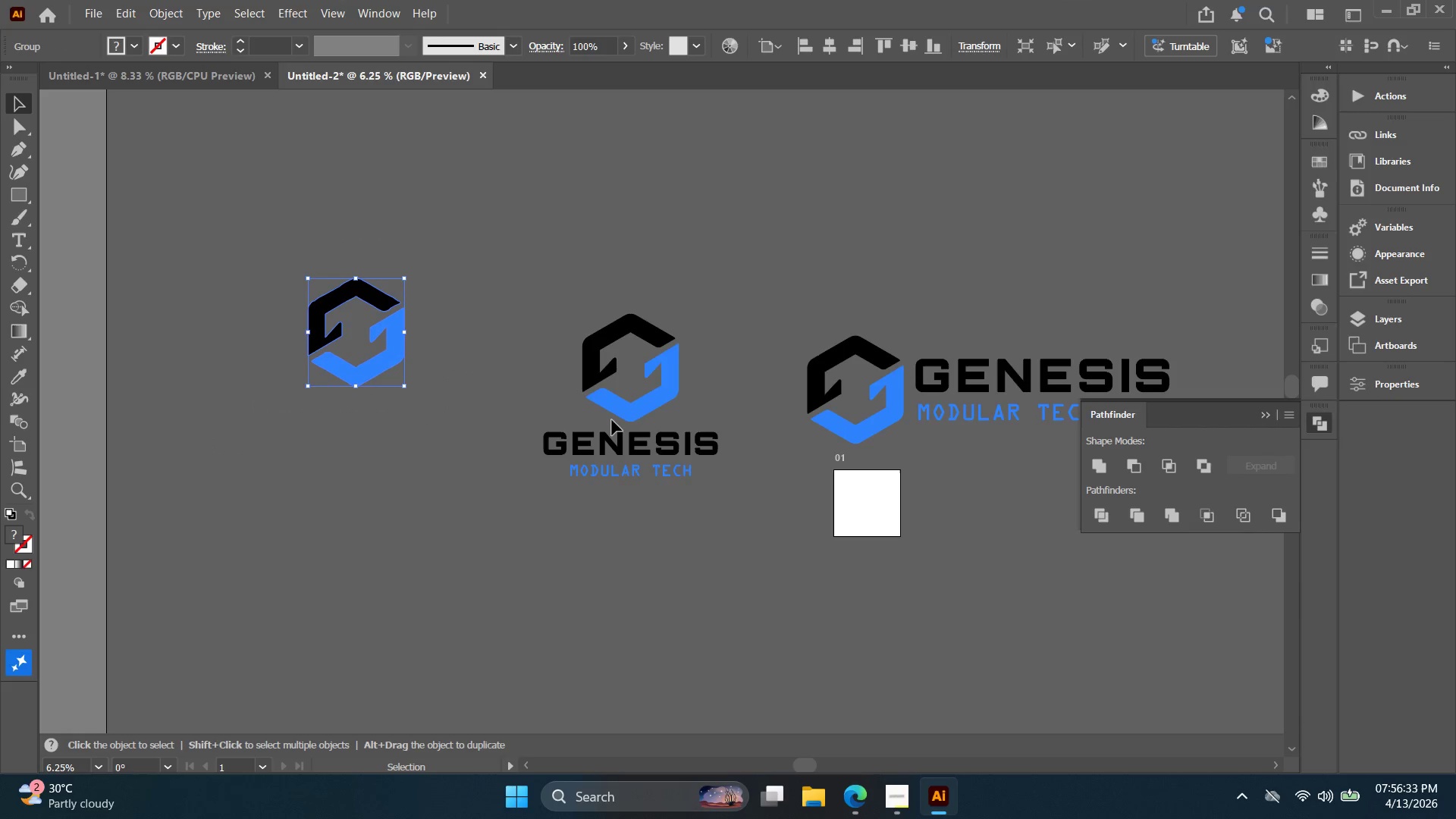 
left_click_drag(start_coordinate=[617, 412], to_coordinate=[549, 368])
 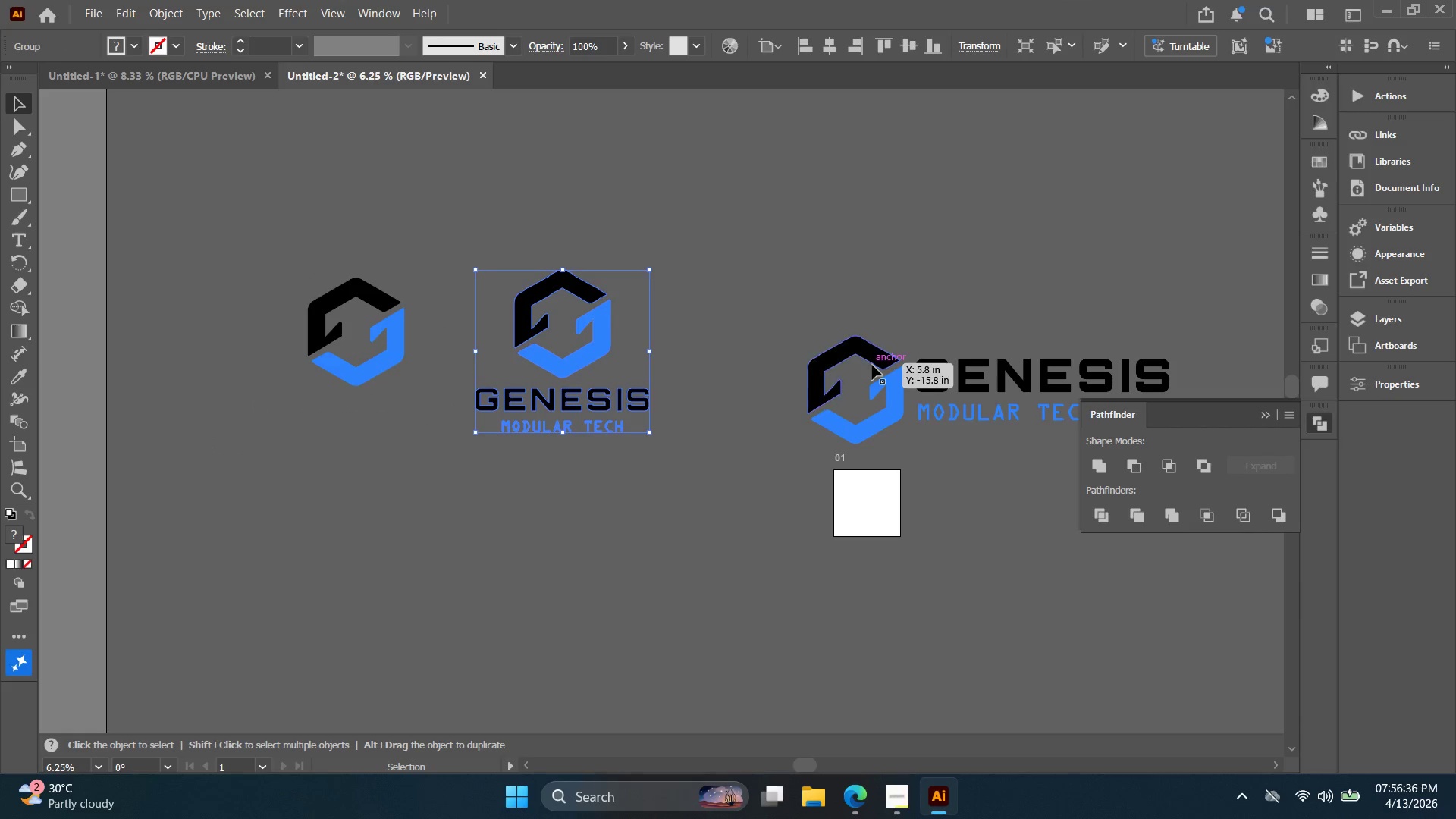 
left_click_drag(start_coordinate=[894, 401], to_coordinate=[800, 358])
 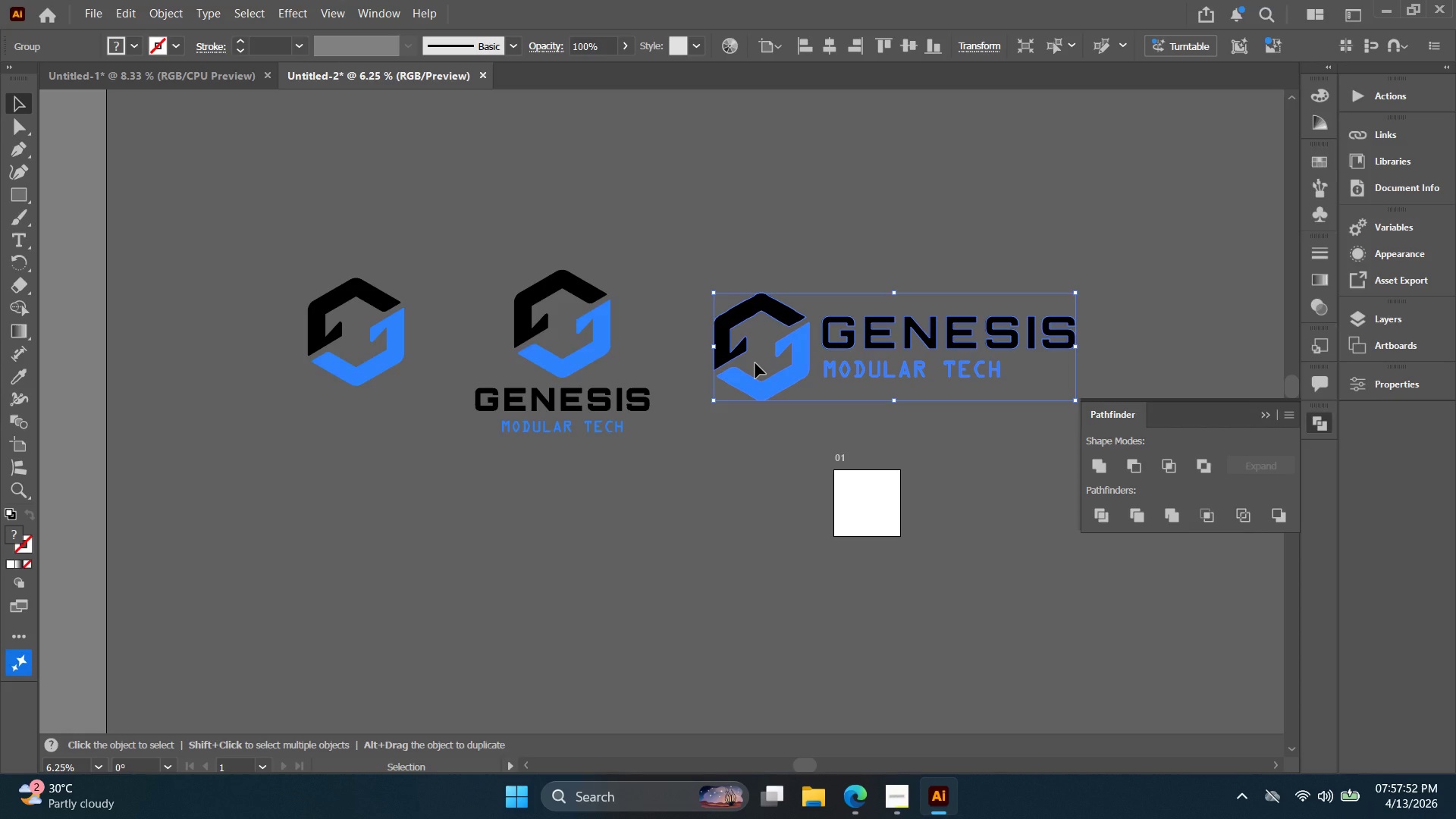 
wait(78.92)
 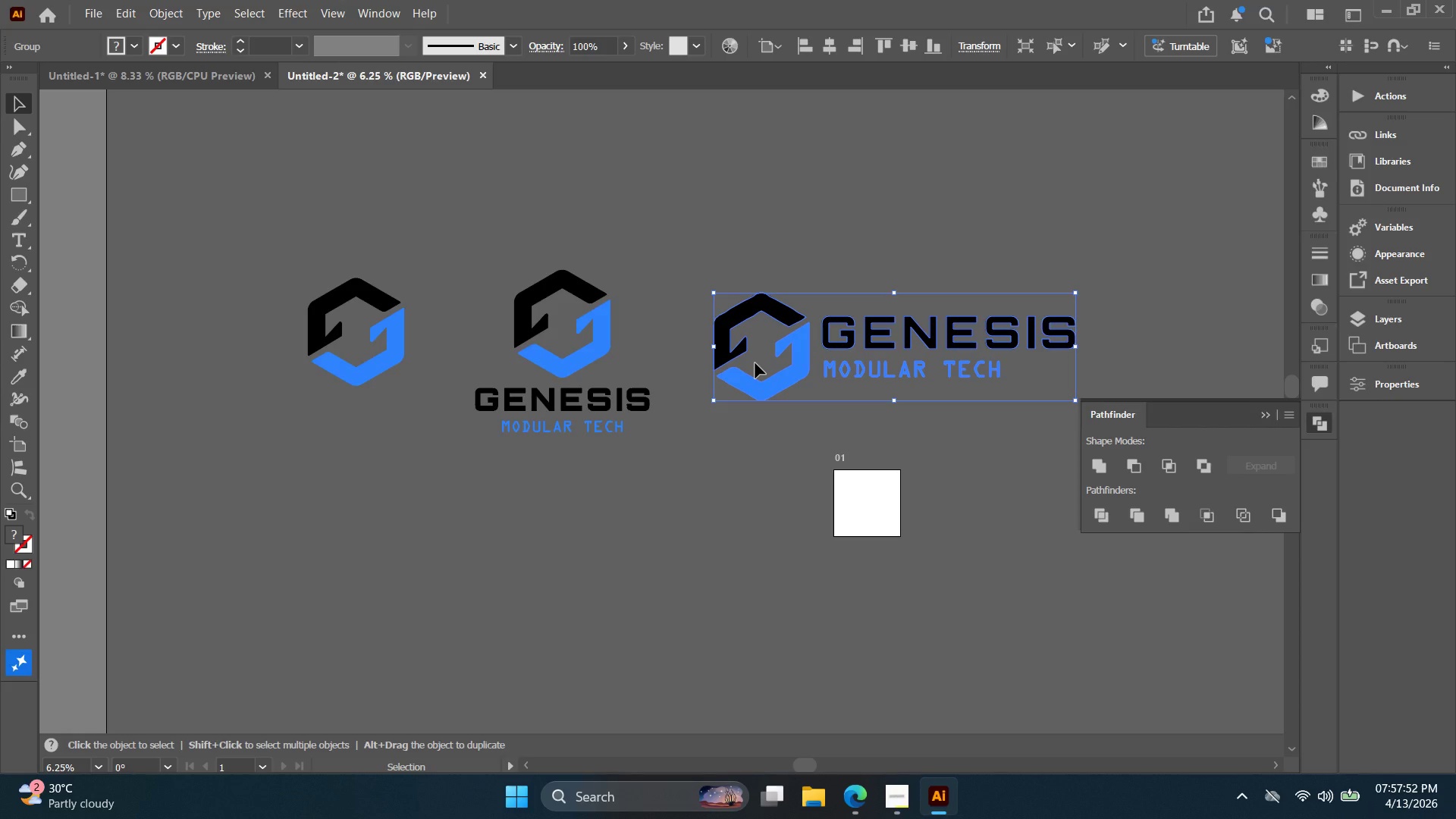 
left_click([773, 303])
 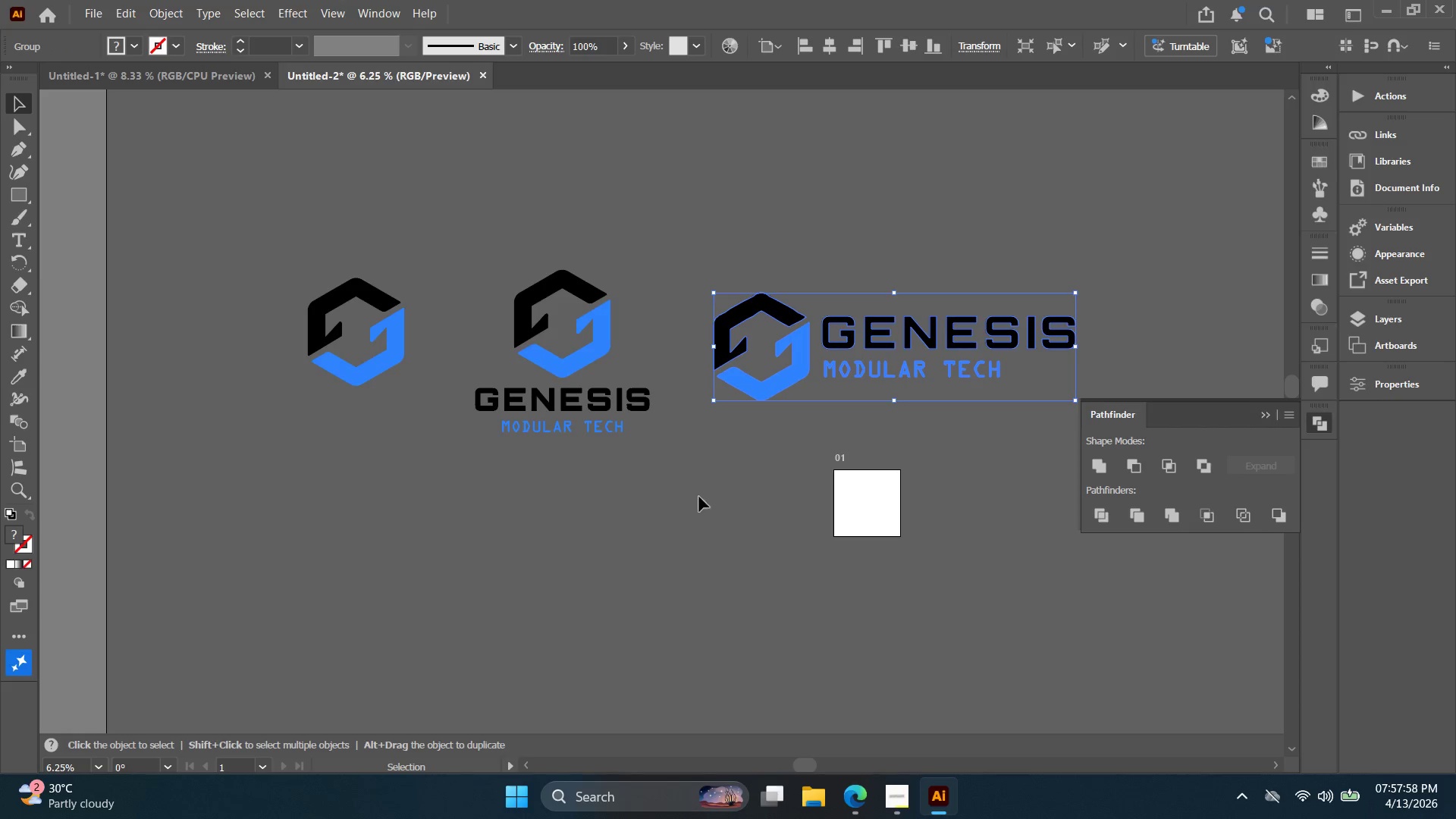 
left_click_drag(start_coordinate=[414, 431], to_coordinate=[315, 268])
 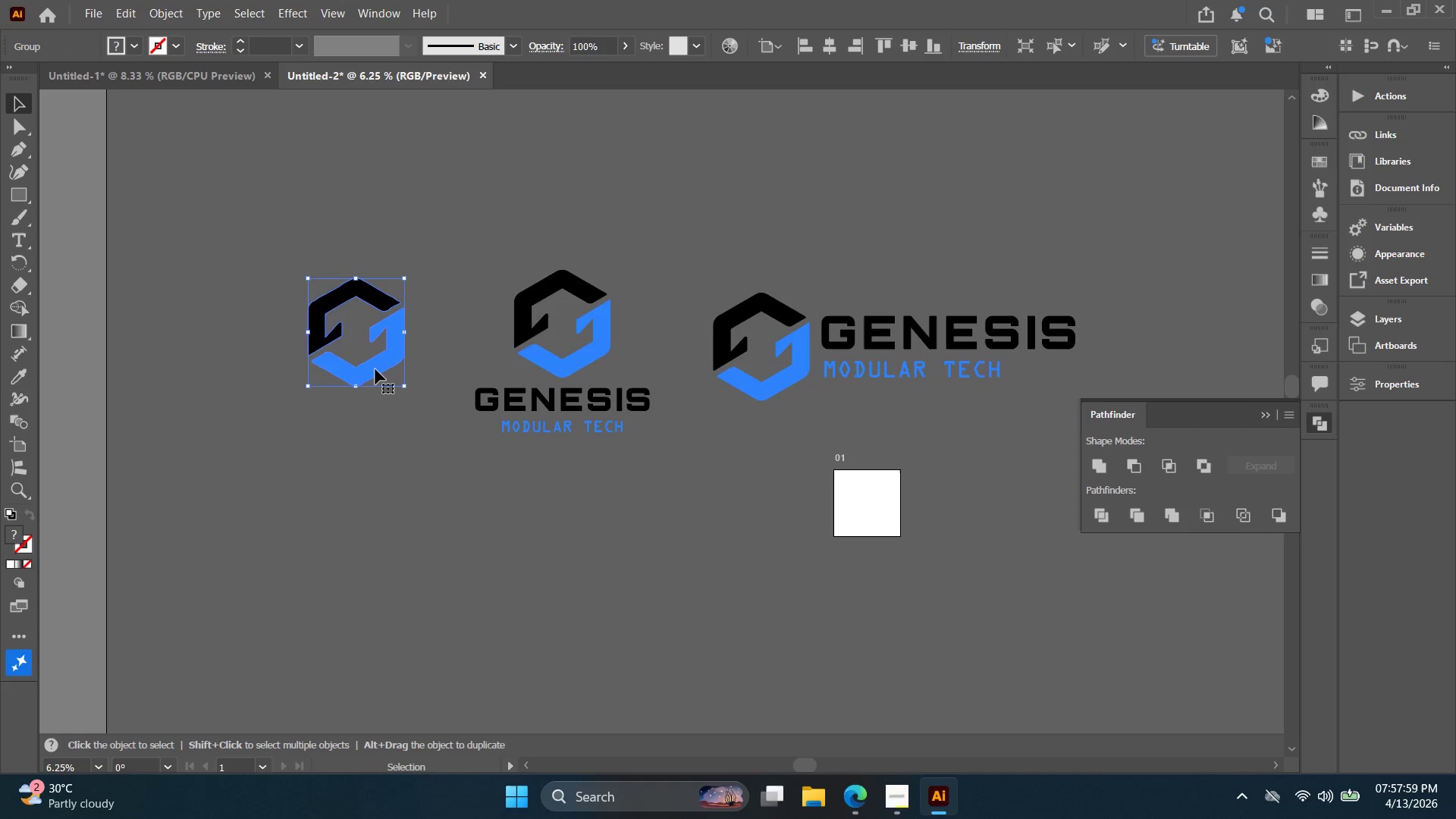 
key(Alt+AltLeft)
 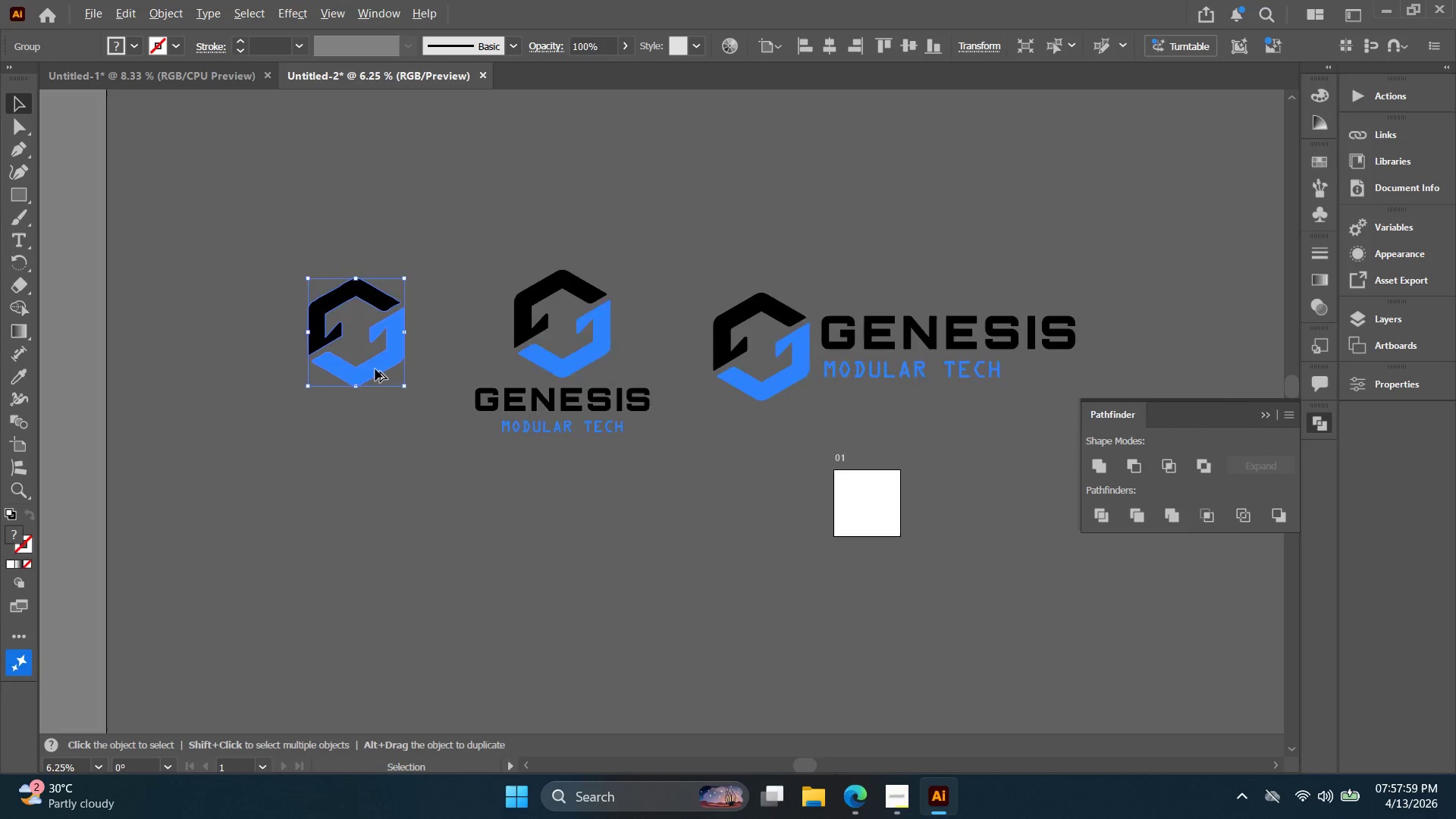 
hold_key(key=Space, duration=0.31)
 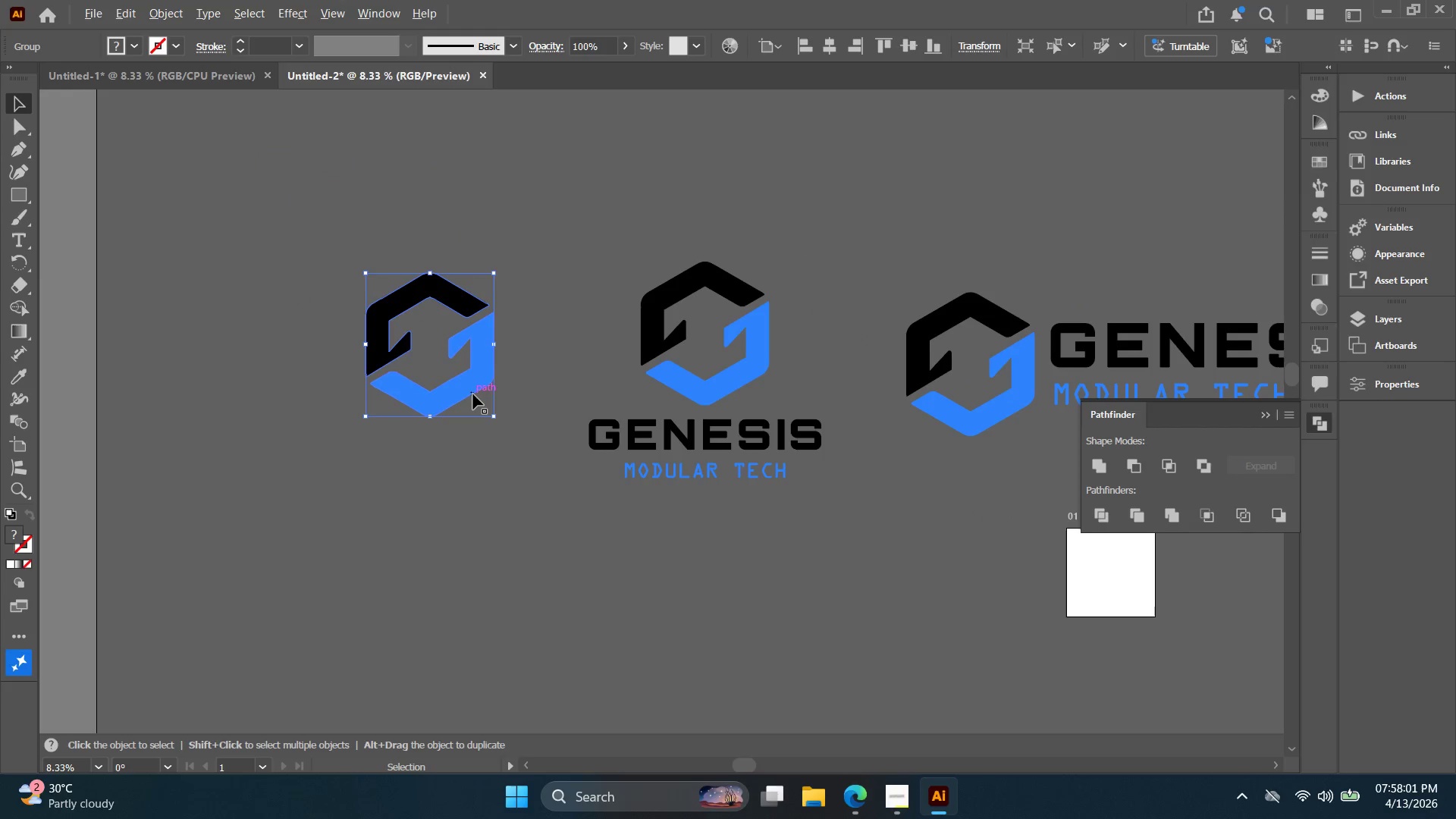 
left_click_drag(start_coordinate=[390, 375], to_coordinate=[453, 400])
 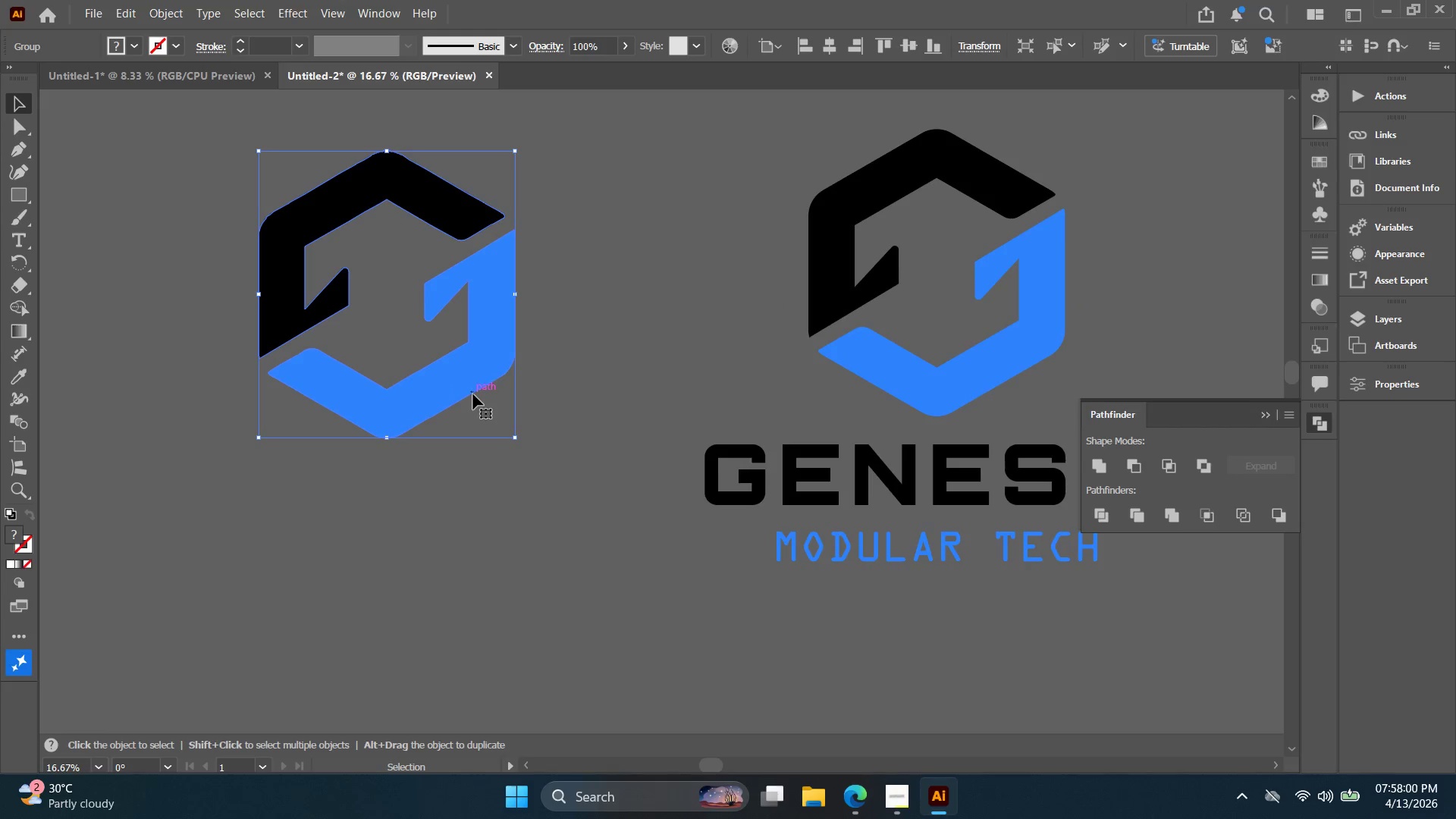 
scroll: coordinate [375, 369], scroll_direction: up, amount: 3.0
 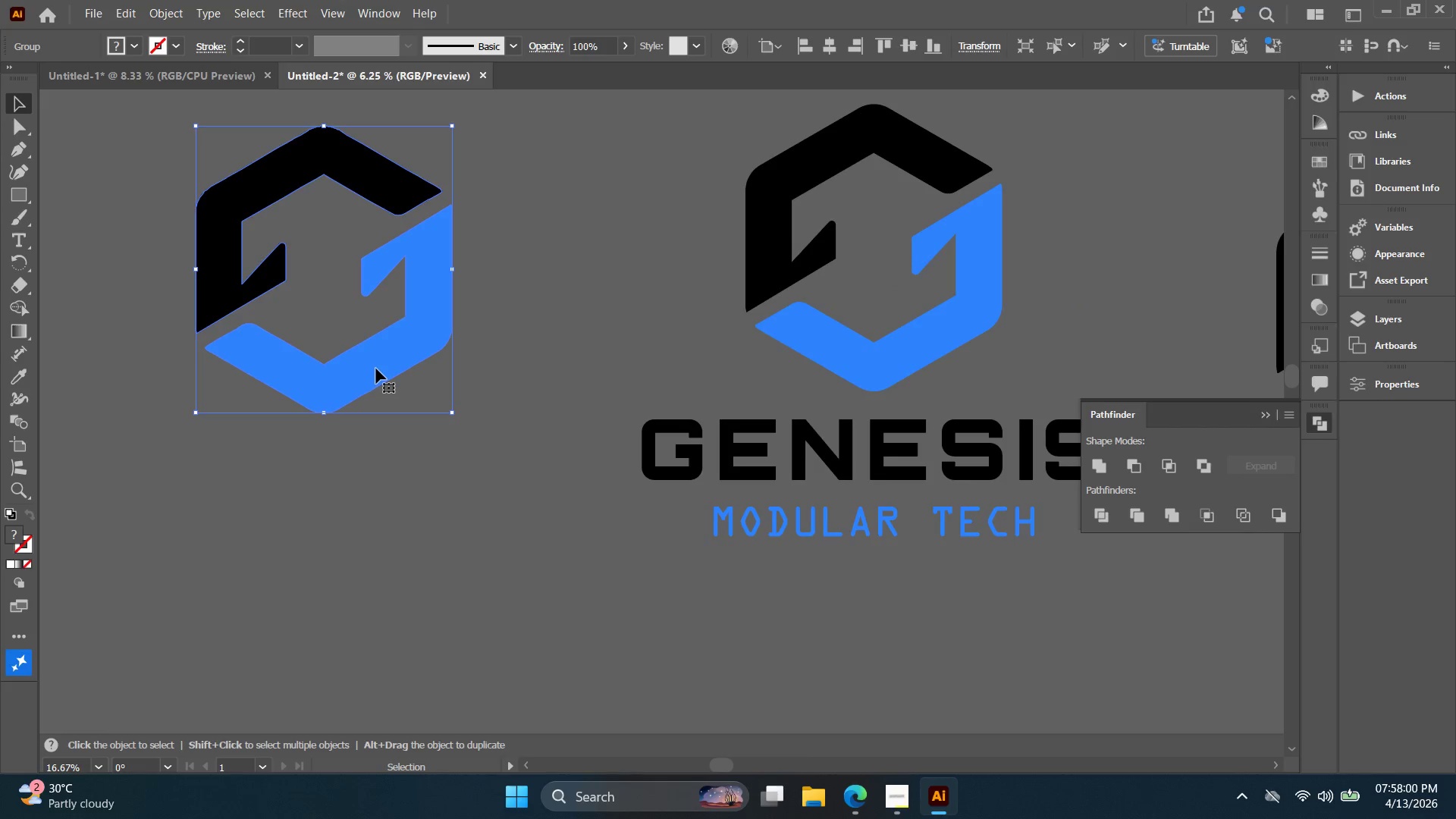 
key(Alt+AltLeft)
 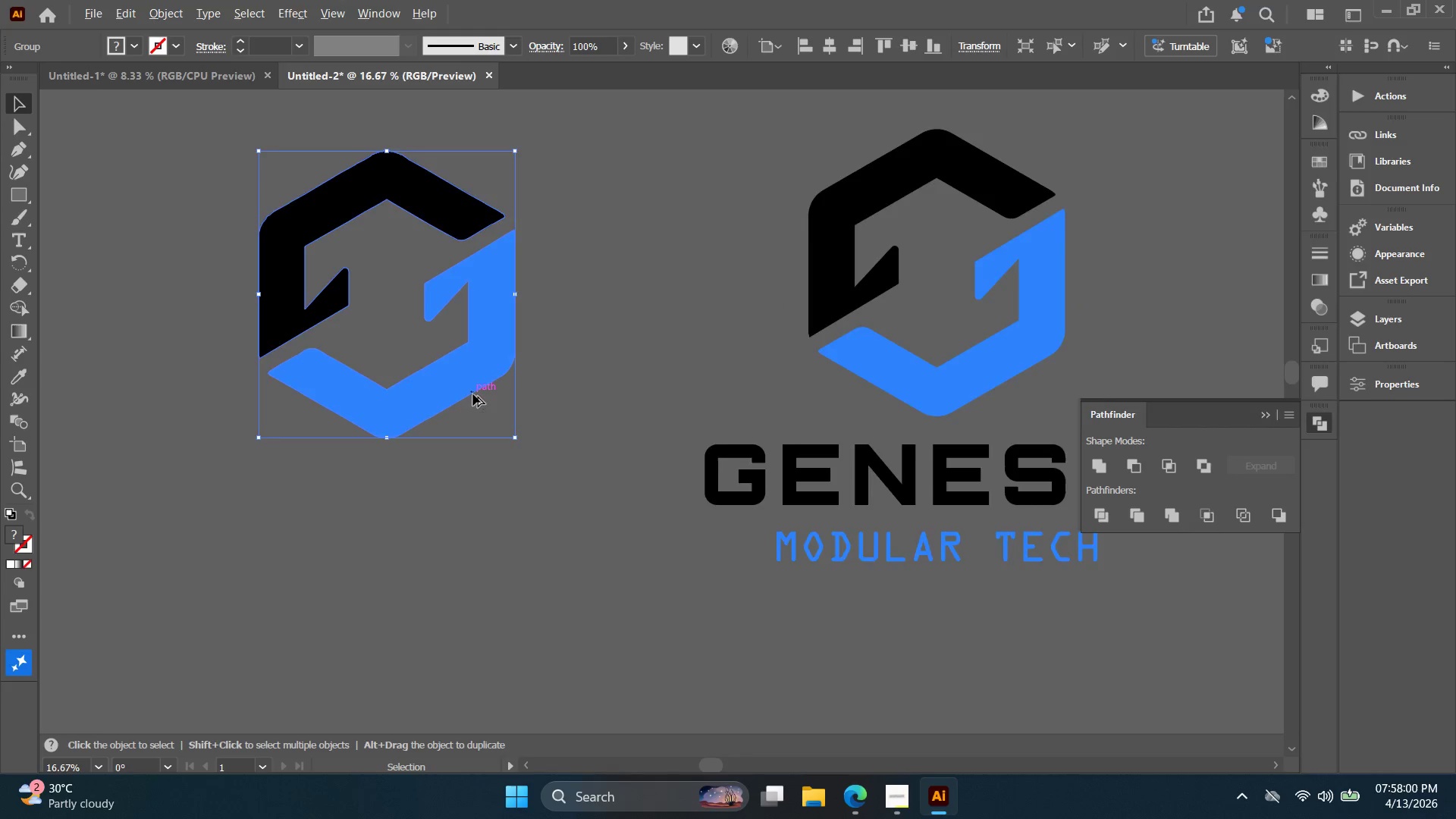 
scroll: coordinate [473, 394], scroll_direction: down, amount: 2.0
 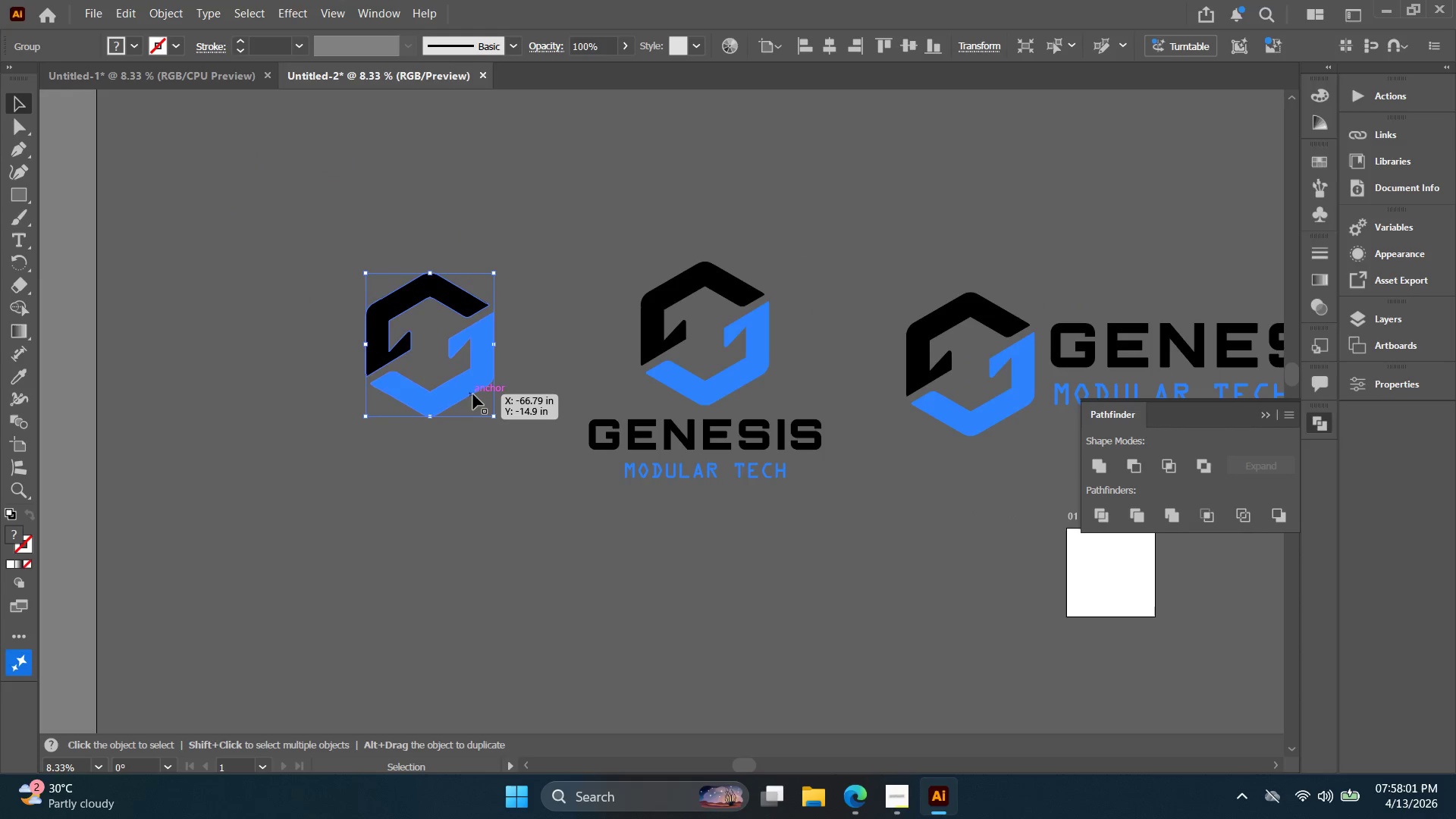 
key(Control+1)
 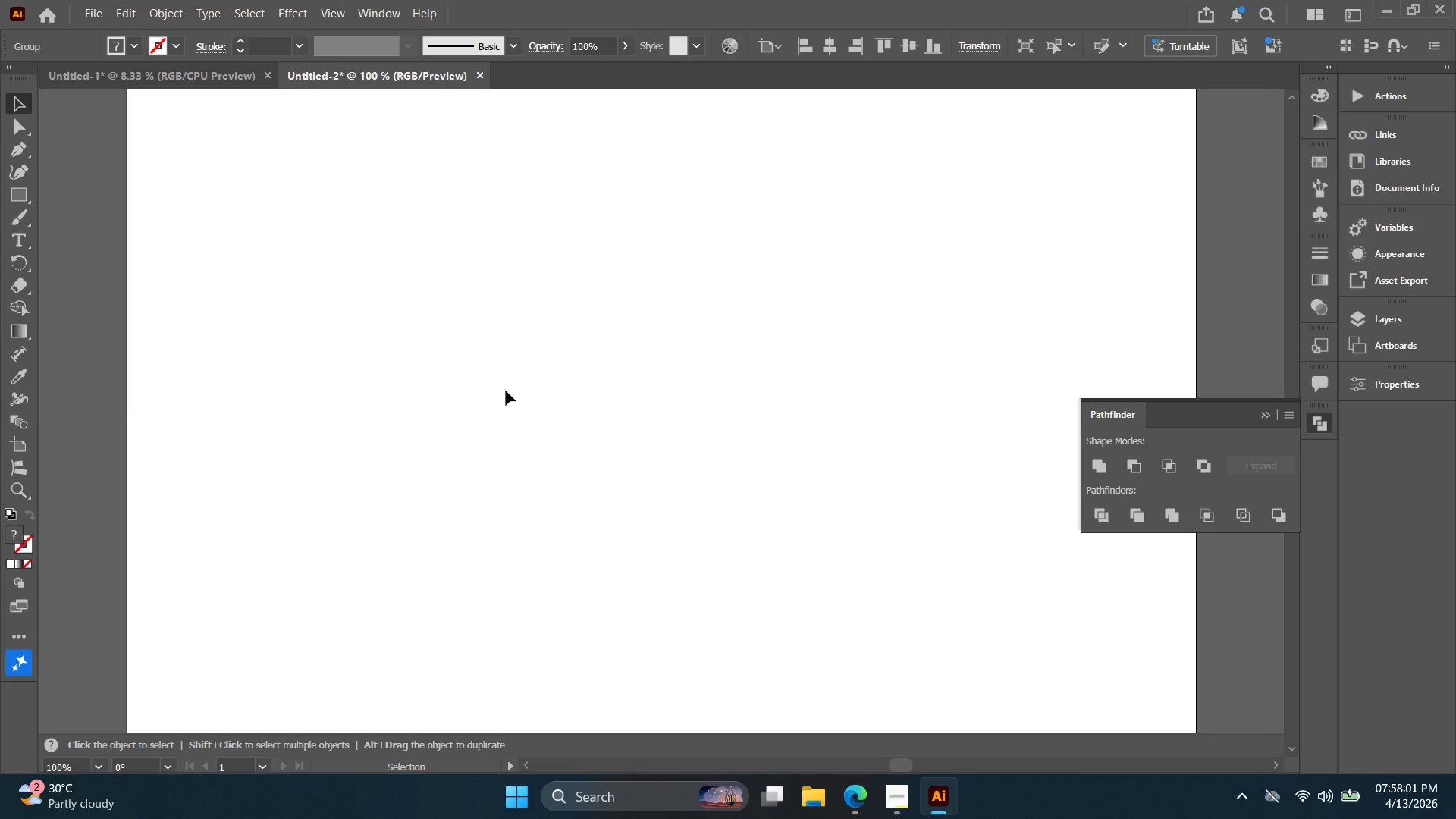 
key(Control+Z)
 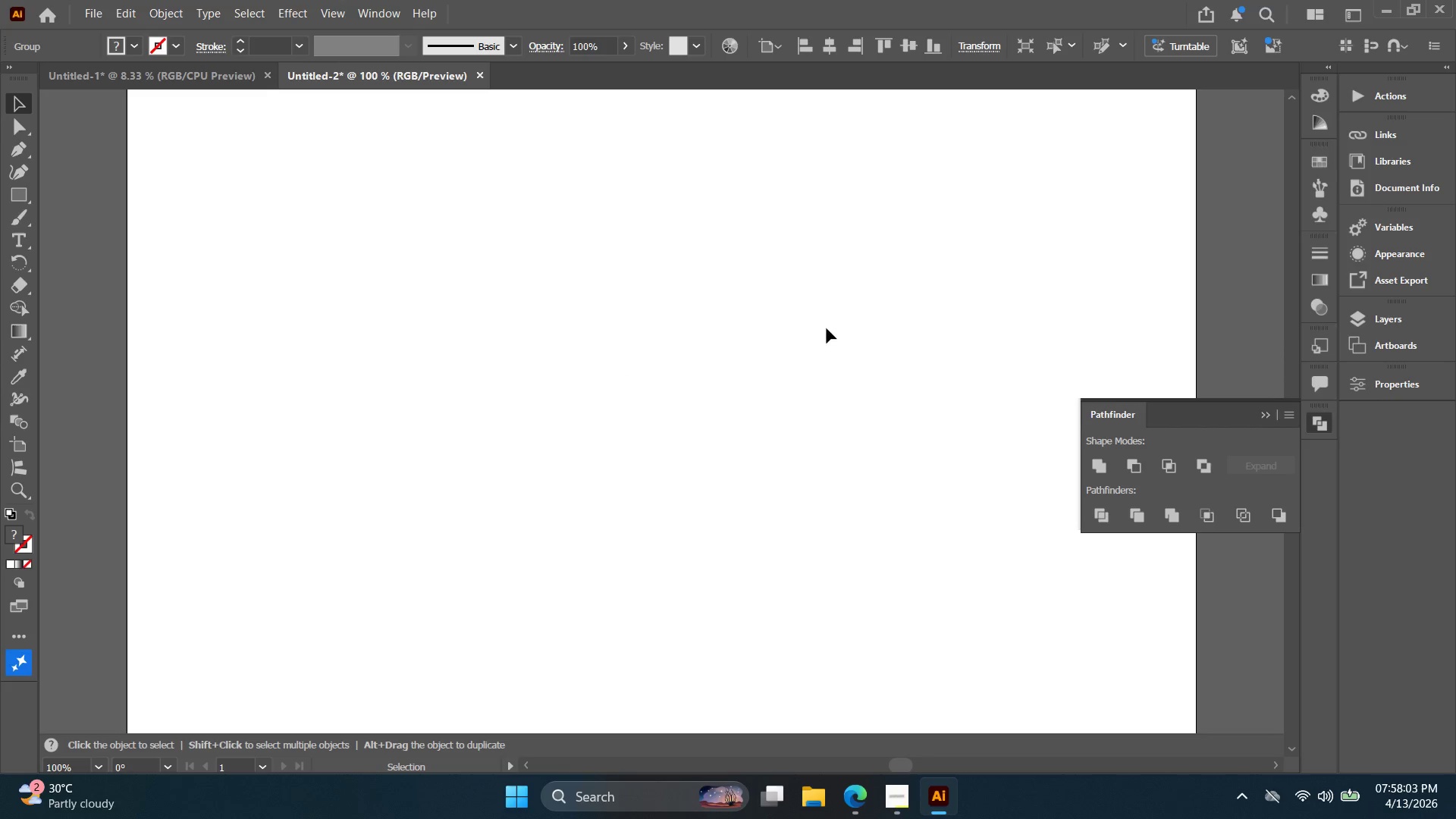 
hold_key(key=AltLeft, duration=0.34)
scroll: coordinate [765, 362], scroll_direction: down, amount: 5.0
 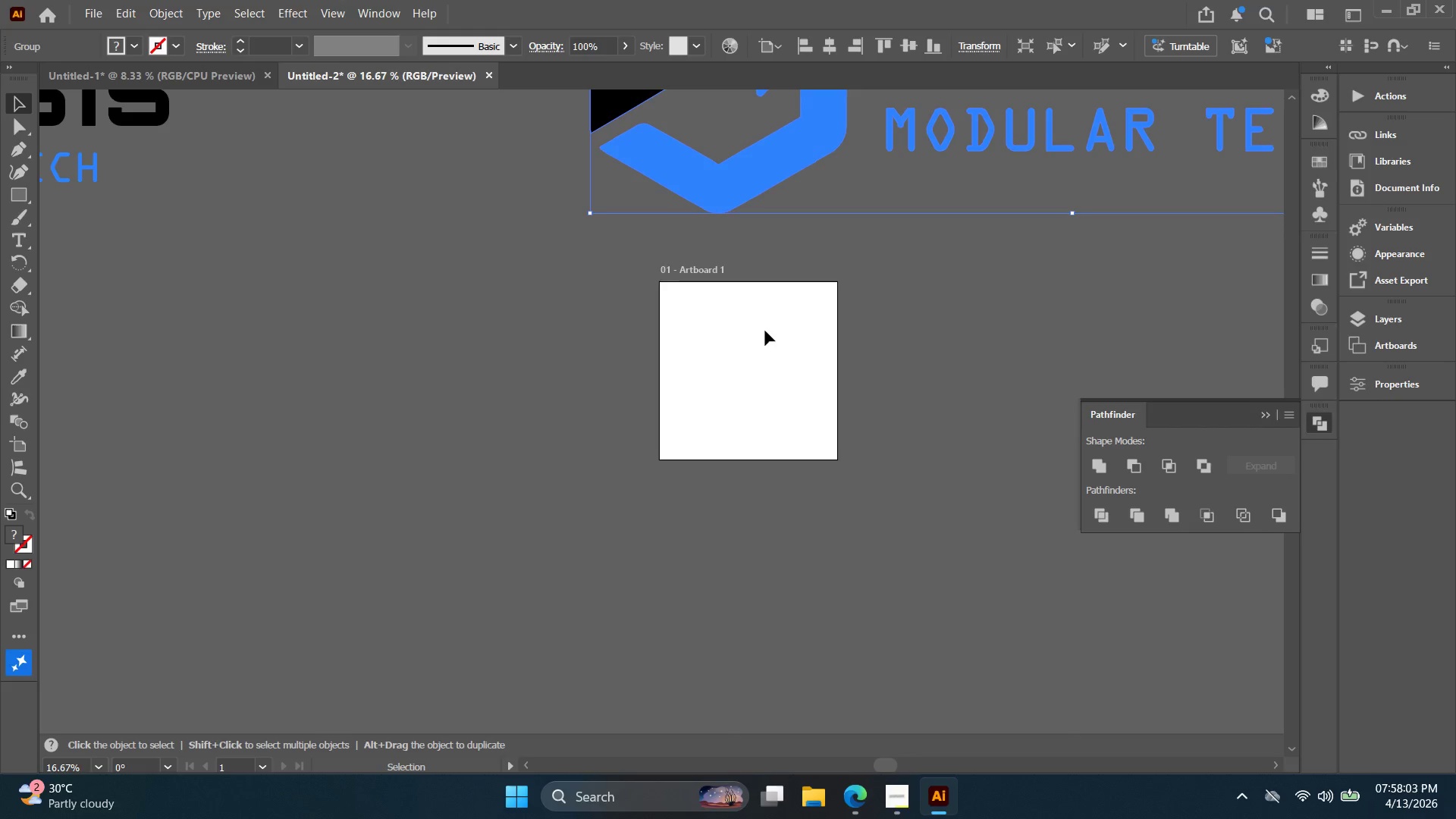 
key(Alt+AltLeft)
 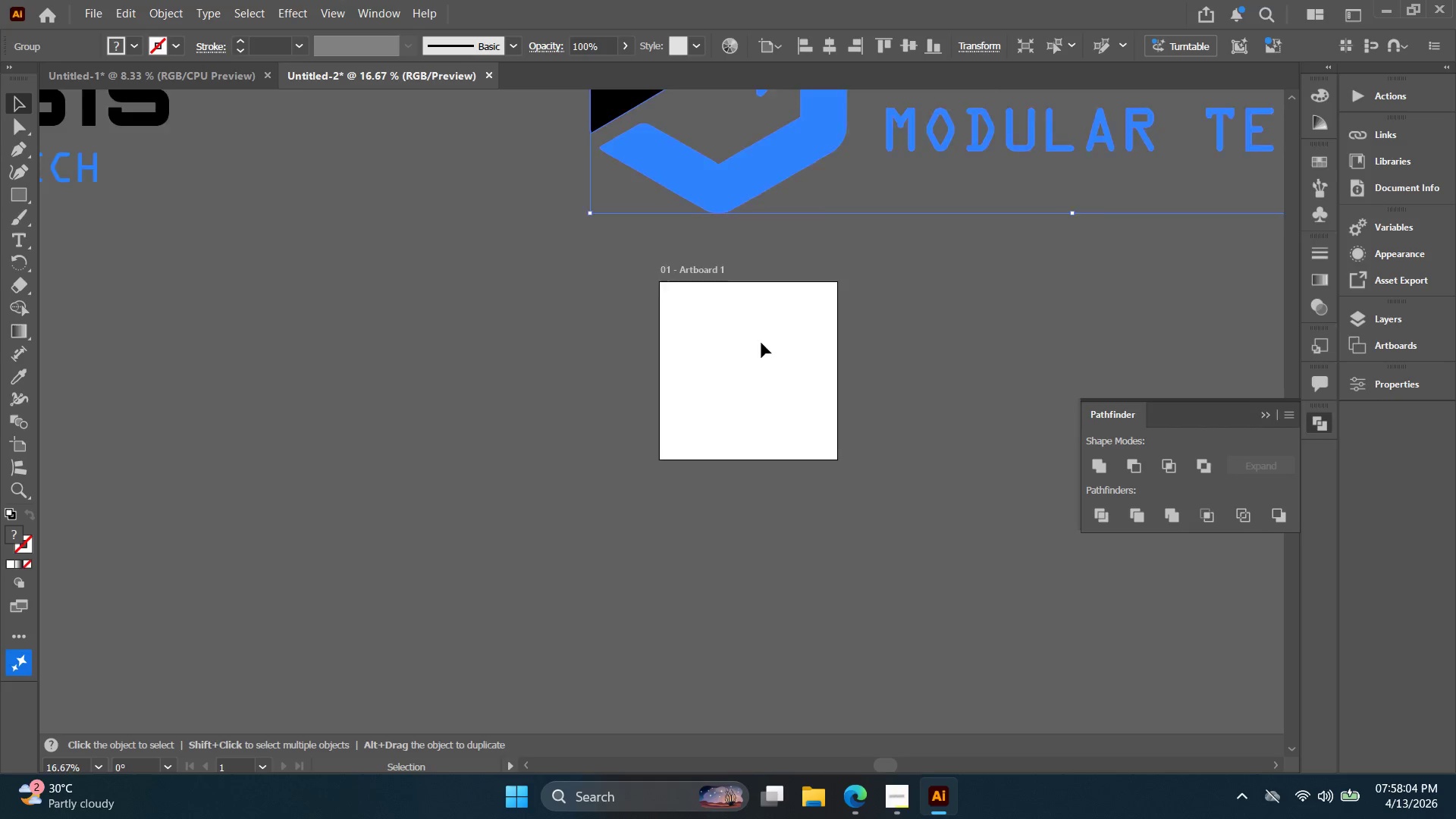 
hold_key(key=Space, duration=0.45)
 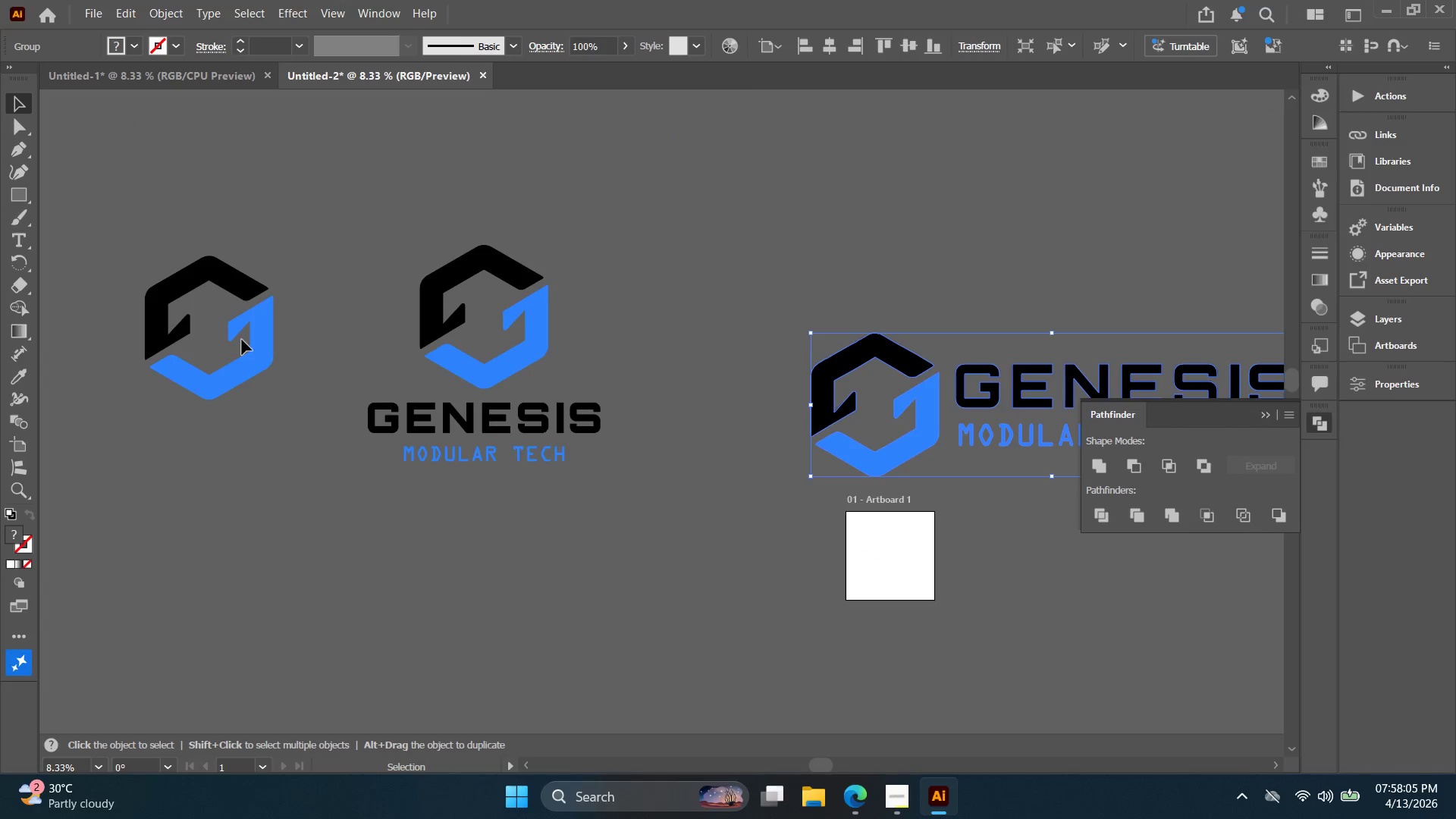 
left_click_drag(start_coordinate=[726, 345], to_coordinate=[861, 541])
 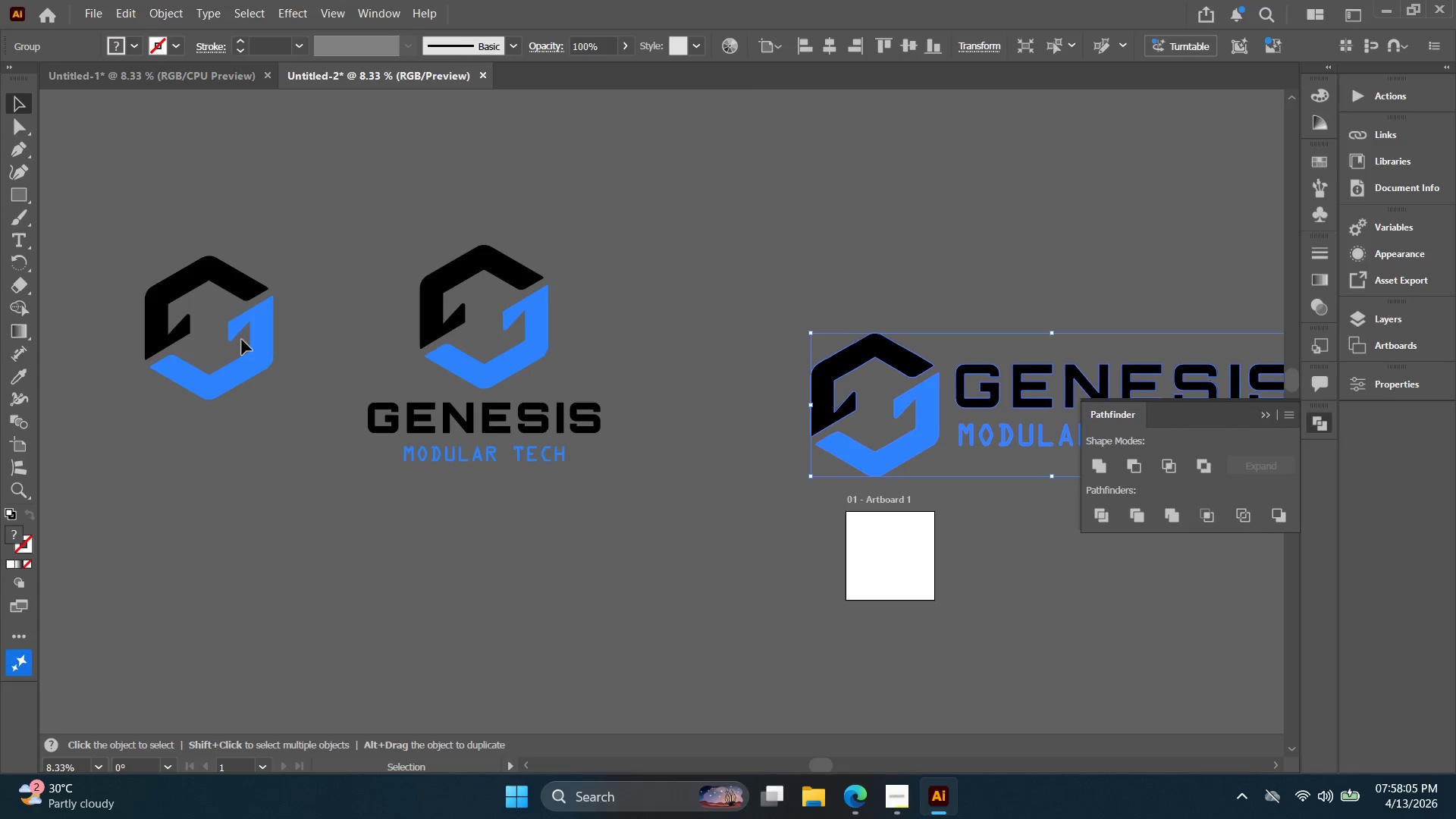 
scroll: coordinate [761, 346], scroll_direction: down, amount: 2.0
 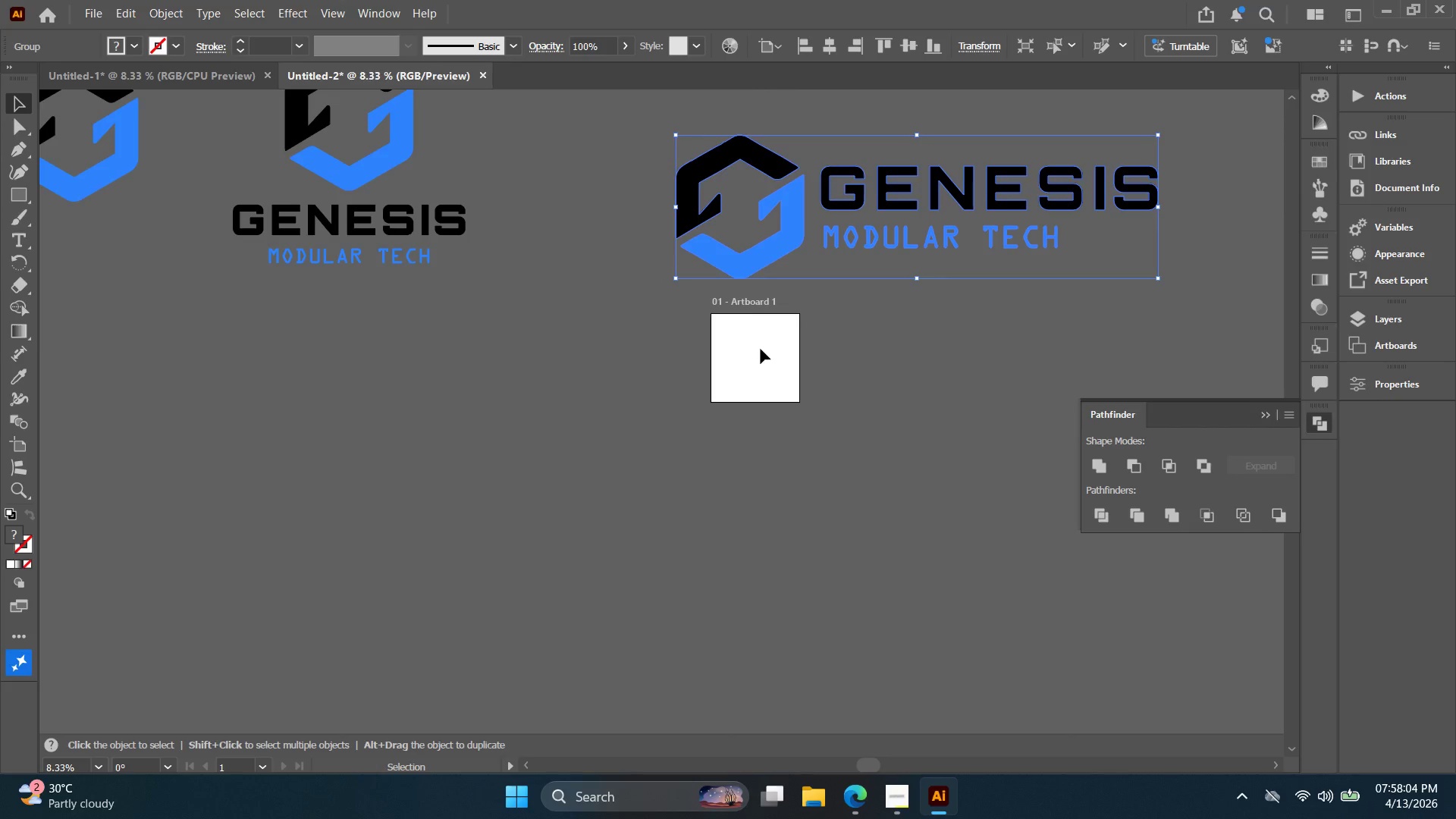 
double_click([275, 332])
 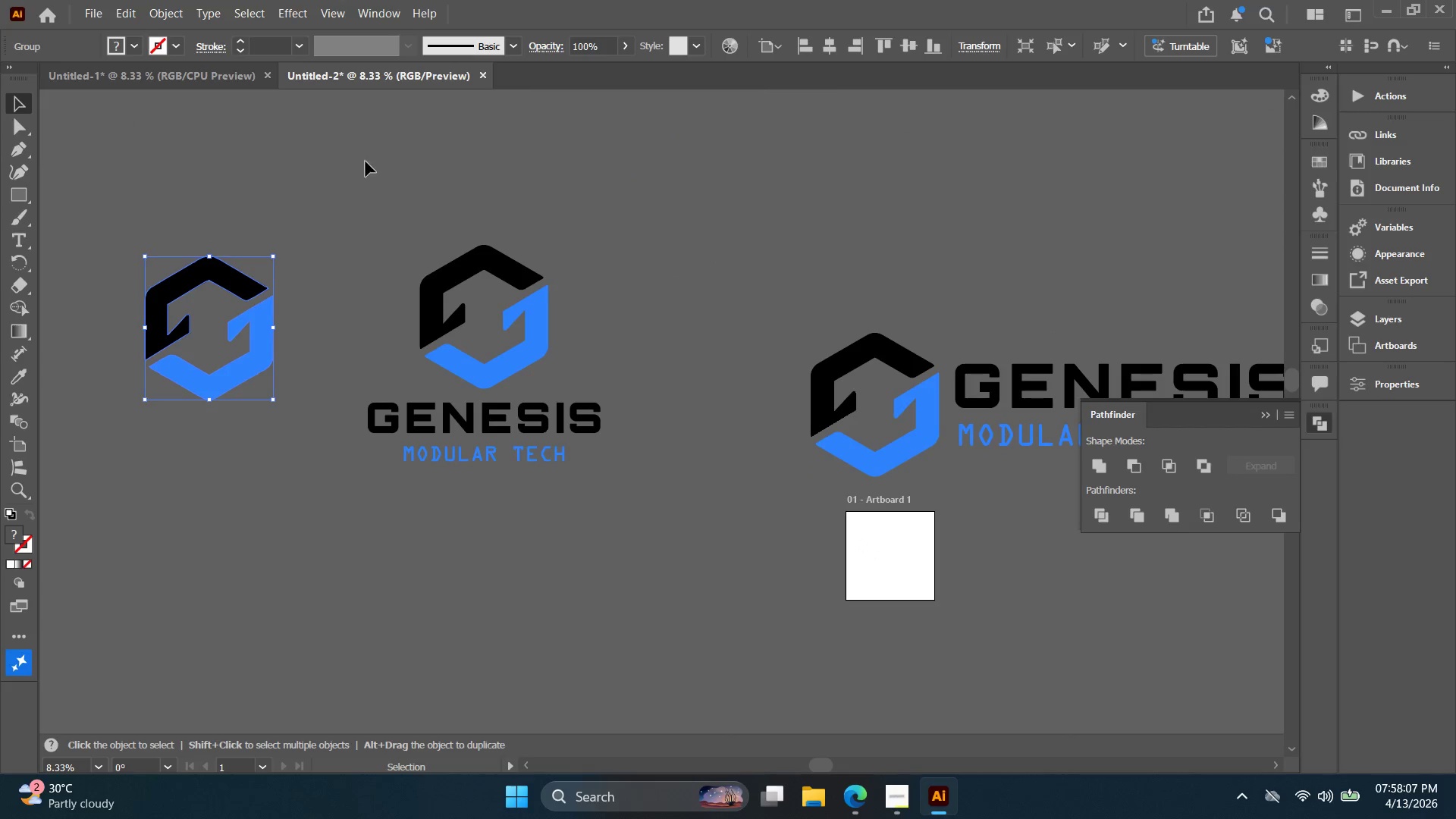 
left_click([165, 0])
 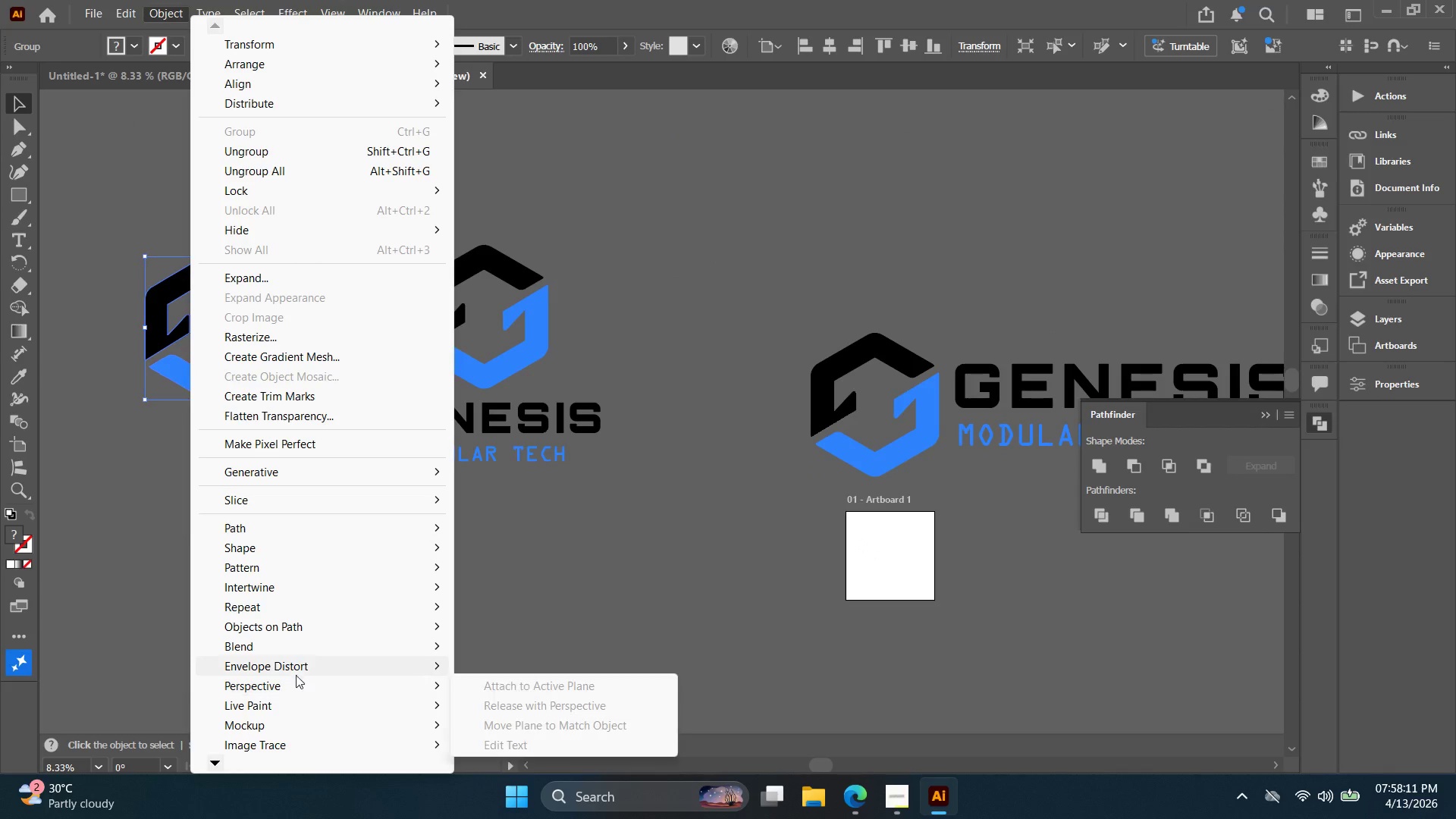 
left_click([613, 535])
 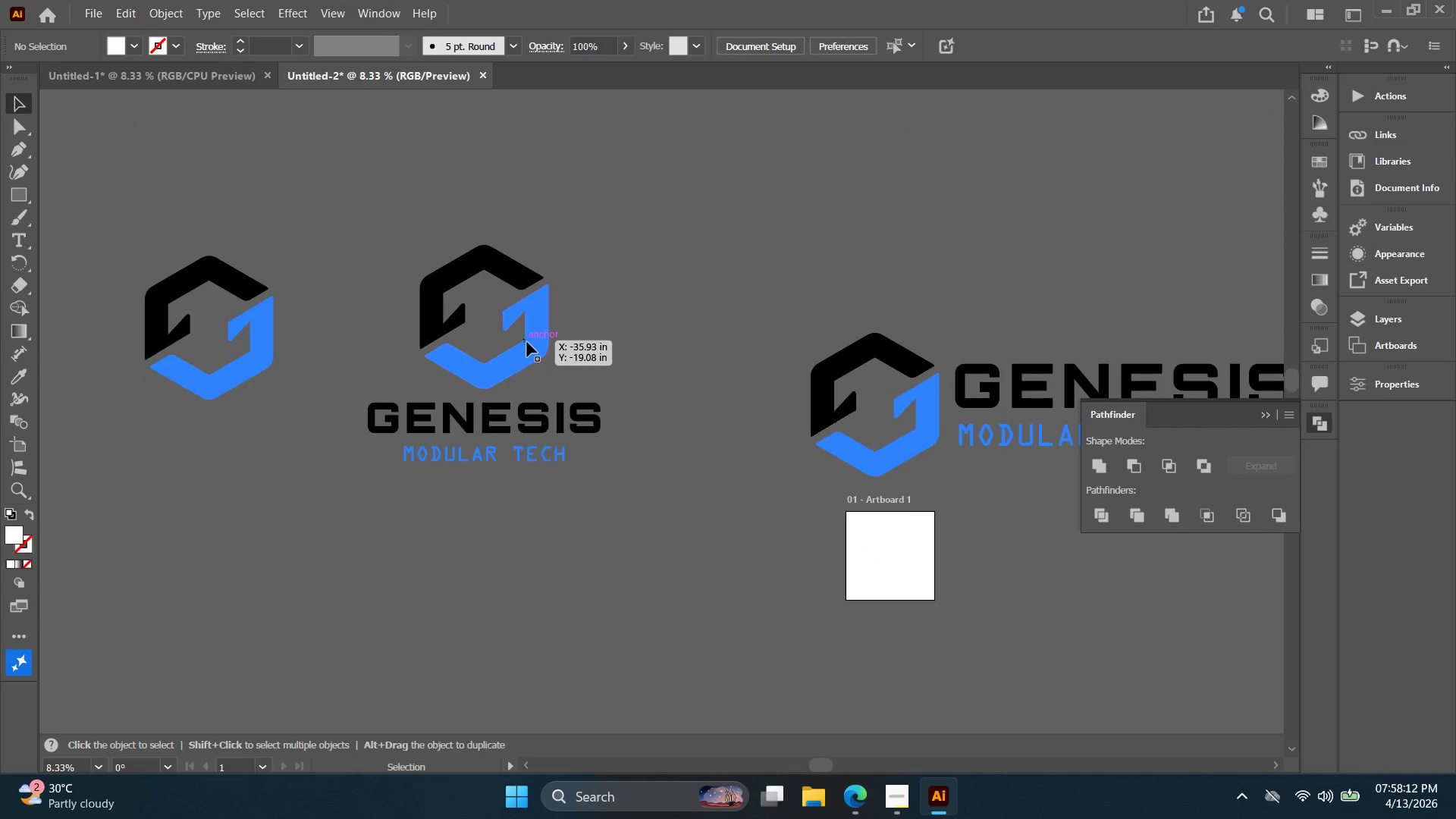 
left_click_drag(start_coordinate=[532, 348], to_coordinate=[451, 330])
 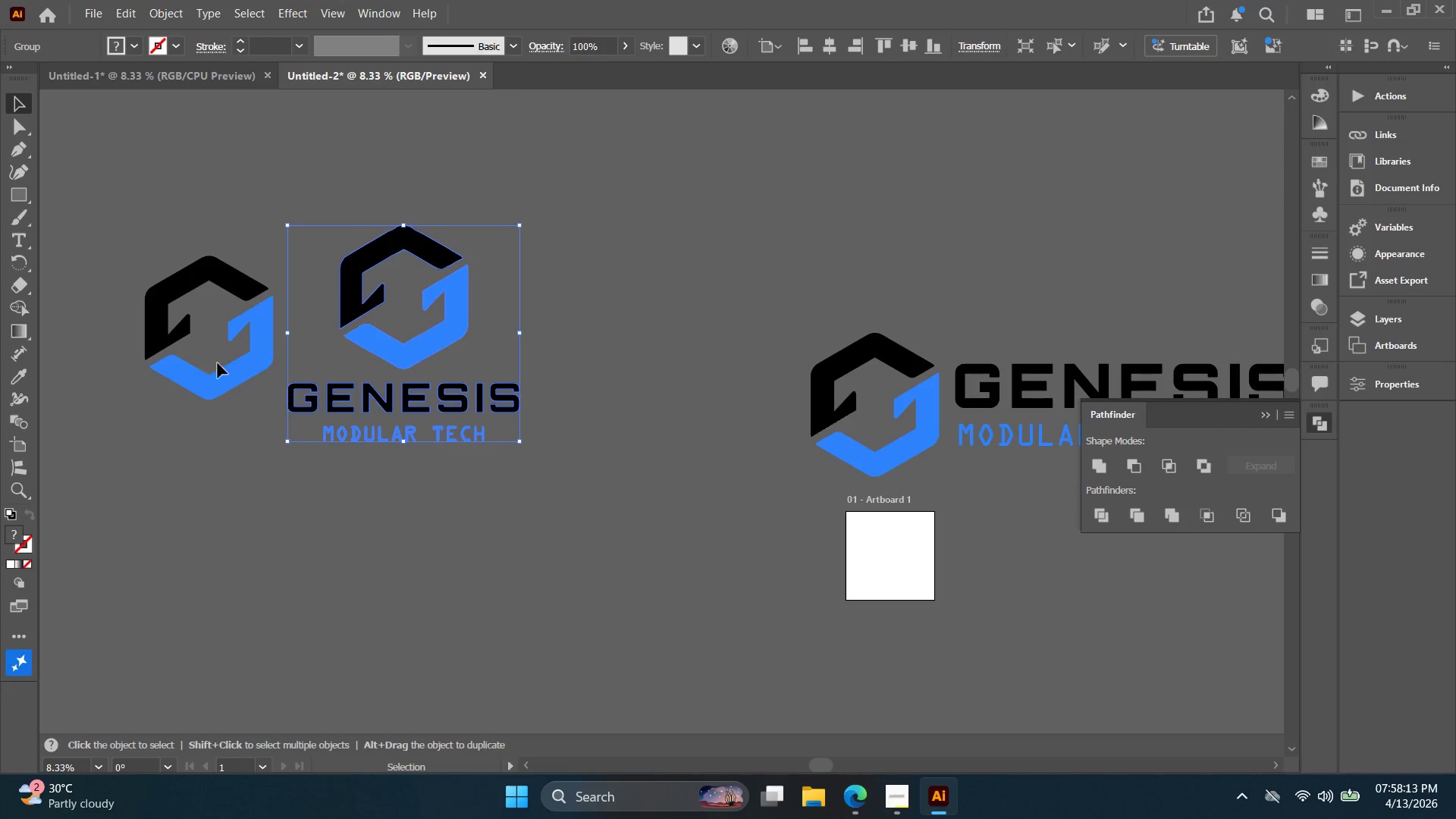 
left_click_drag(start_coordinate=[233, 369], to_coordinate=[1088, 579])
 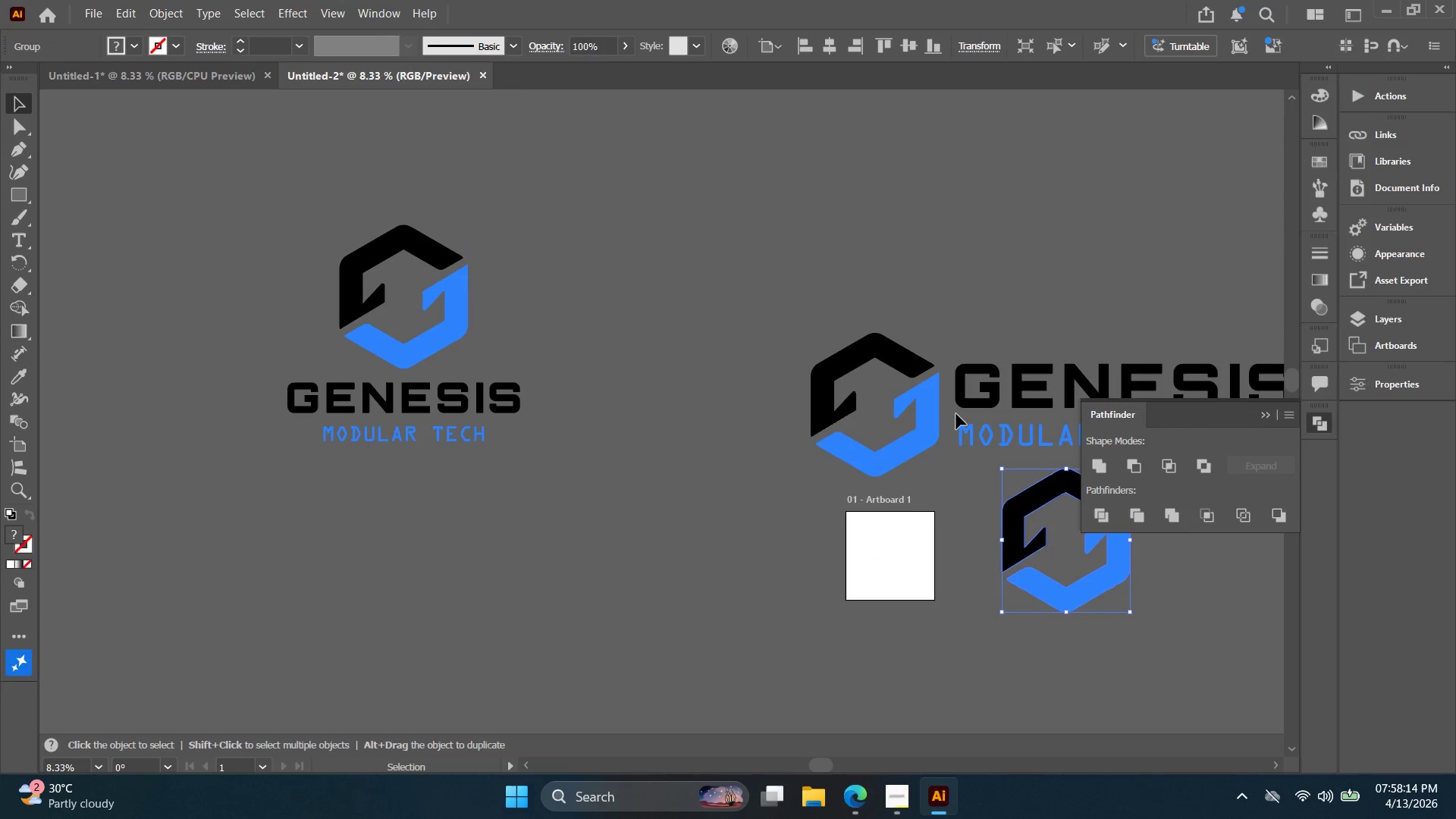 
left_click_drag(start_coordinate=[956, 411], to_coordinate=[763, 362])
 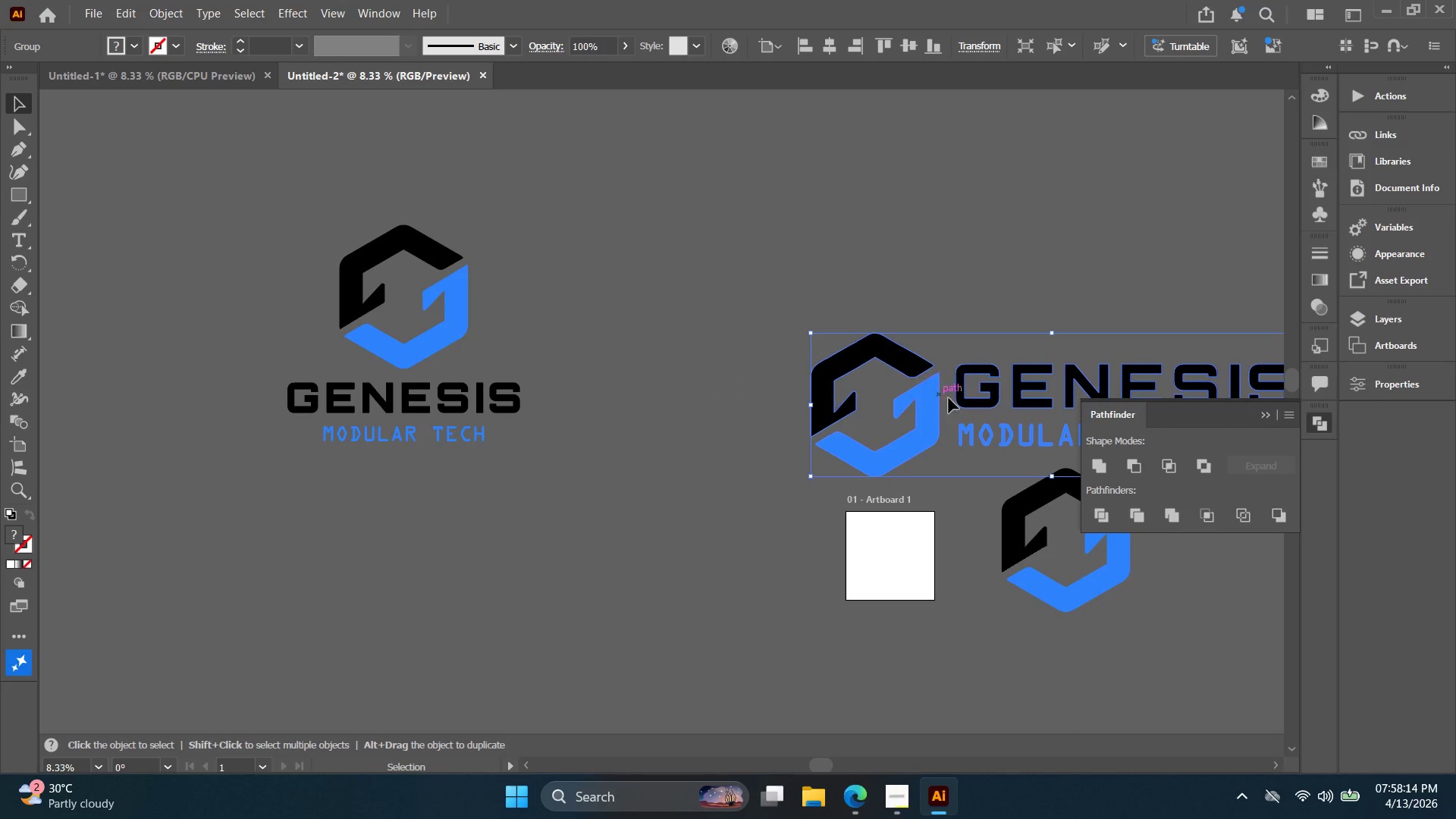 
left_click_drag(start_coordinate=[959, 403], to_coordinate=[728, 301])
 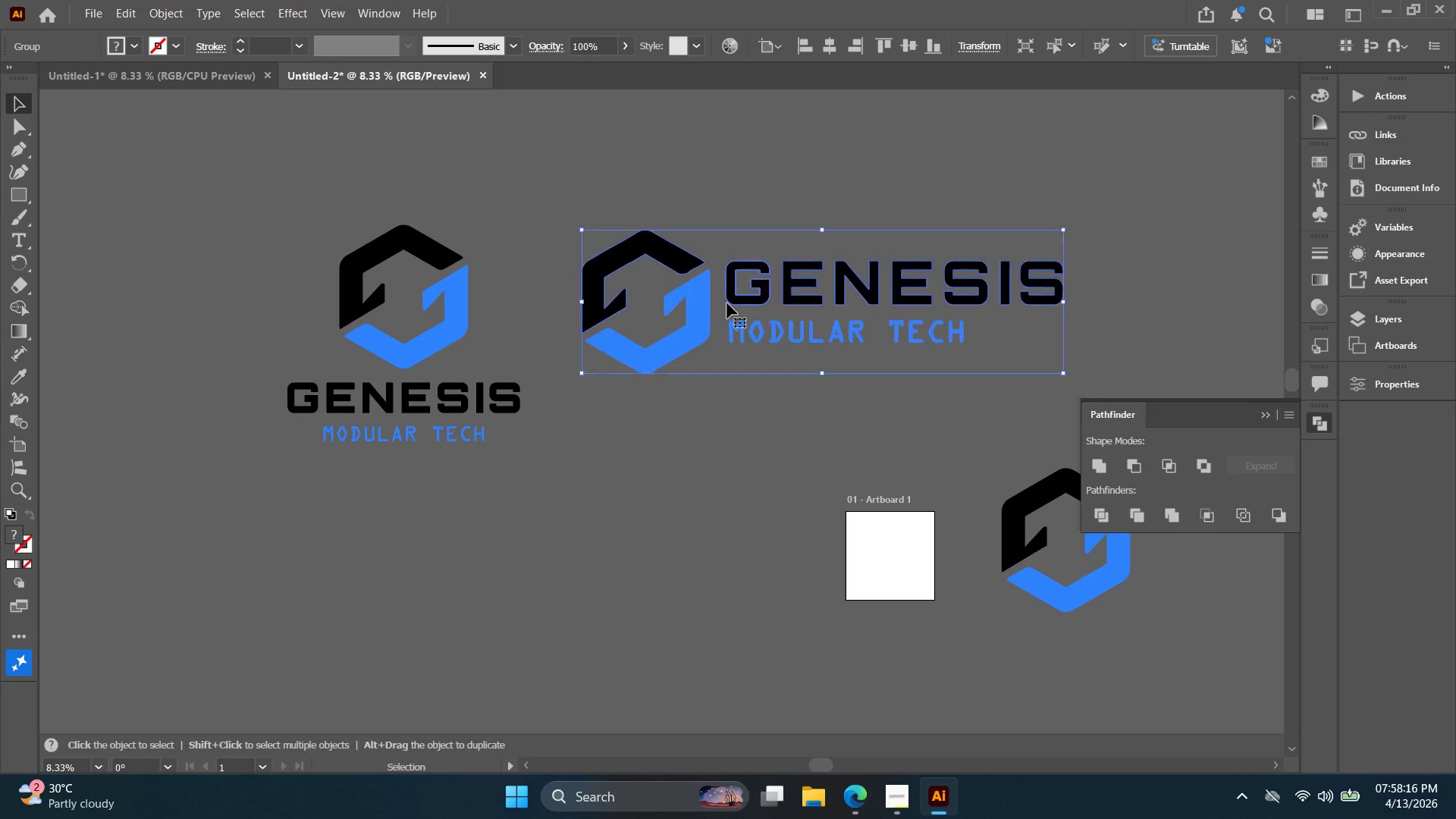 
hold_key(key=Space, duration=0.42)
 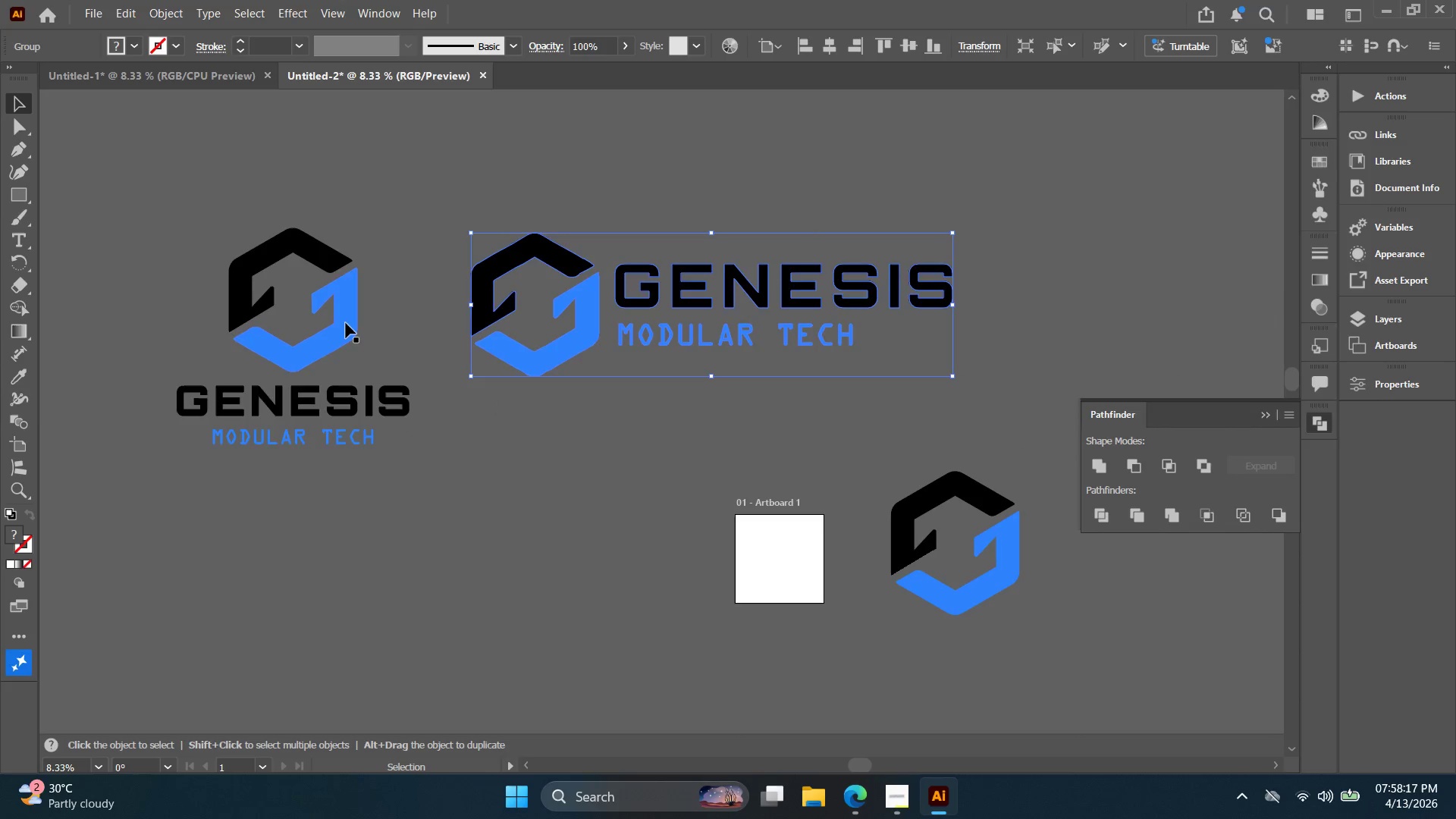 
left_click_drag(start_coordinate=[719, 322], to_coordinate=[610, 325])
 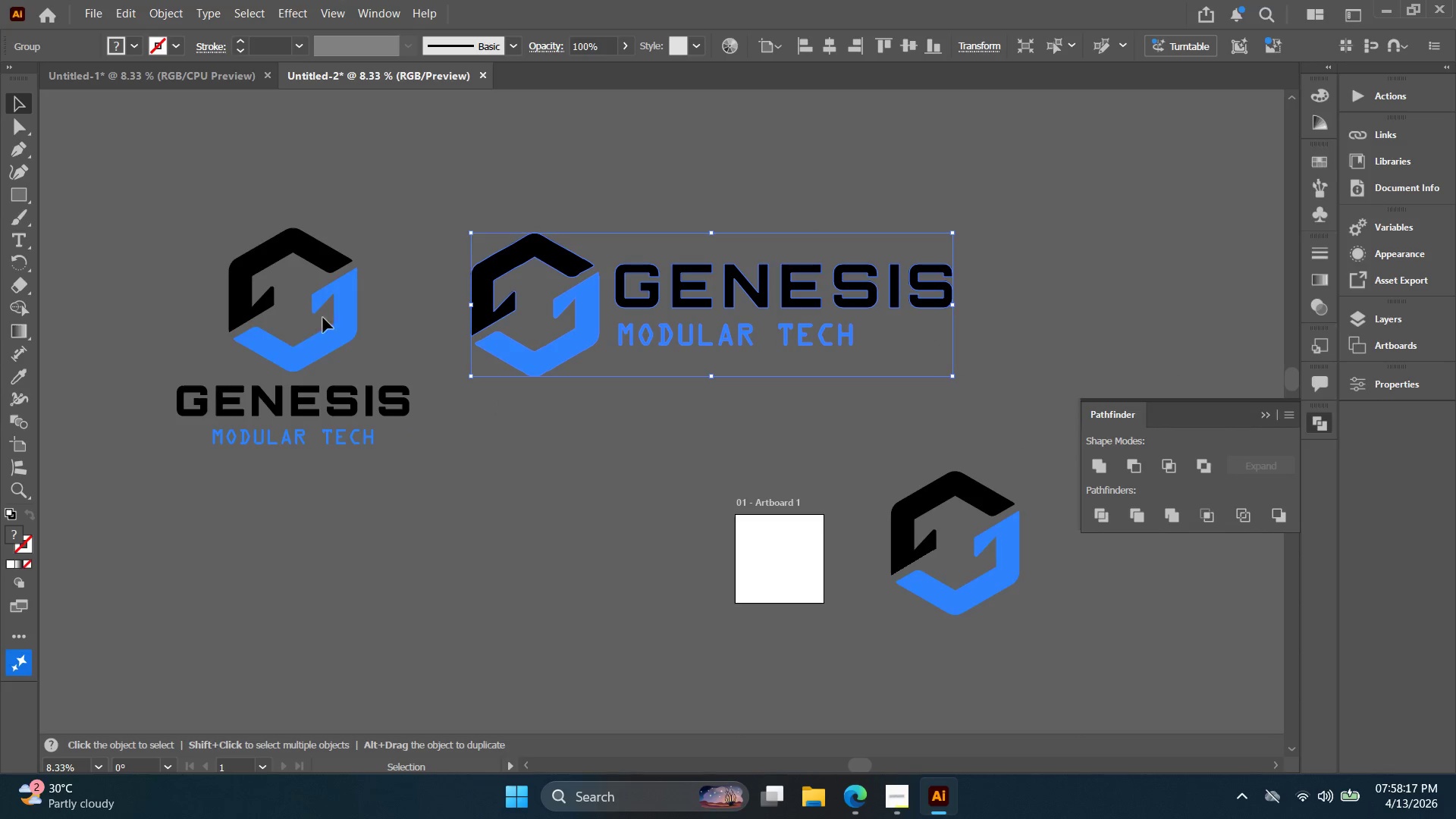 
left_click([346, 323])
 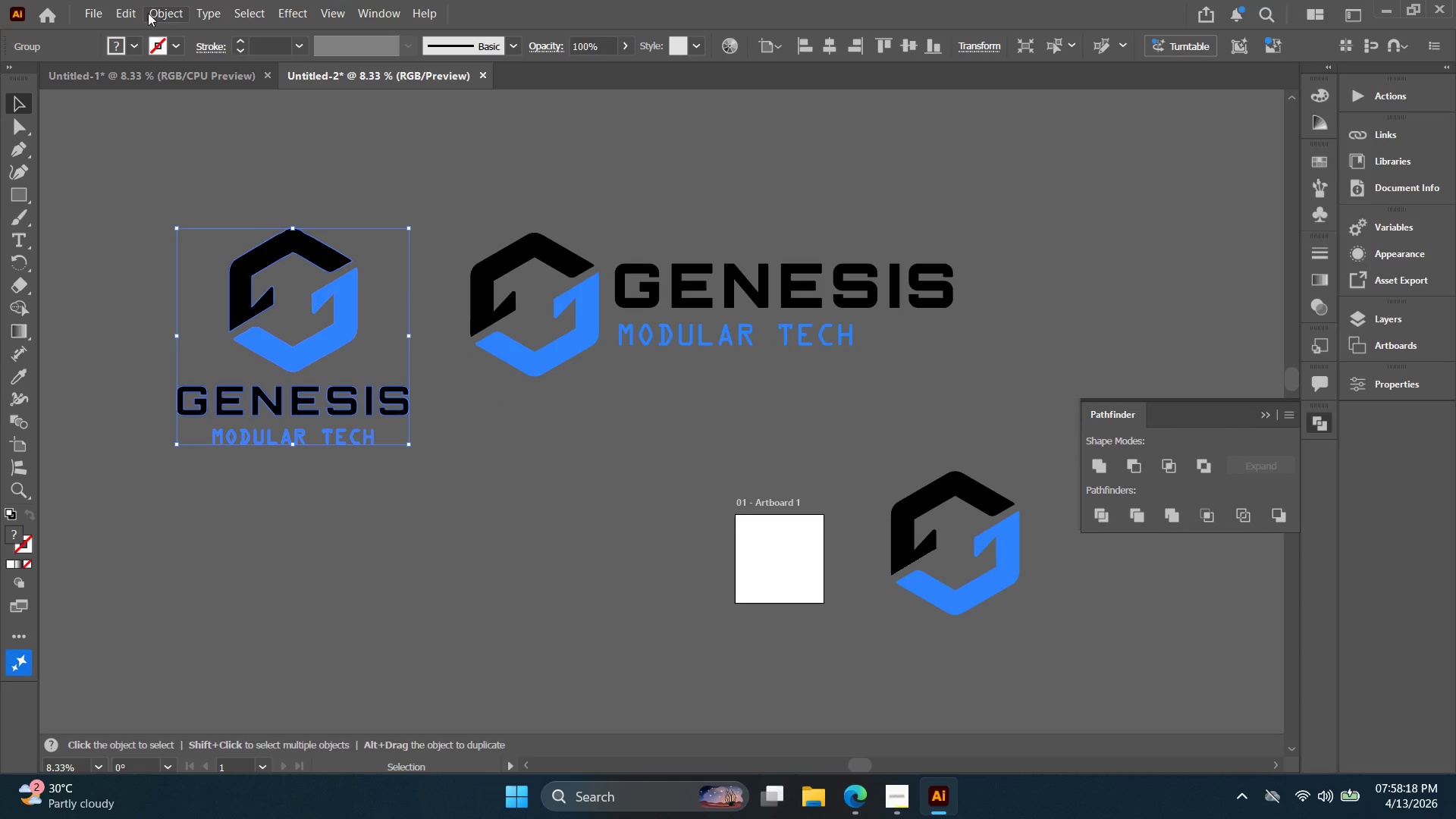 
left_click([177, 18])
 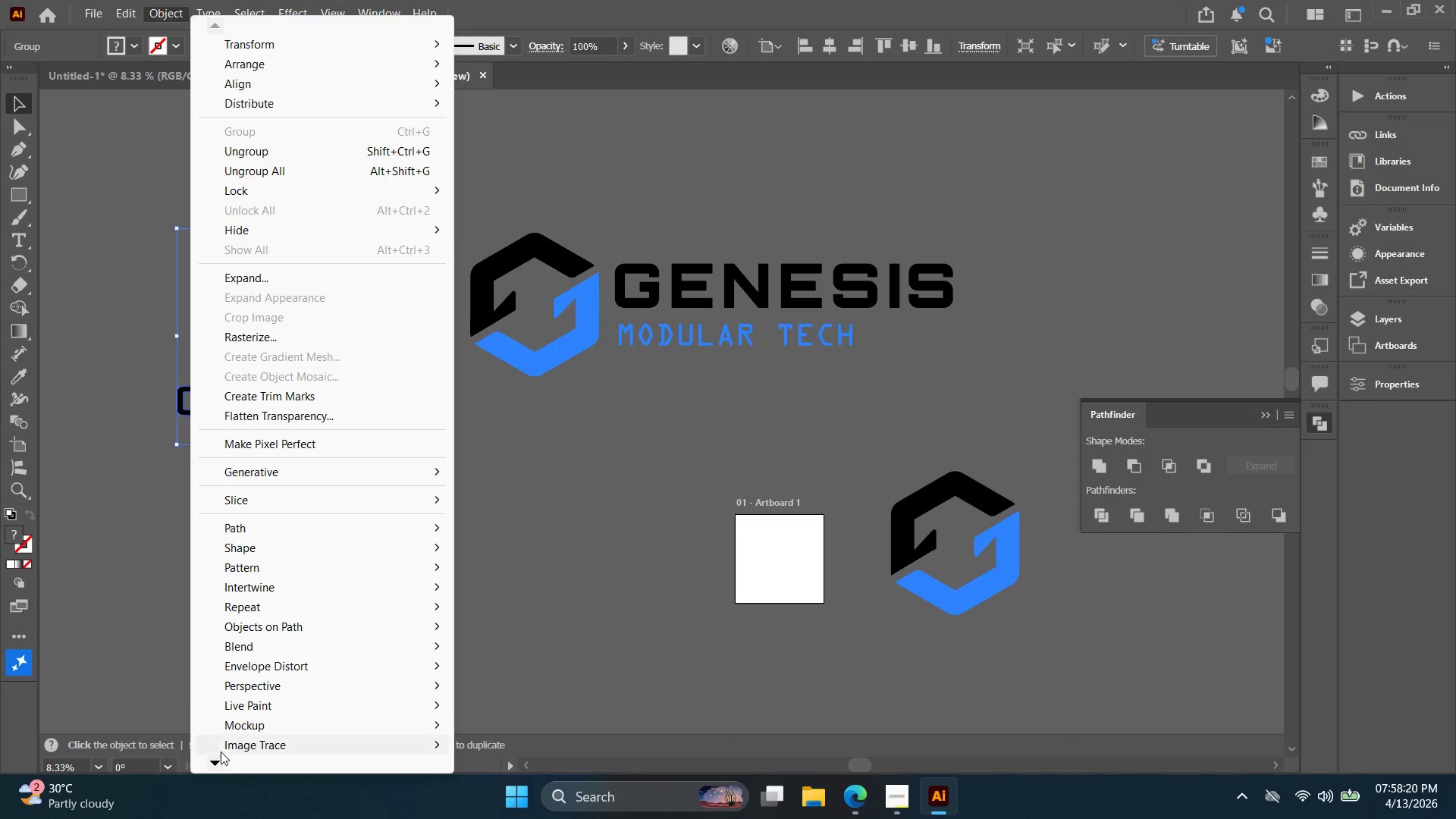 
double_click([214, 770])
 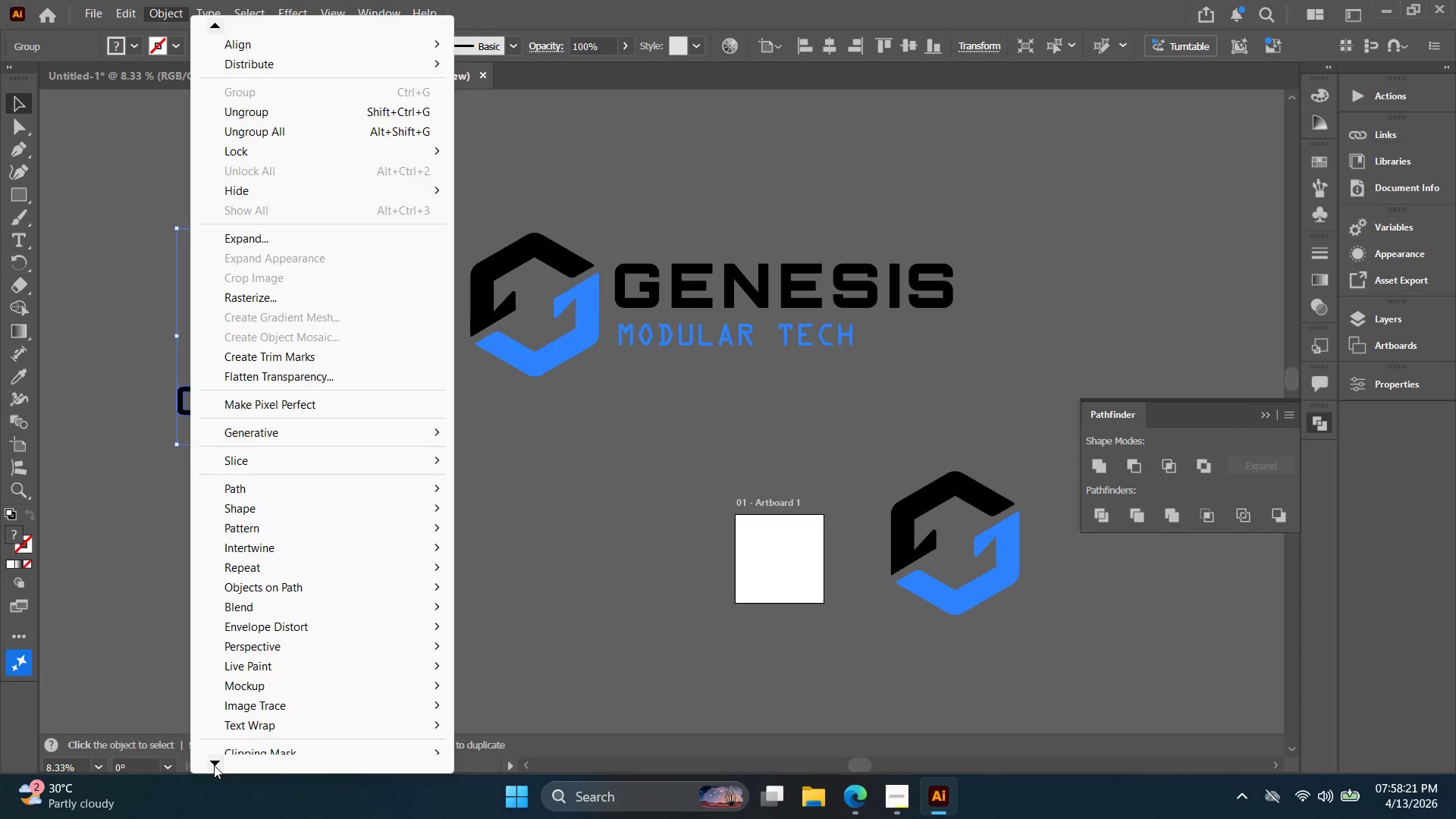 
triple_click([214, 764])
 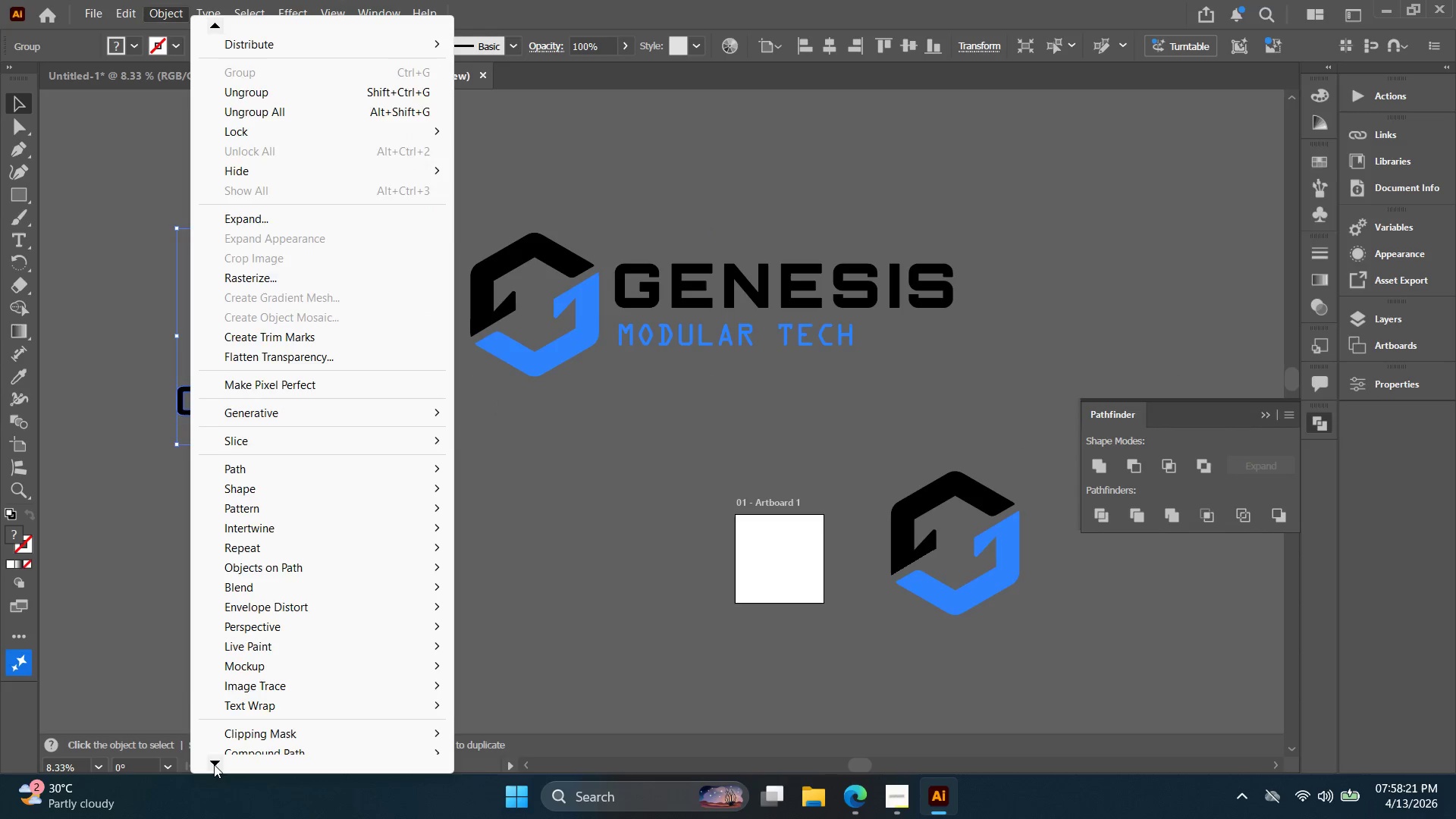 
triple_click([214, 764])
 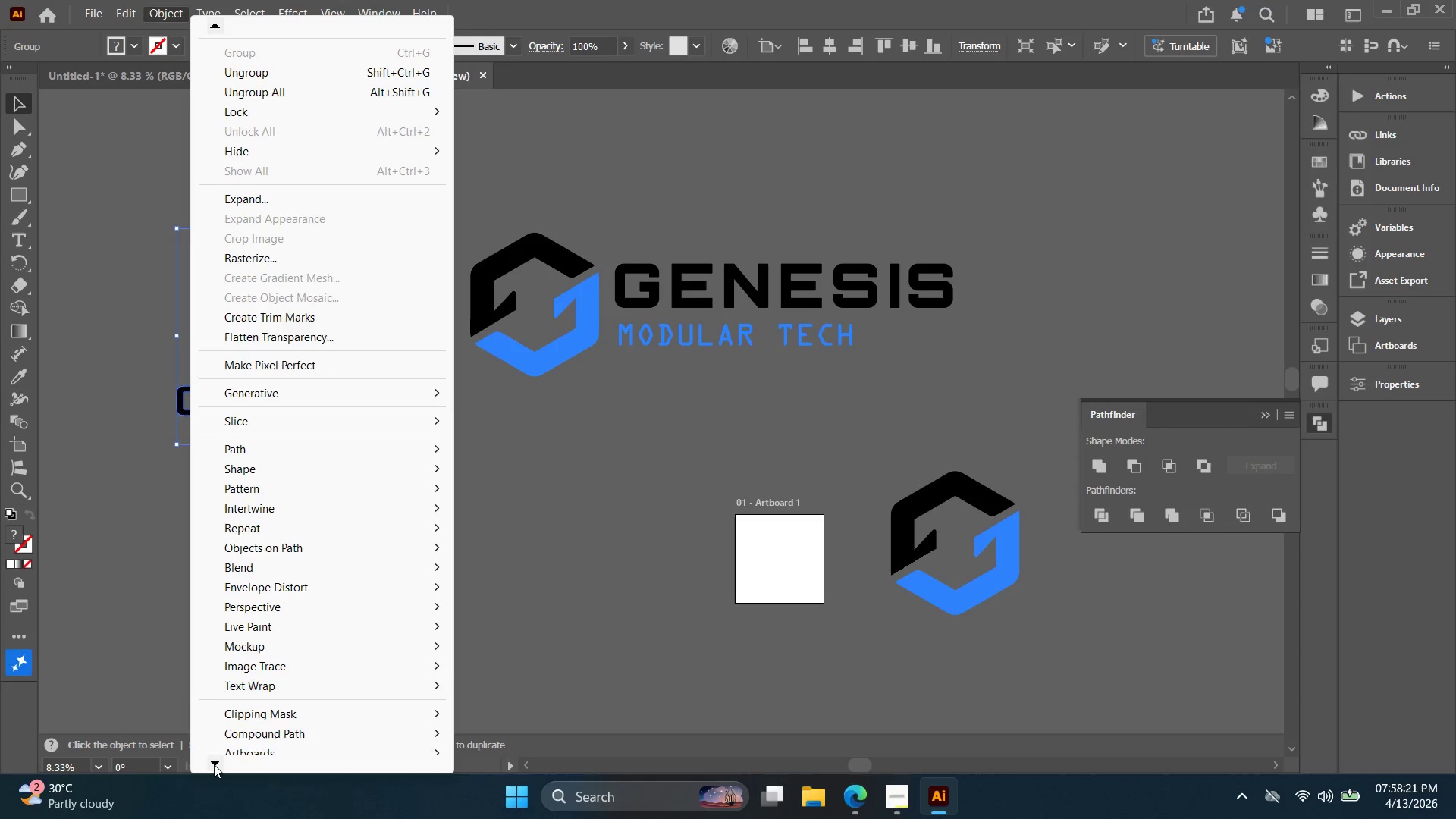 
triple_click([214, 764])
 